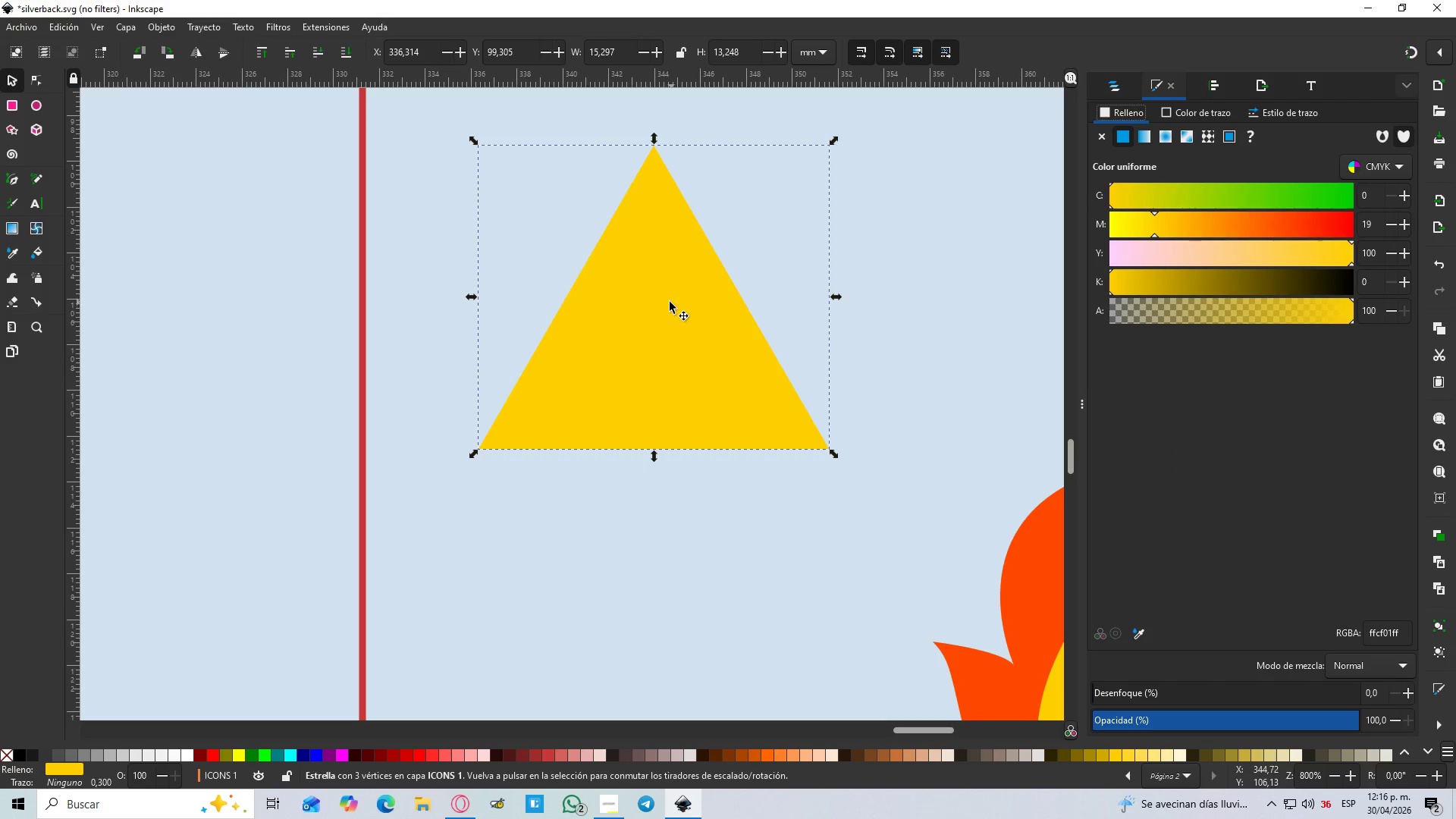 
key(B)
 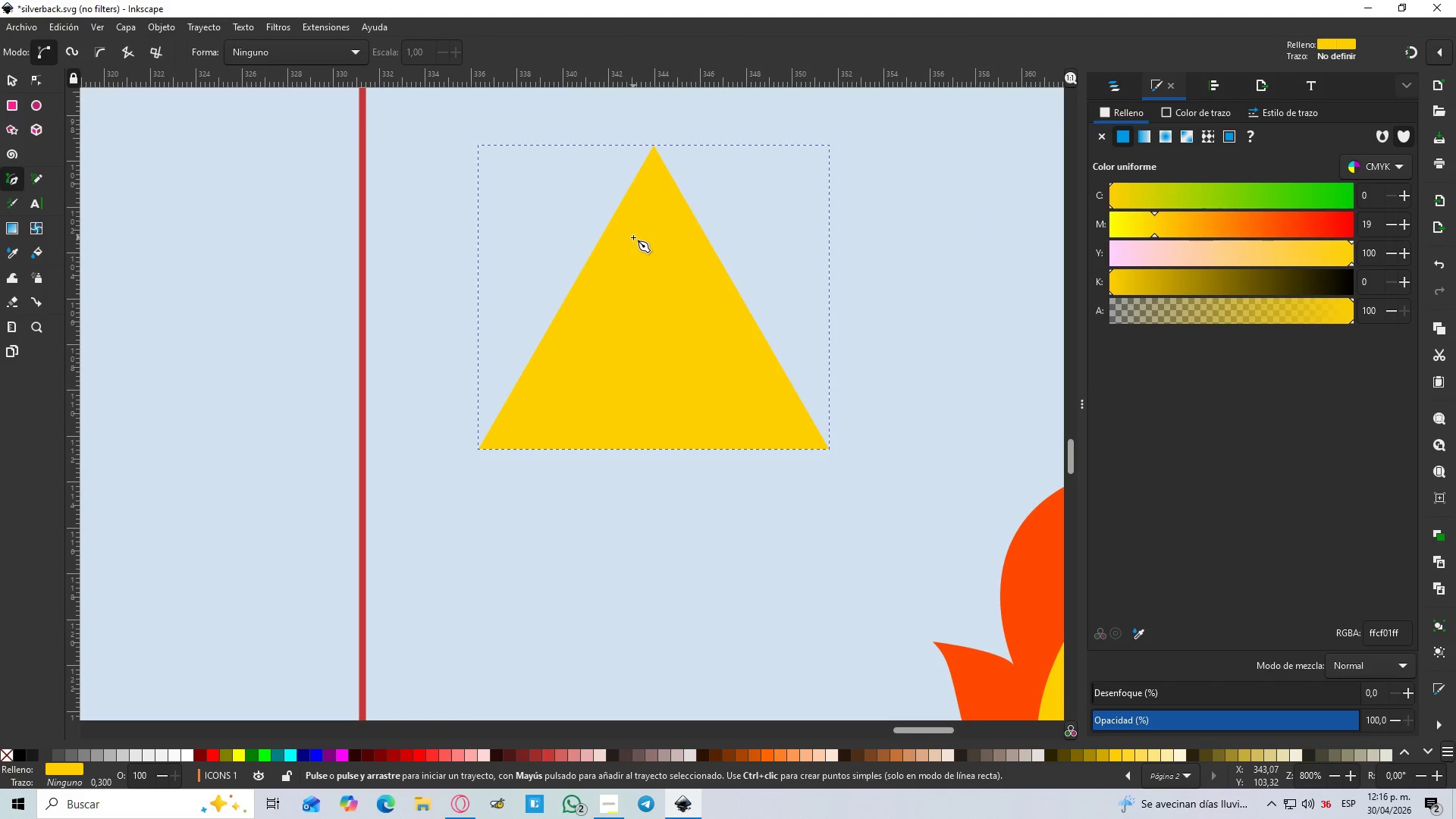 
hold_key(key=ShiftLeft, duration=1.11)
 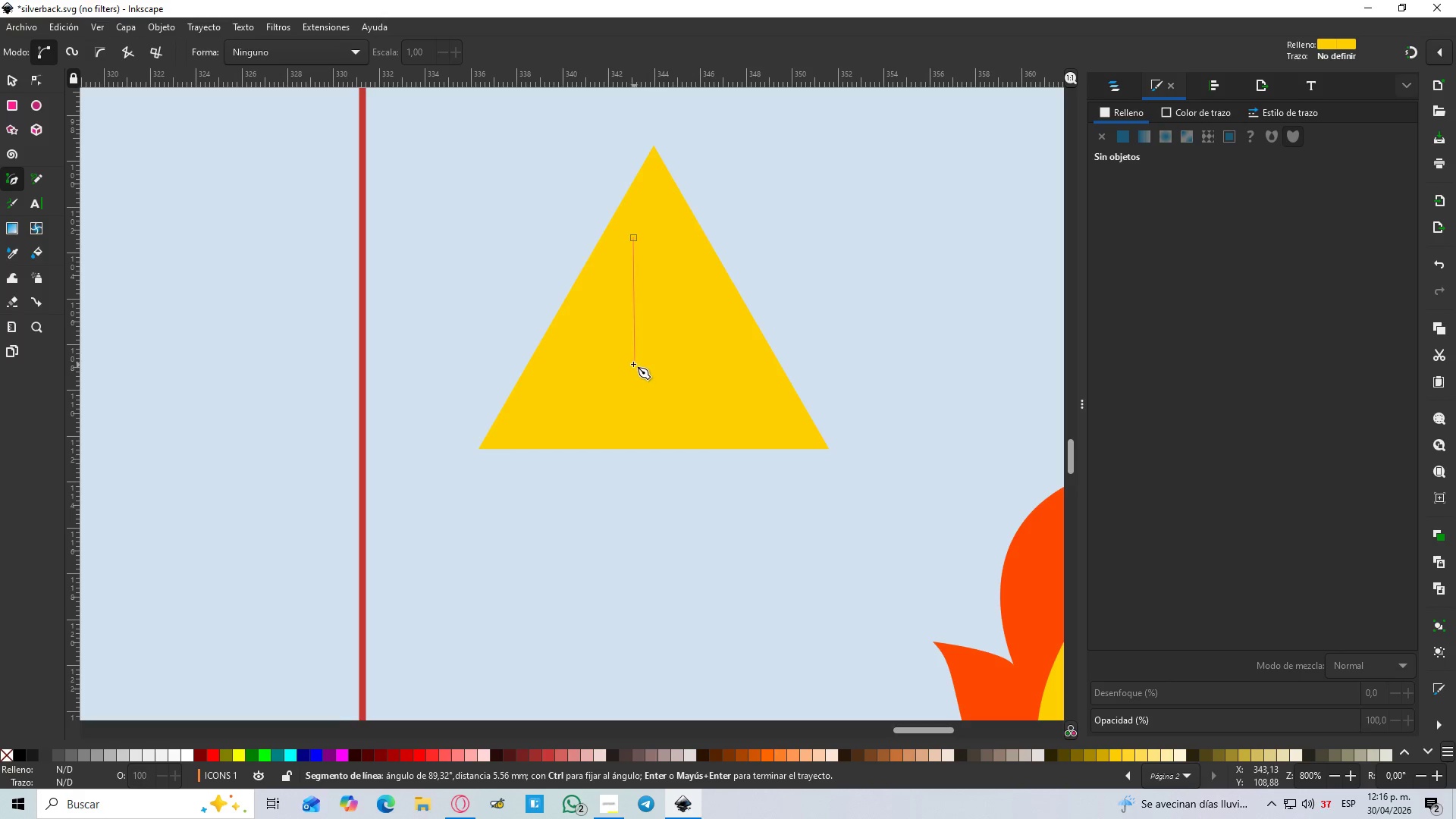 
hold_key(key=ControlLeft, duration=1.5)
 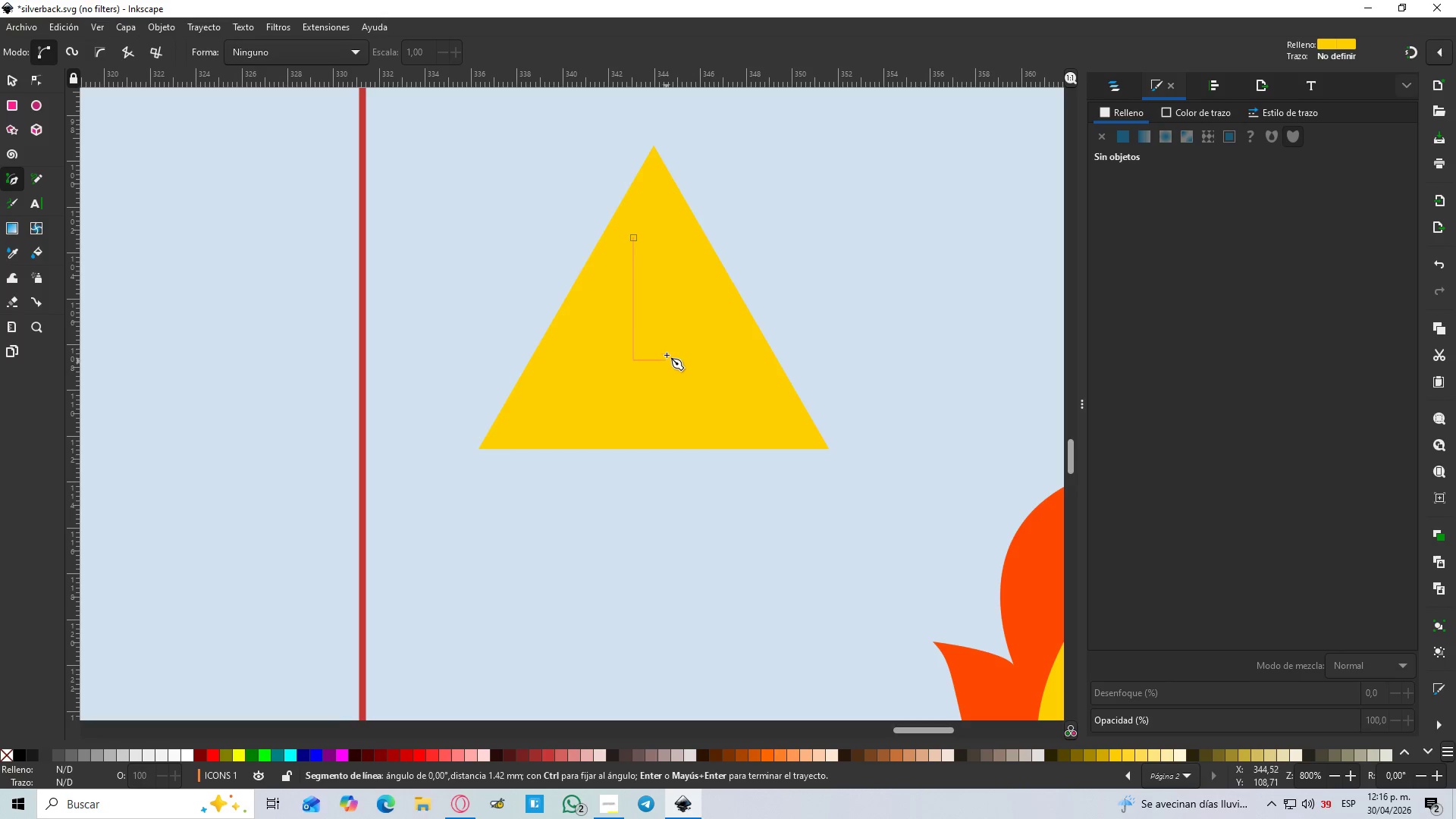 
hold_key(key=ControlLeft, duration=1.2)
left_click_drag(start_coordinate=[666, 361], to_coordinate=[664, 346])
 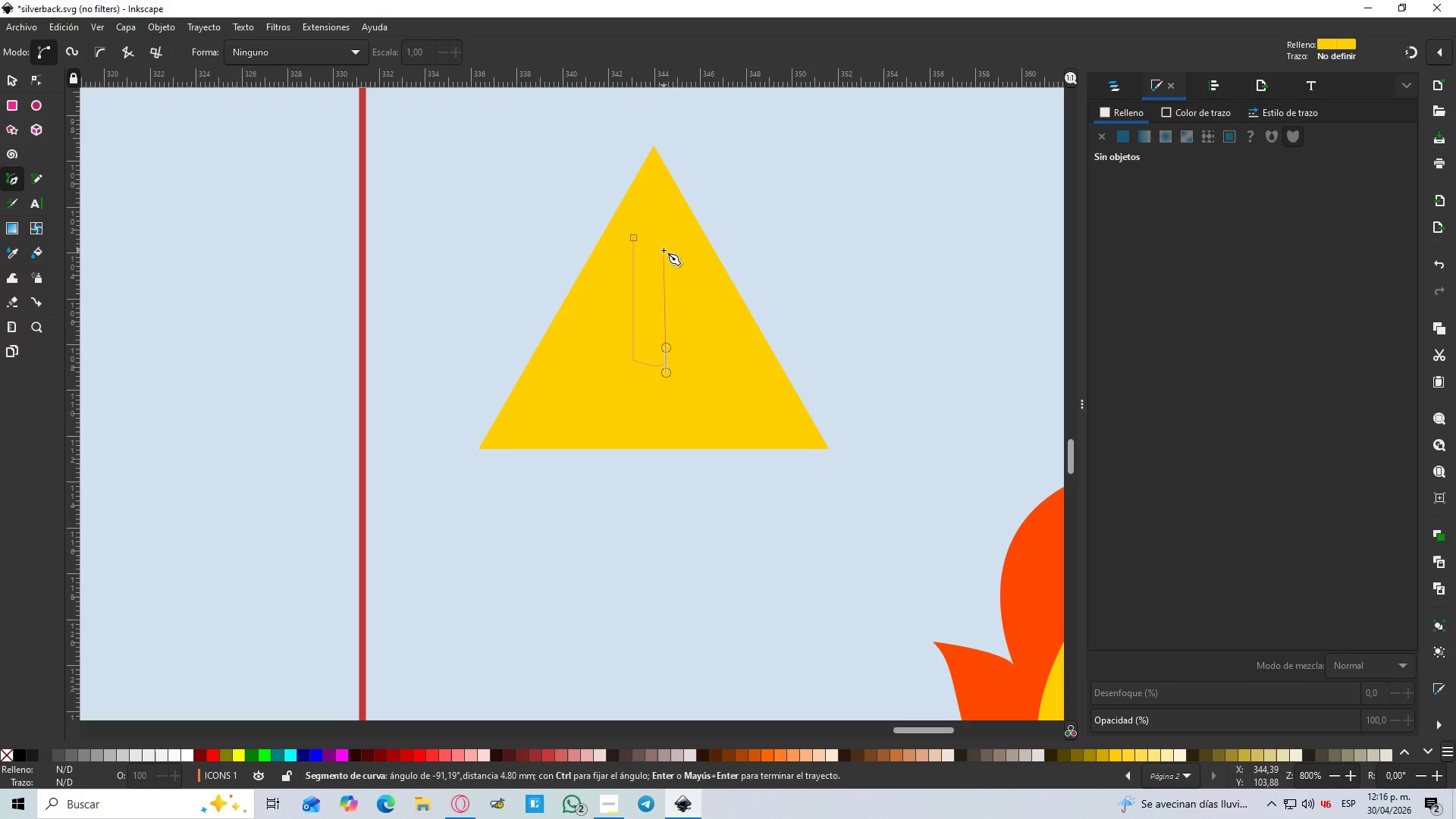 
key(Control+Z)
 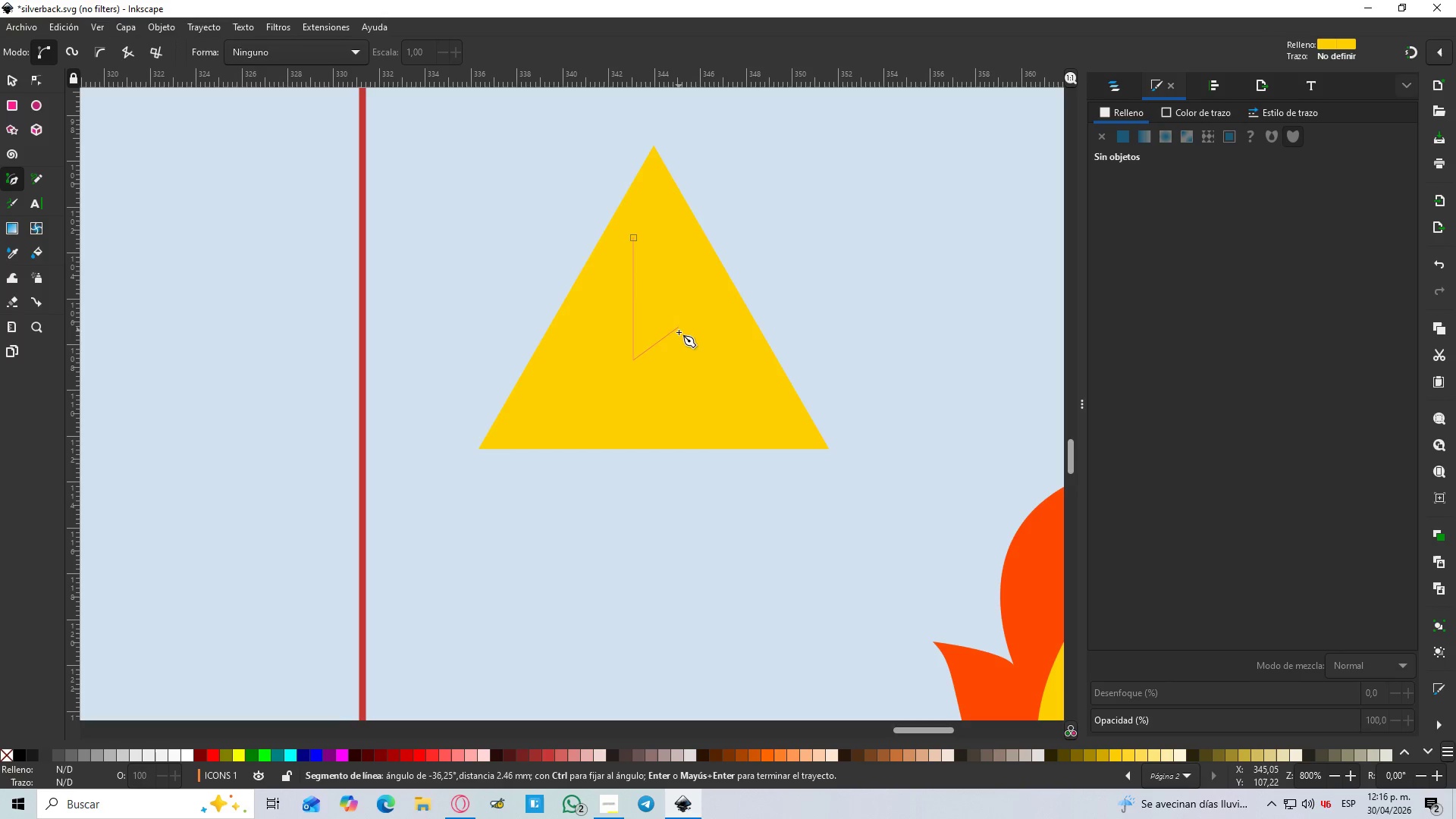 
hold_key(key=ControlLeft, duration=1.42)
left_click_drag(start_coordinate=[673, 361], to_coordinate=[673, 350])
 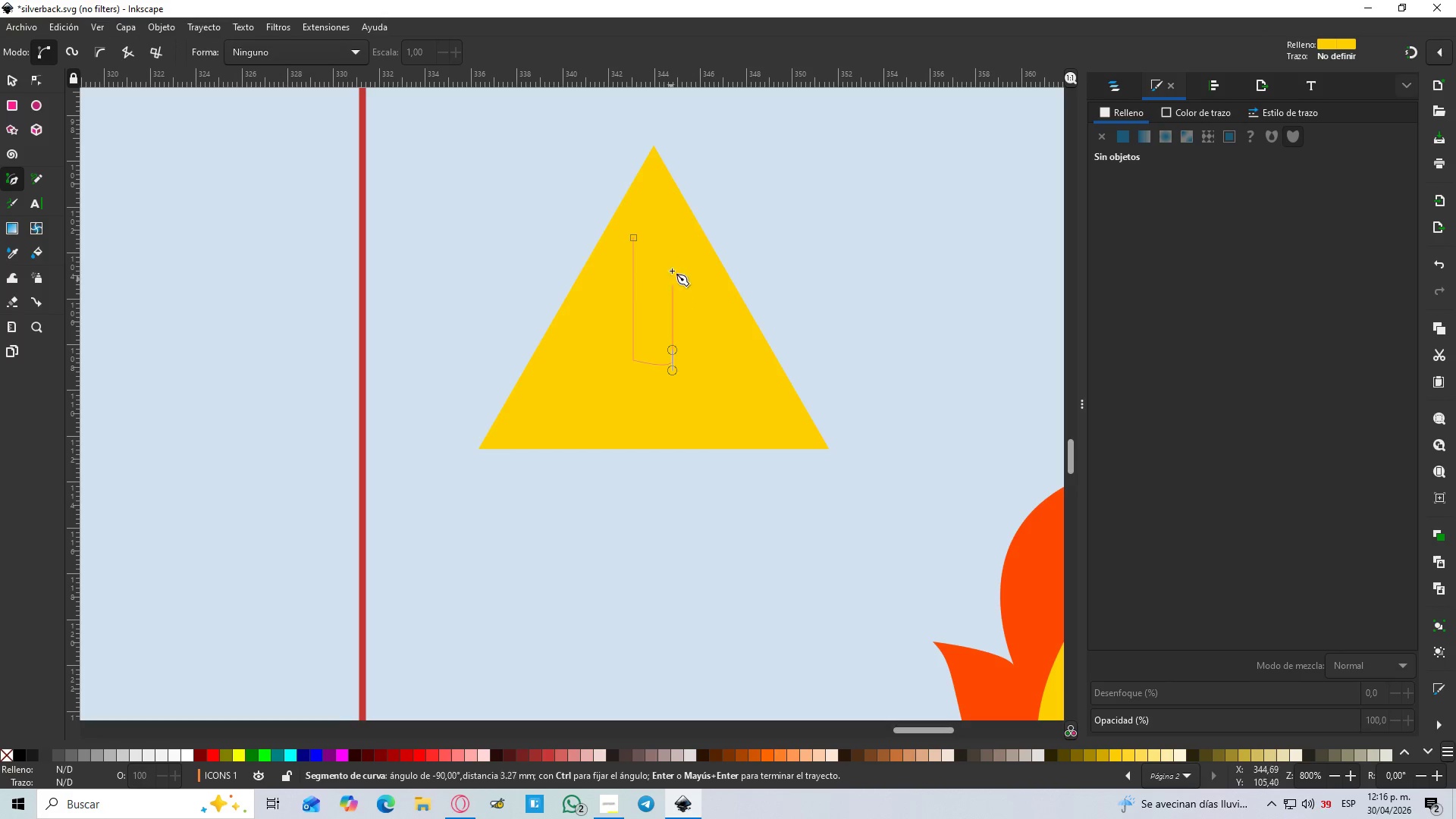 
hold_key(key=ControlLeft, duration=0.53)
 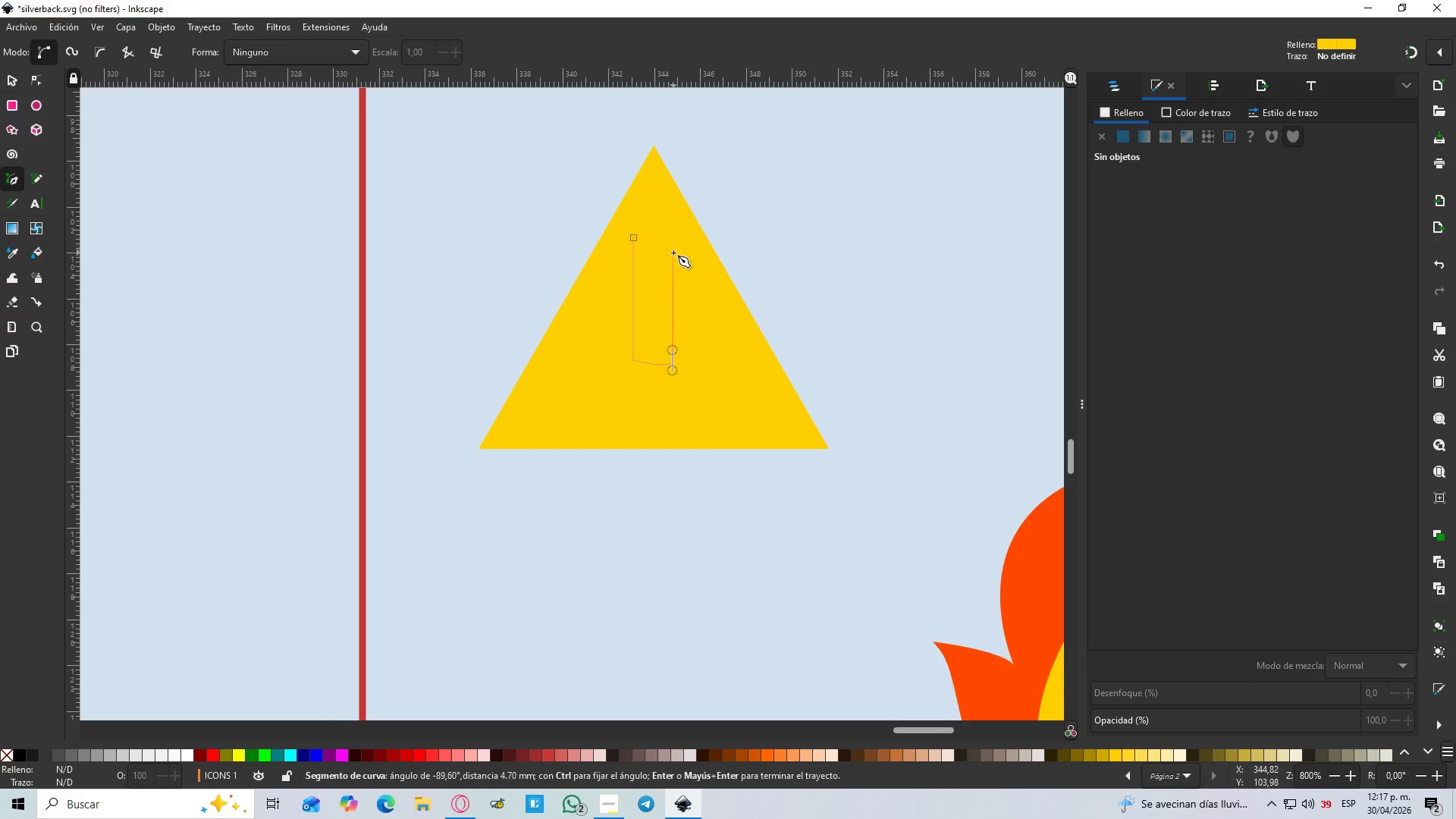 
key(Control+ControlLeft)
 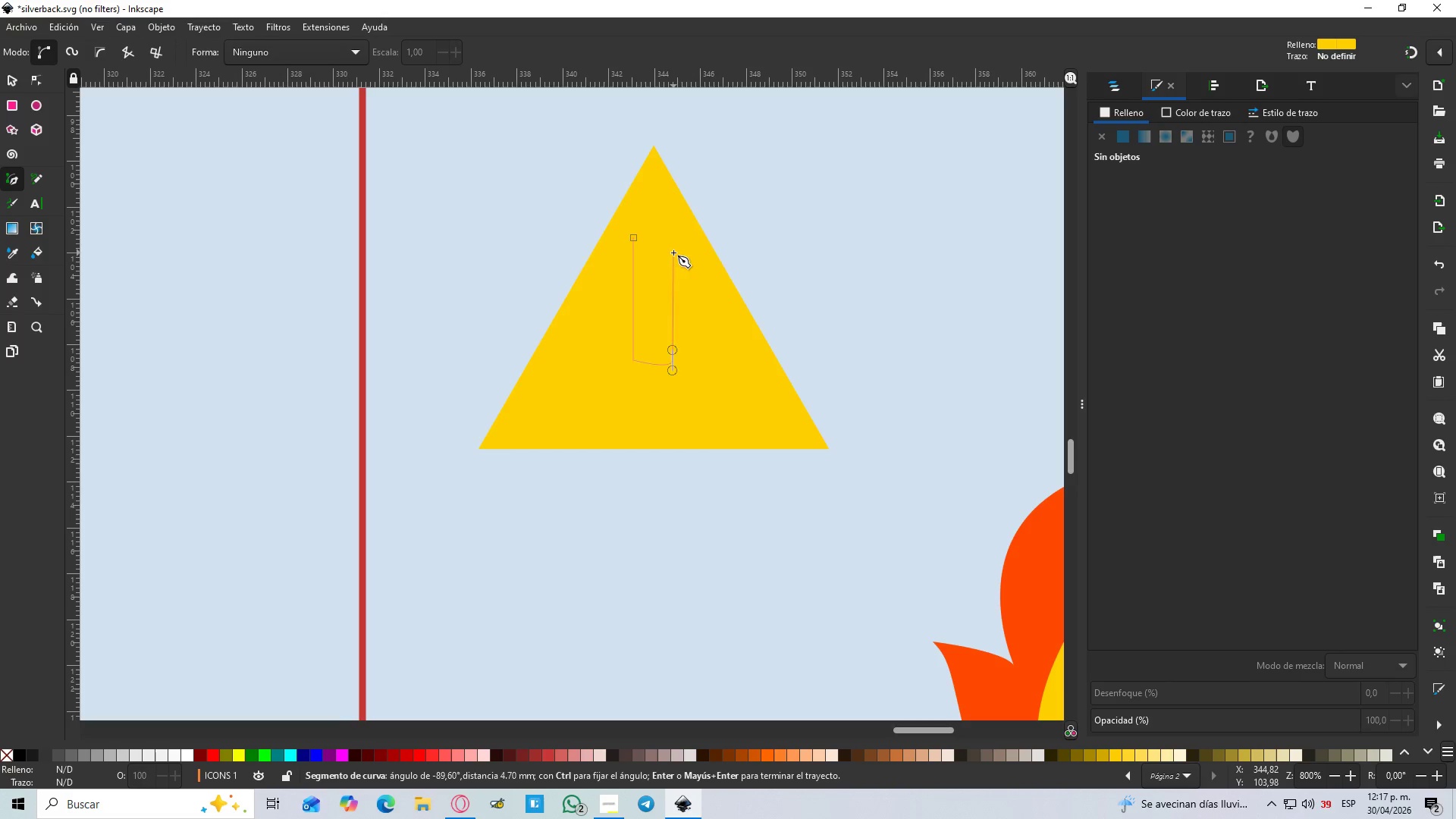 
key(Control+Z)
 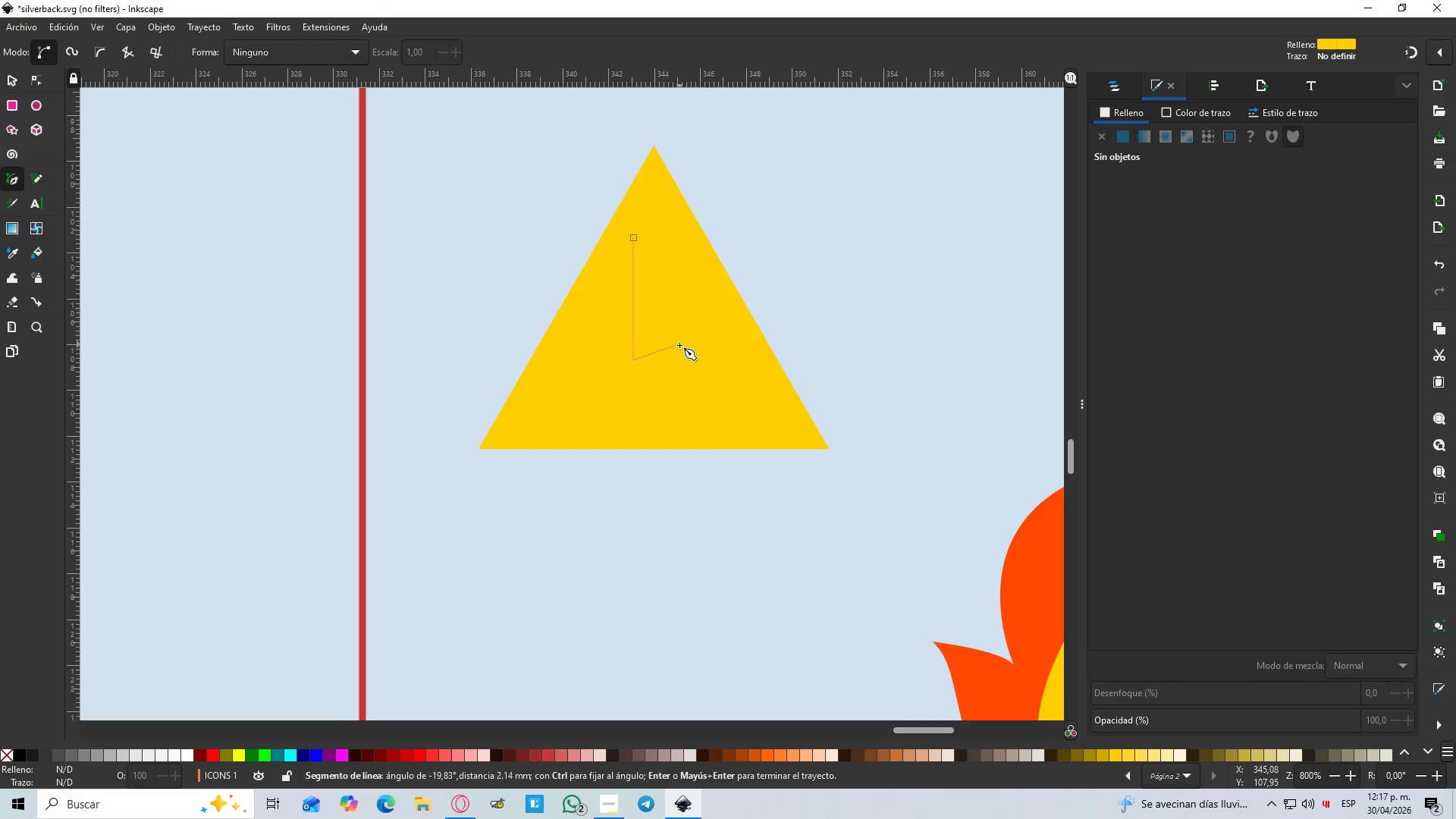 
hold_key(key=ControlLeft, duration=0.94)
left_click([673, 364])
 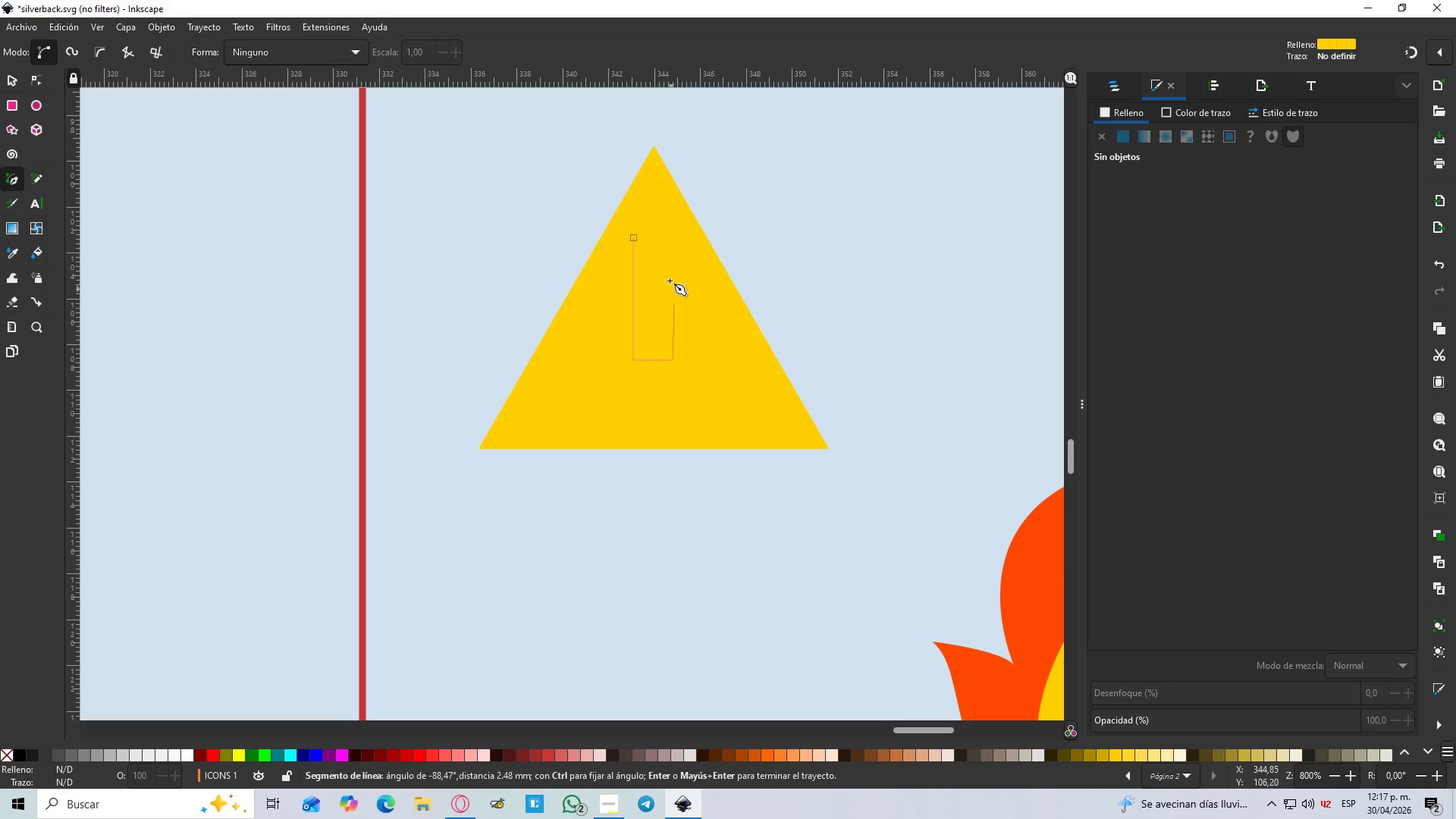 
hold_key(key=ControlLeft, duration=1.5)
 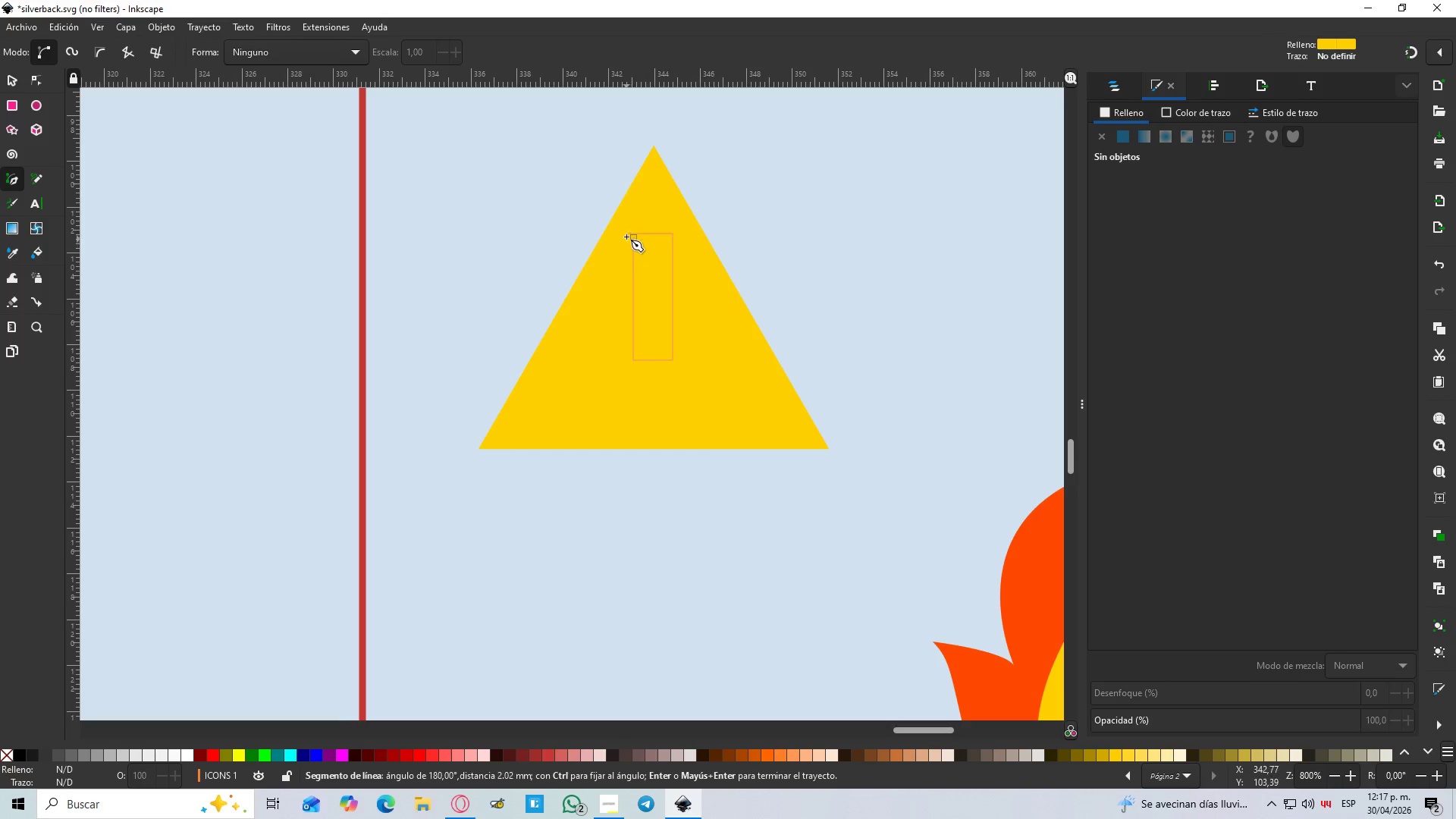 
key(Control+ControlLeft)
 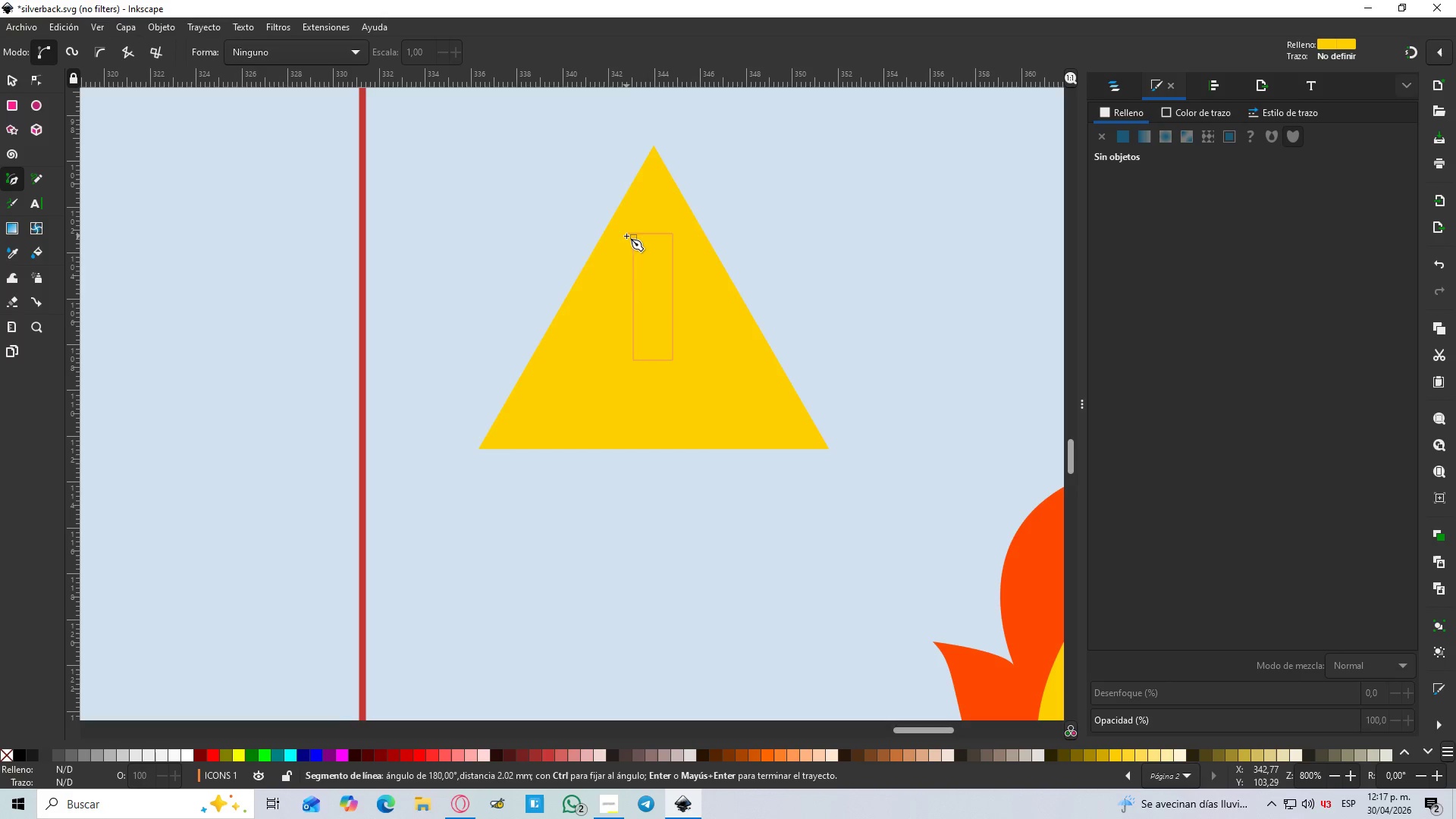 
hold_key(key=ControlLeft, duration=1.5)
left_click([633, 235])
 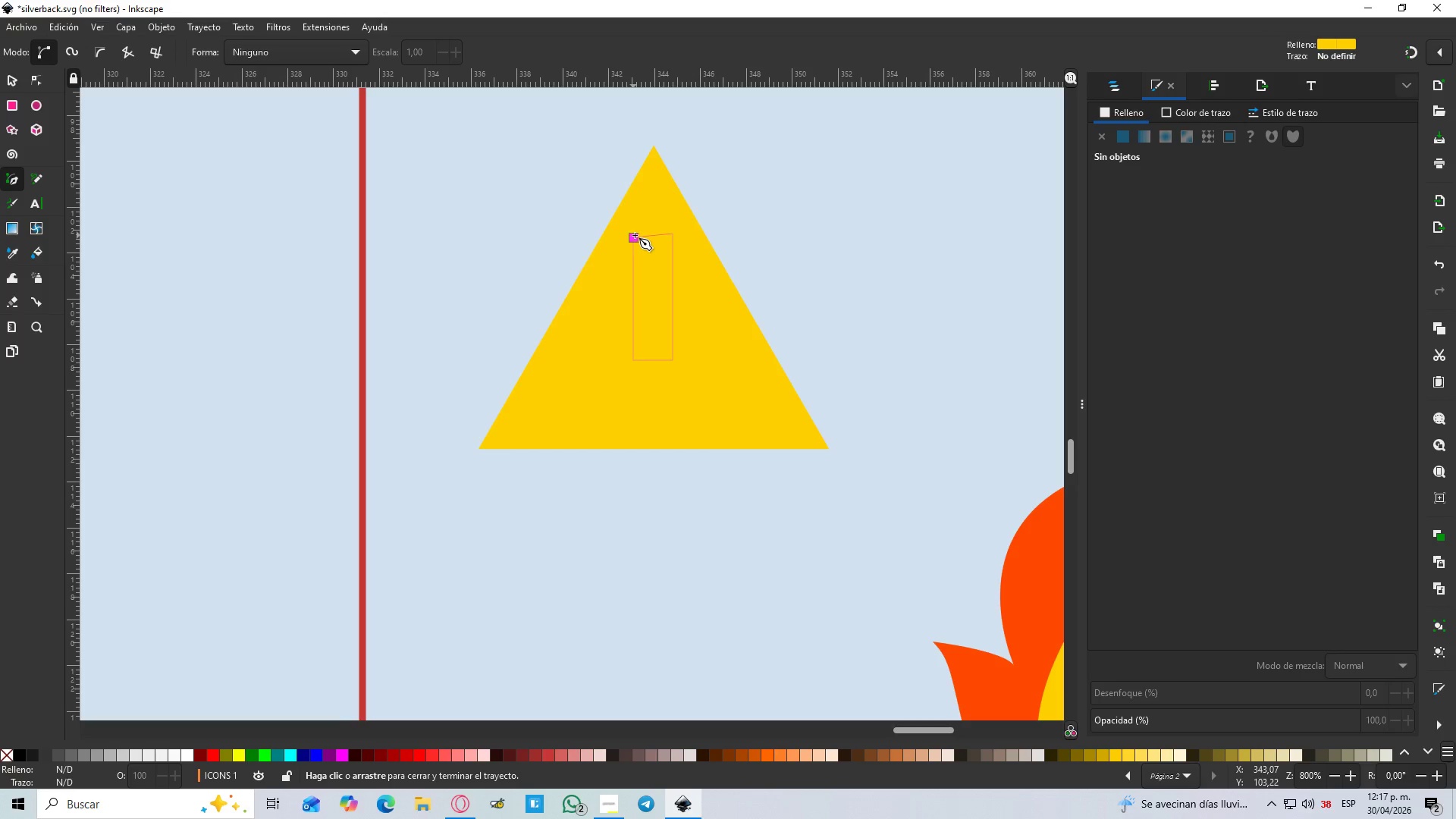 
key(Control+ControlLeft)
 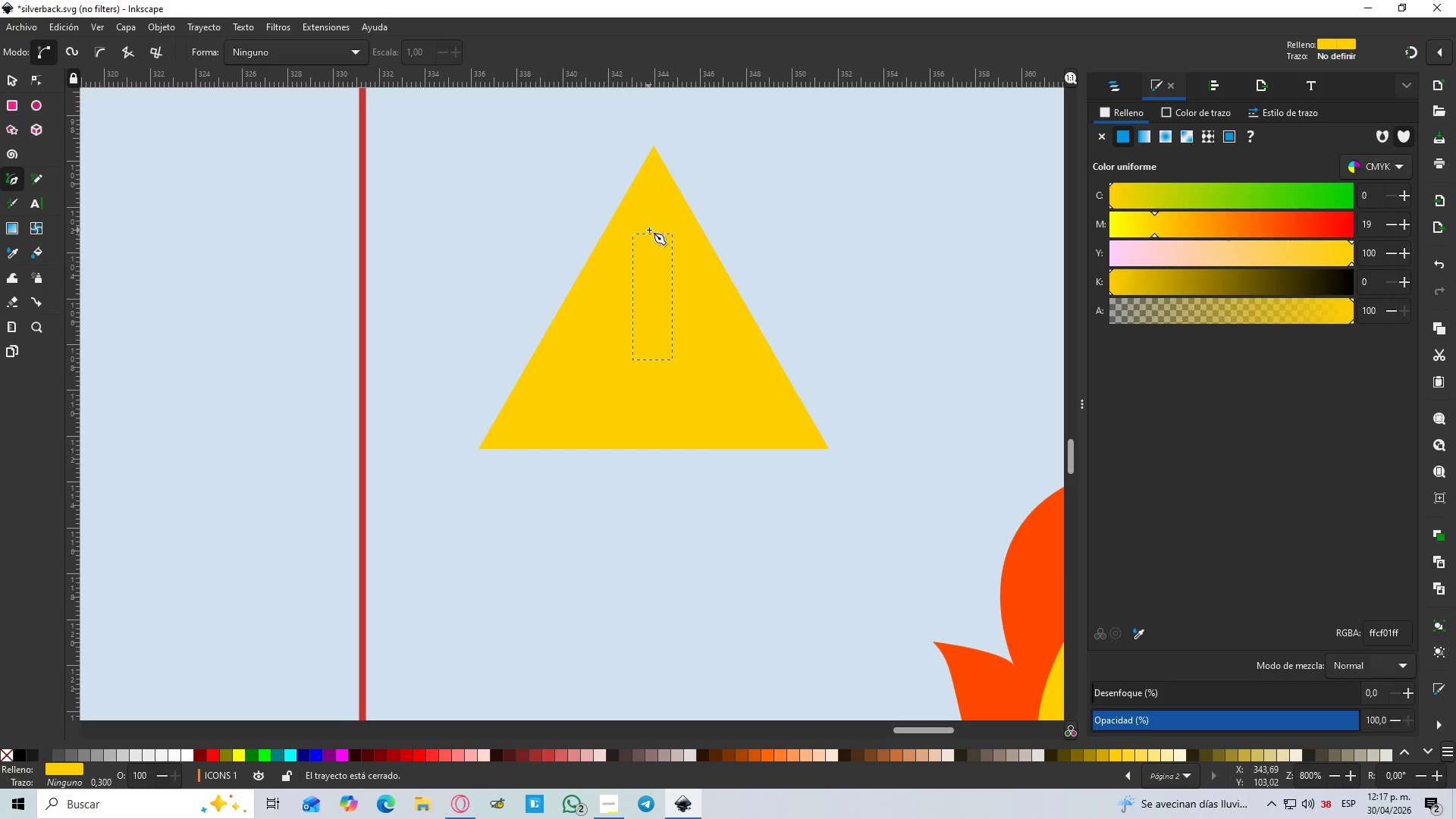 
hold_key(key=ControlLeft, duration=0.84)
scroll: coordinate [648, 226], scroll_direction: up, amount: 3.0
 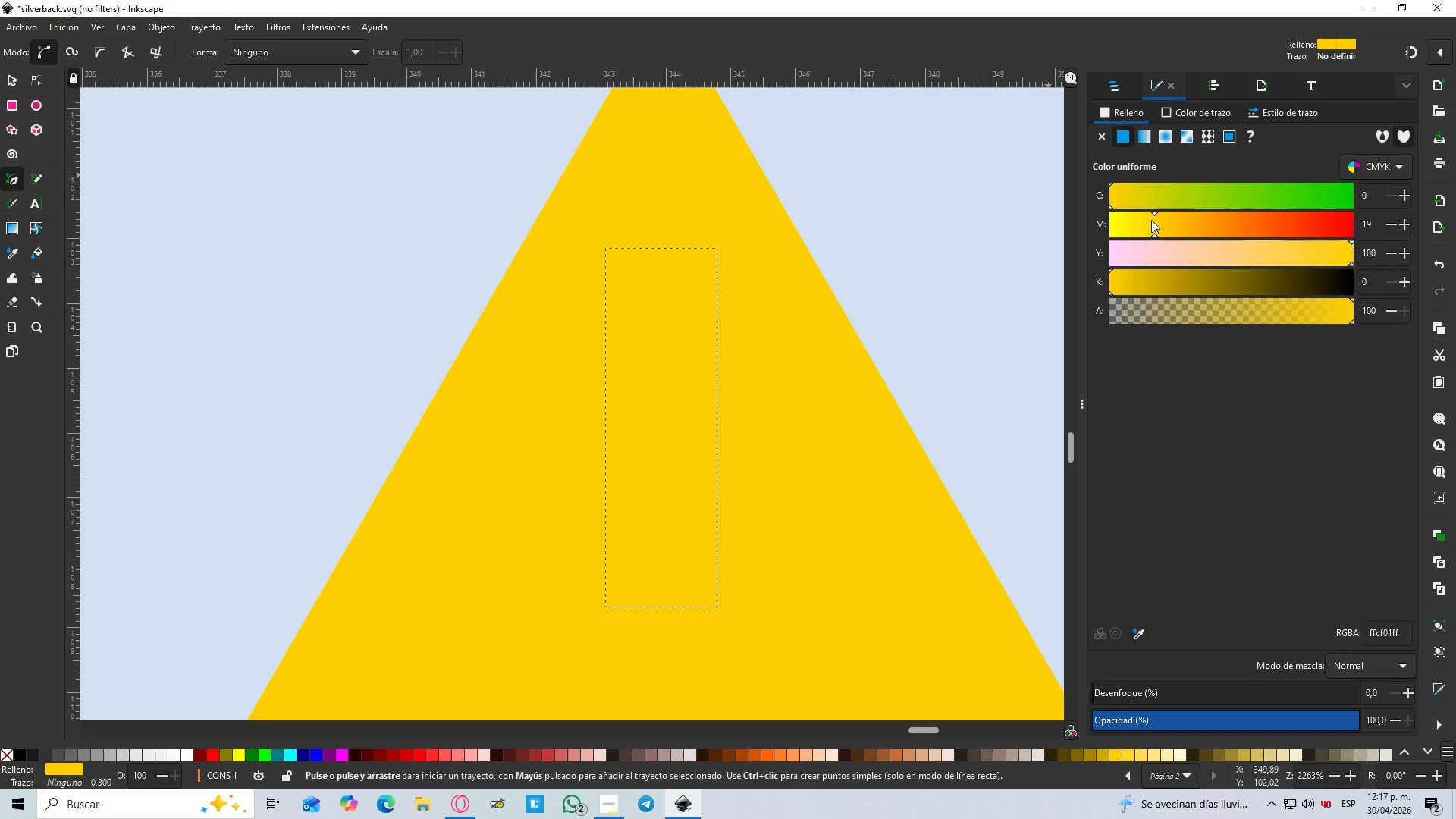 
left_click_drag(start_coordinate=[1151, 254], to_coordinate=[1241, 268])
 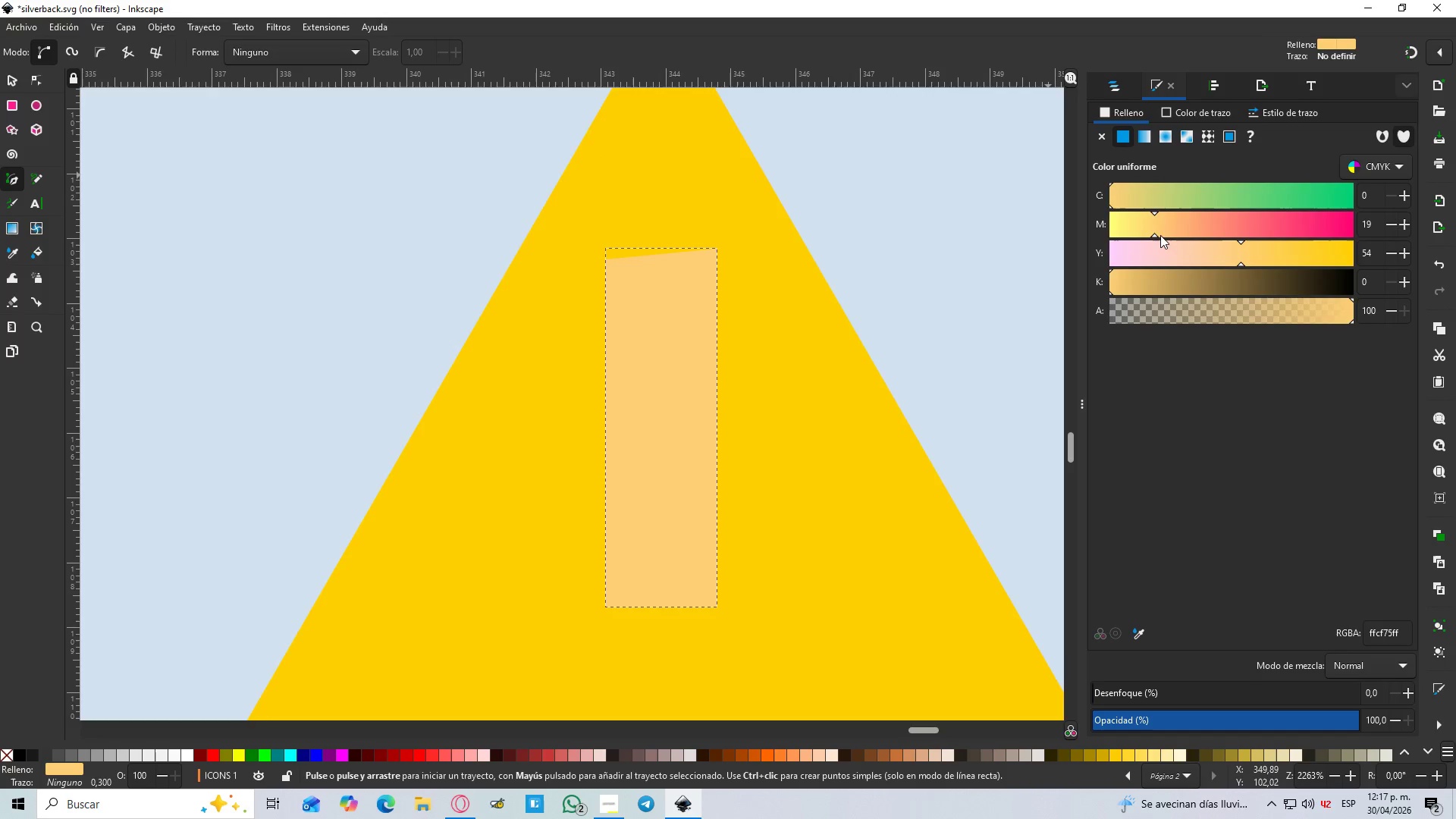 
left_click_drag(start_coordinate=[1158, 234], to_coordinate=[1121, 237])
 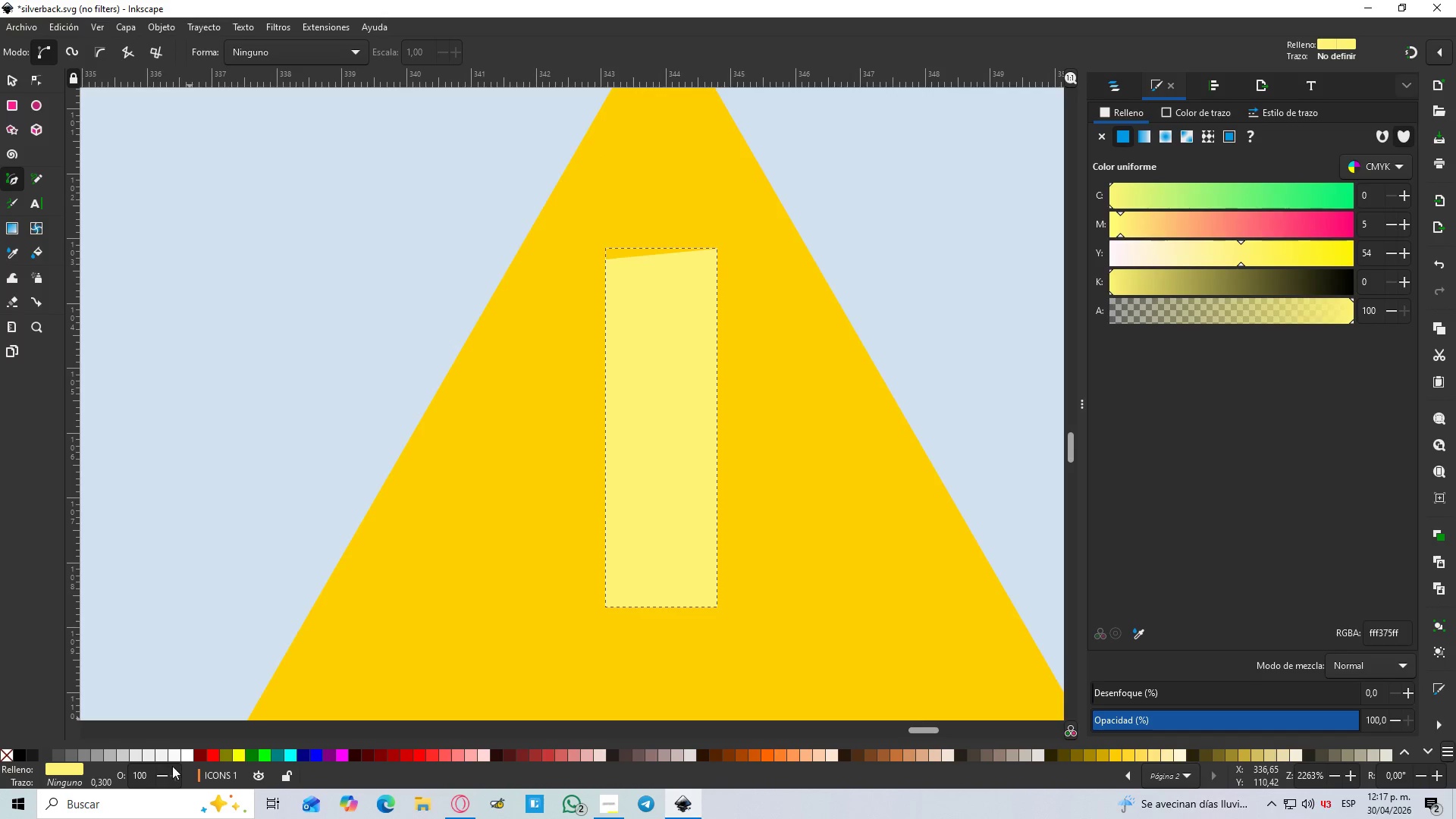 
left_click([187, 756])
 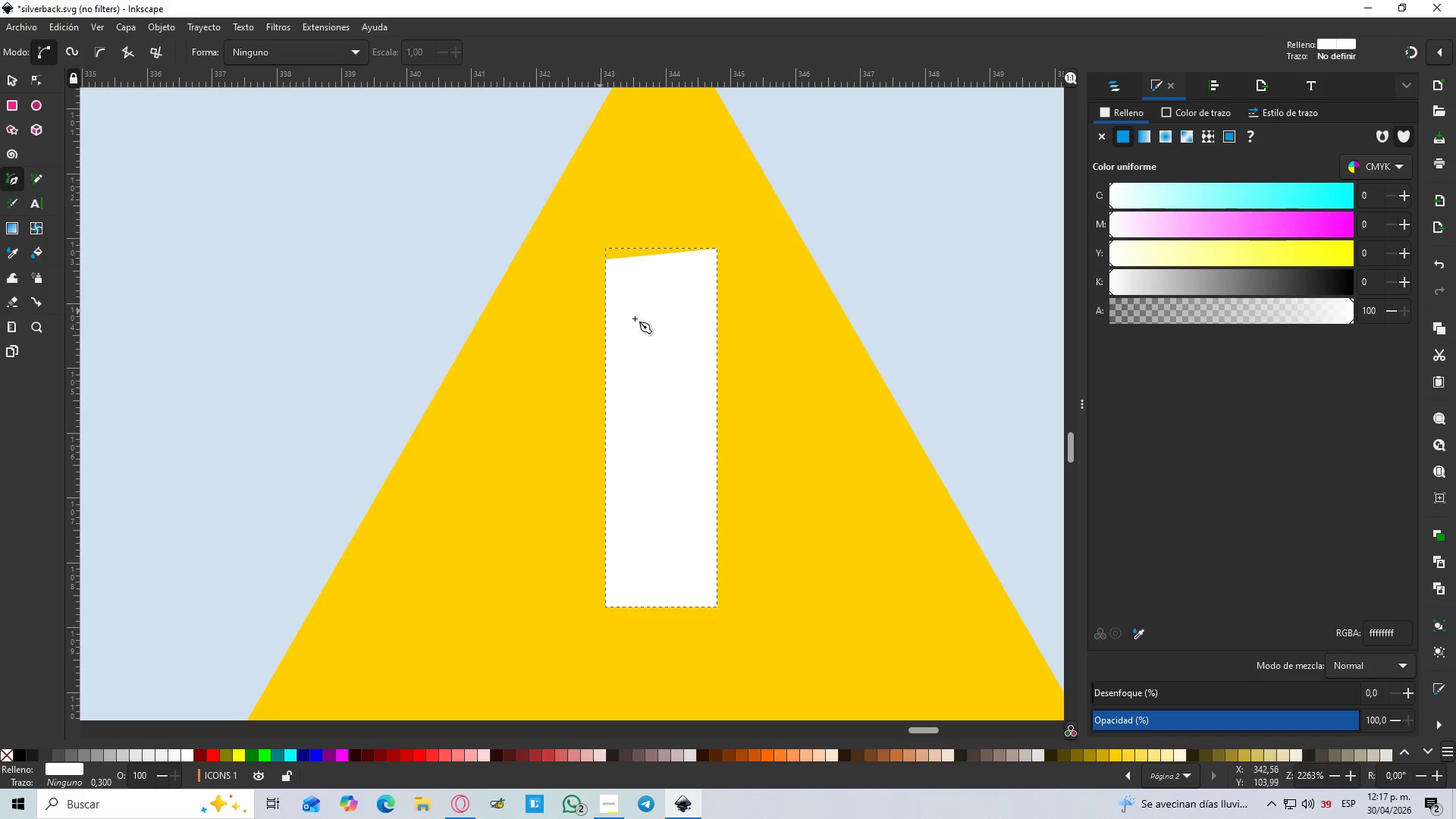 
key(N)
 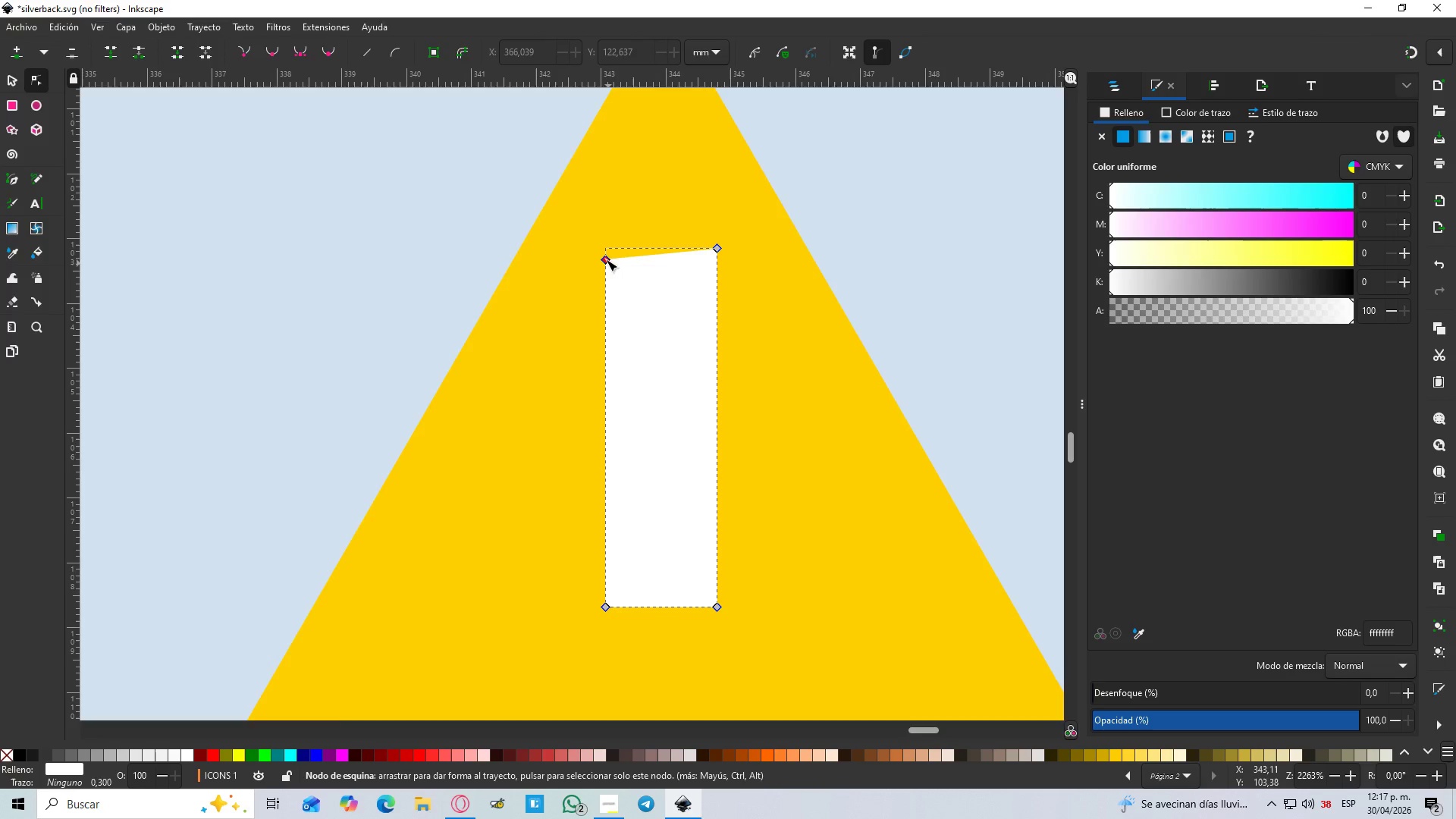 
left_click_drag(start_coordinate=[604, 259], to_coordinate=[604, 248])
 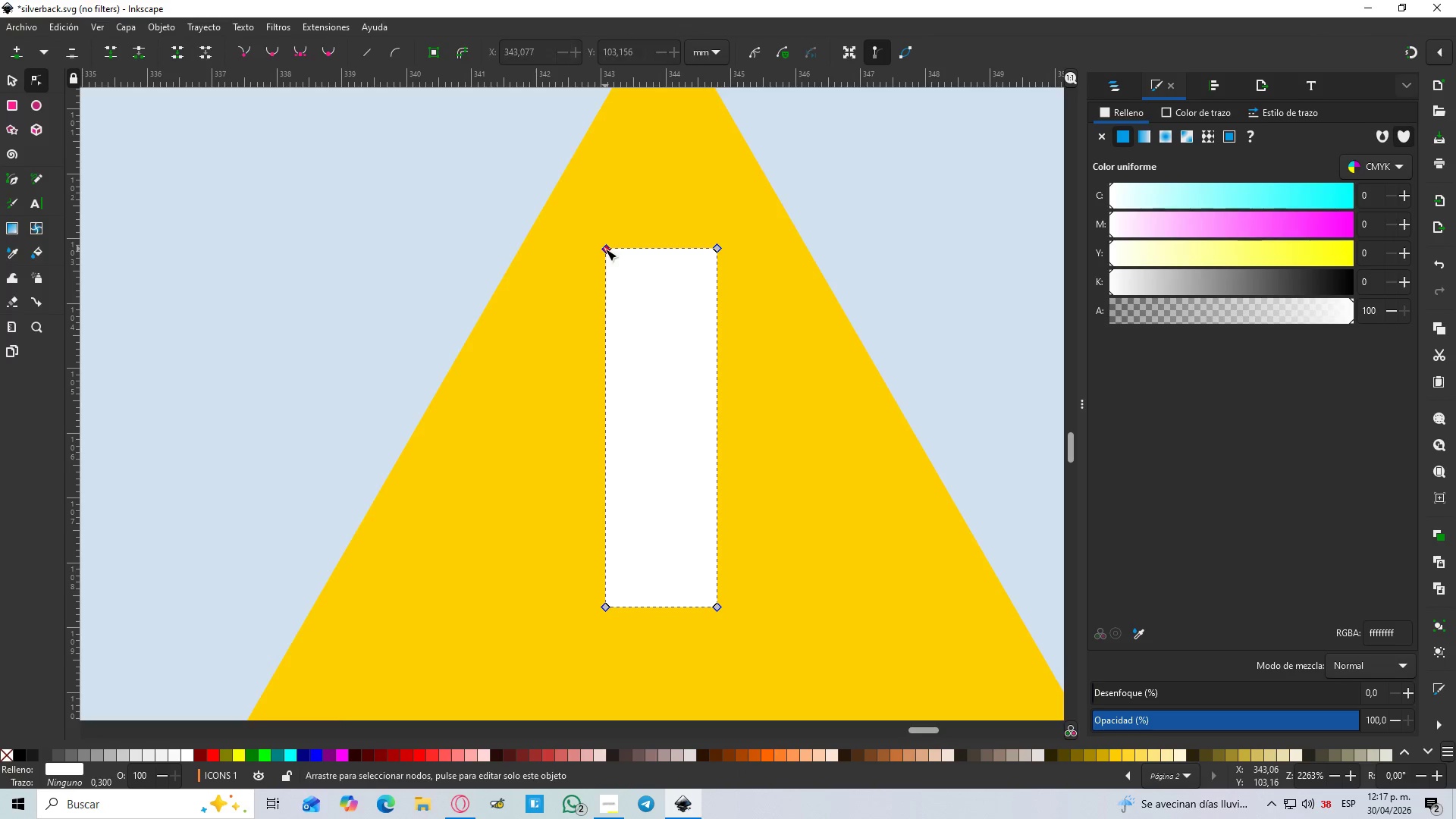 
hold_key(key=ControlLeft, duration=0.59)
 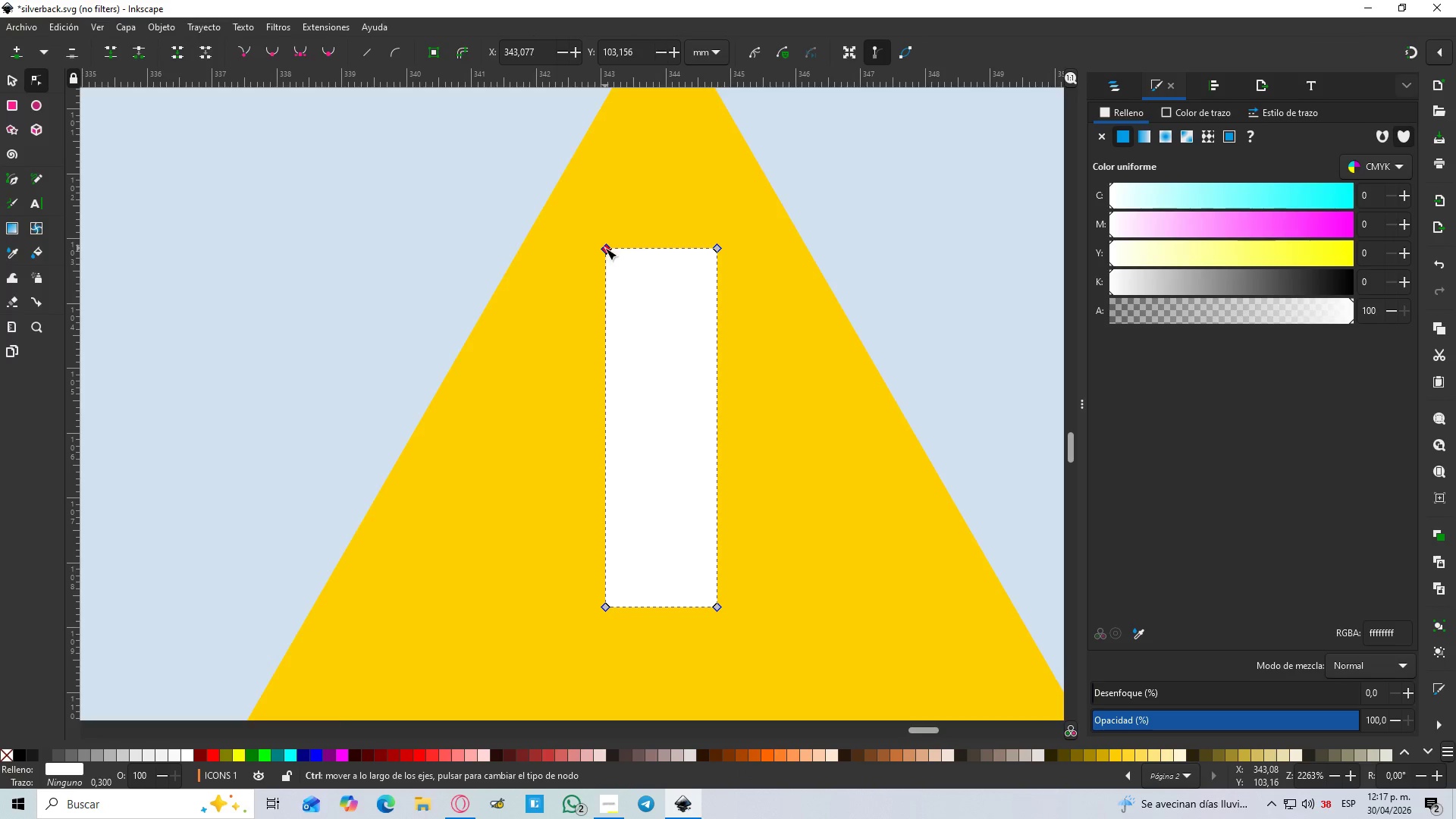 
hold_key(key=ControlLeft, duration=1.14)
scroll: coordinate [706, 379], scroll_direction: down, amount: 7.0
 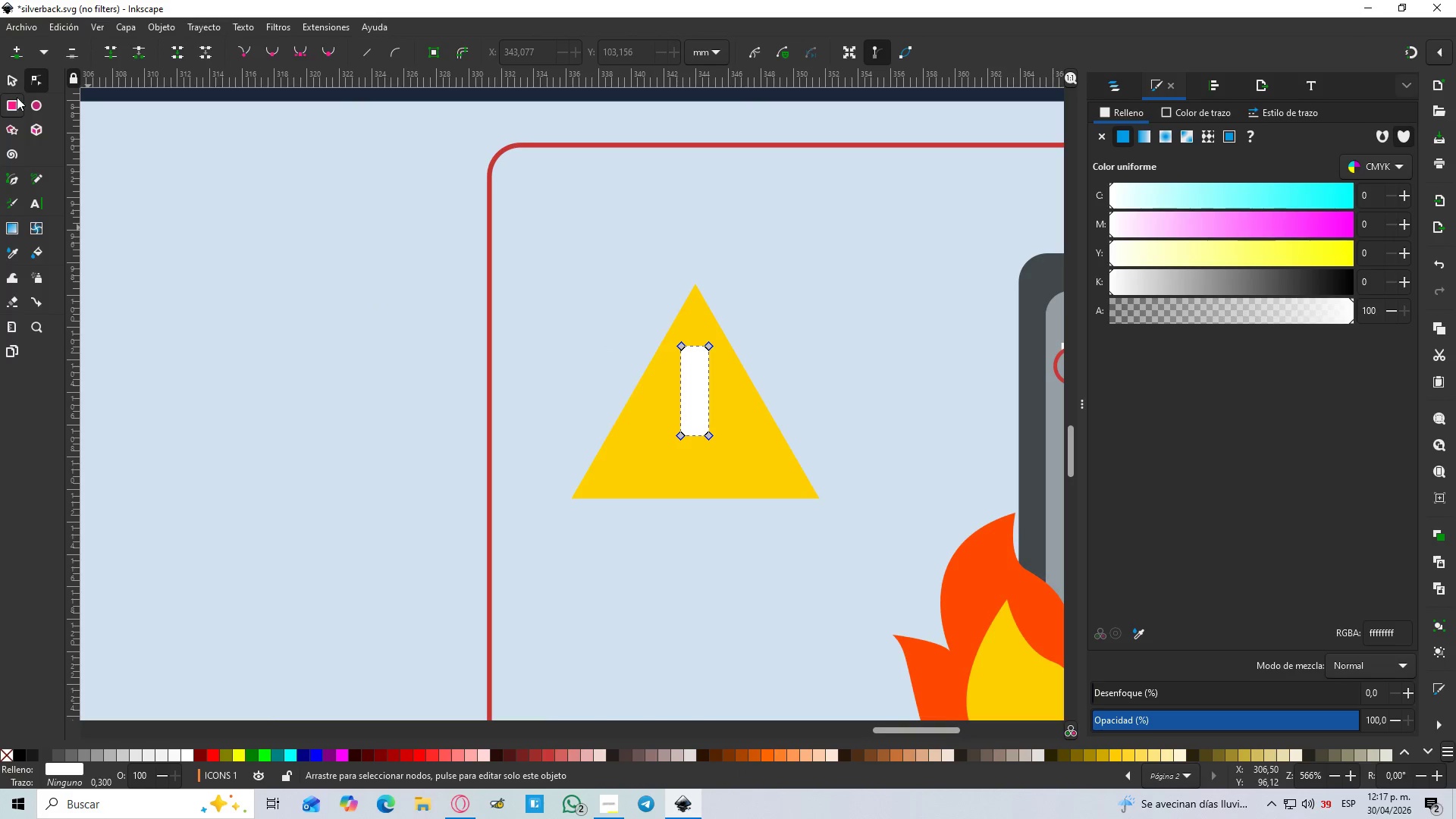 
left_click([27, 100])
 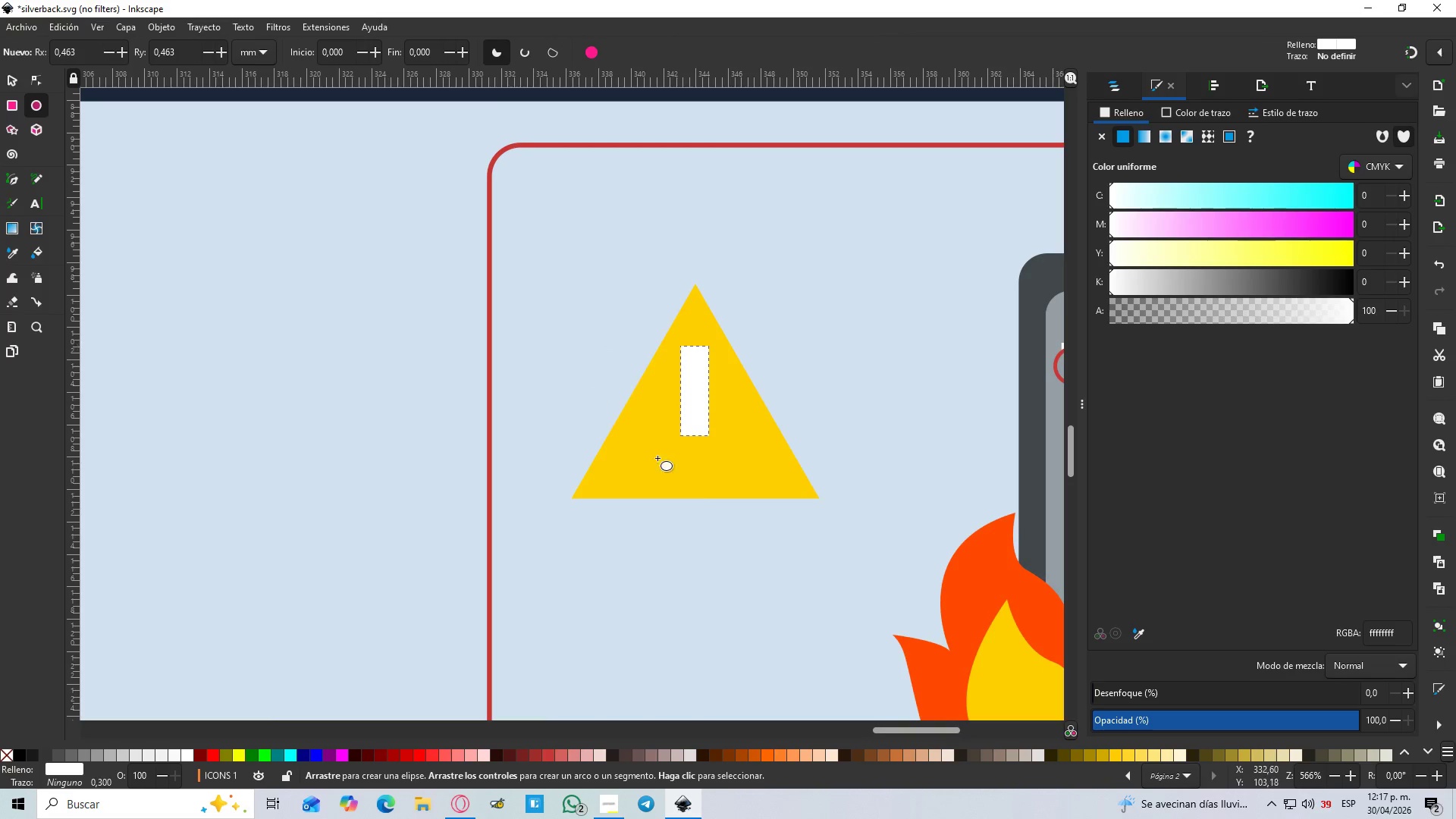 
hold_key(key=ControlLeft, duration=0.48)
scroll: coordinate [697, 504], scroll_direction: up, amount: 3.0
 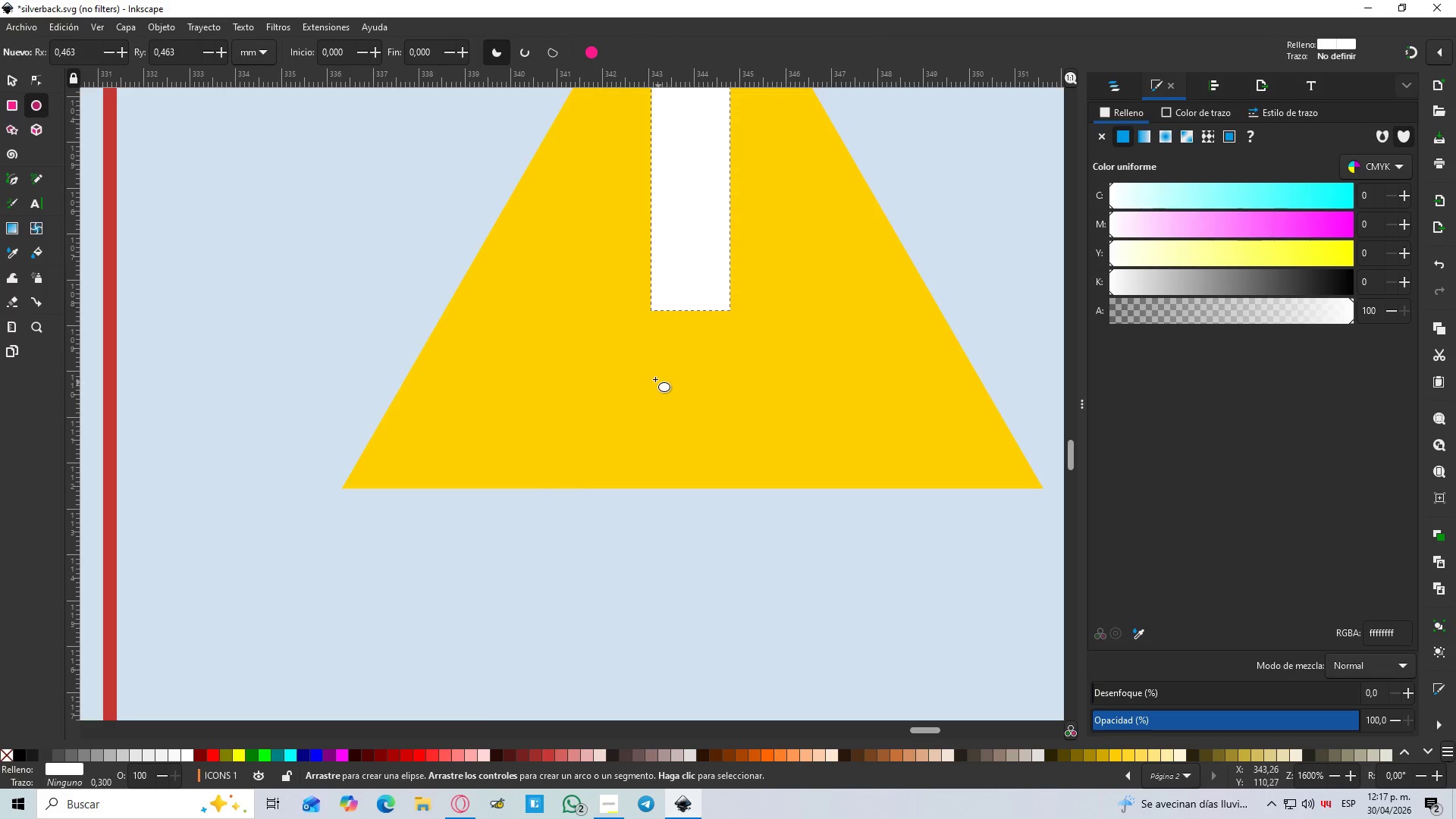 
left_click_drag(start_coordinate=[651, 376], to_coordinate=[757, 461])
 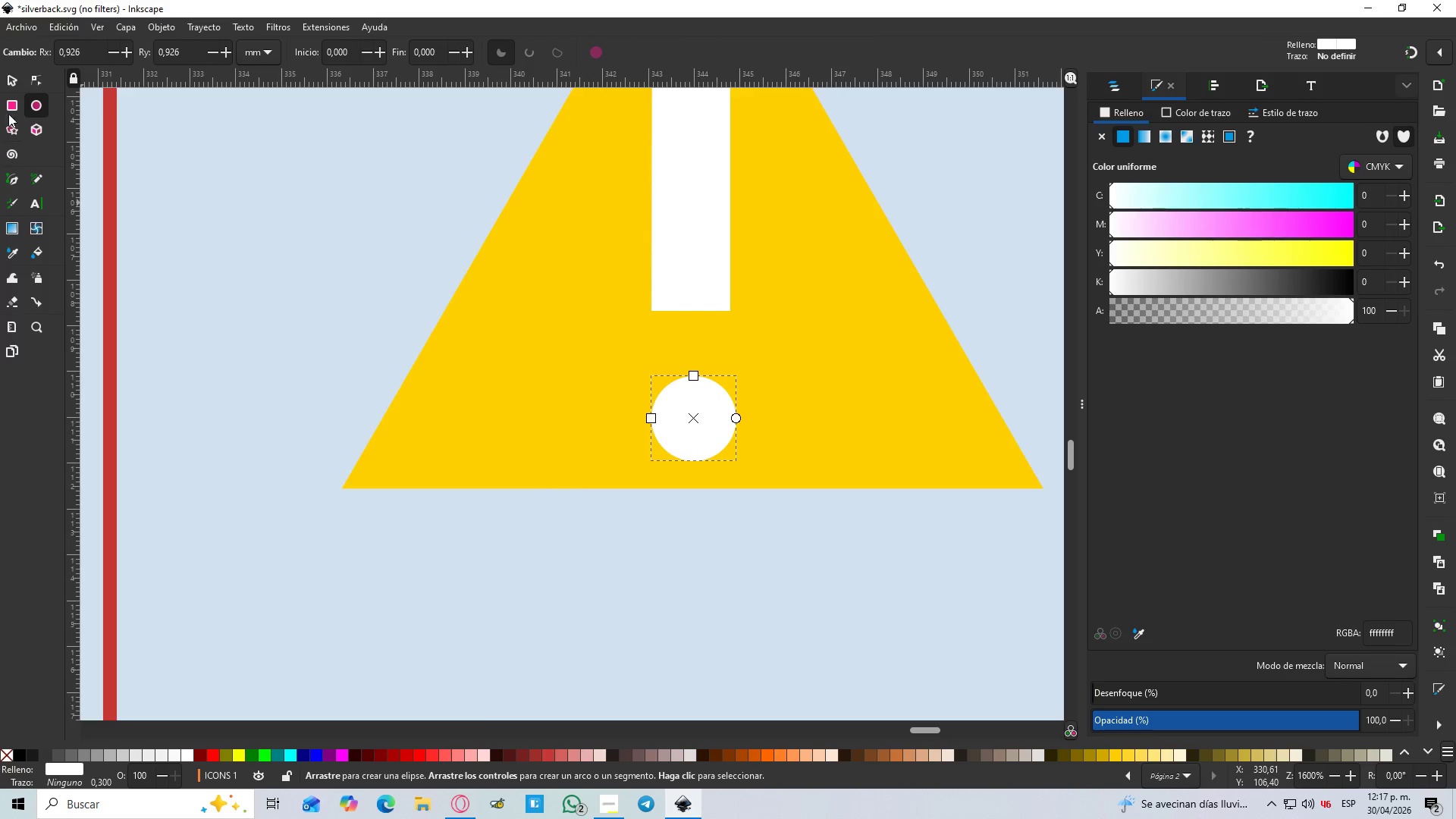 
hold_key(key=ControlLeft, duration=1.08)
 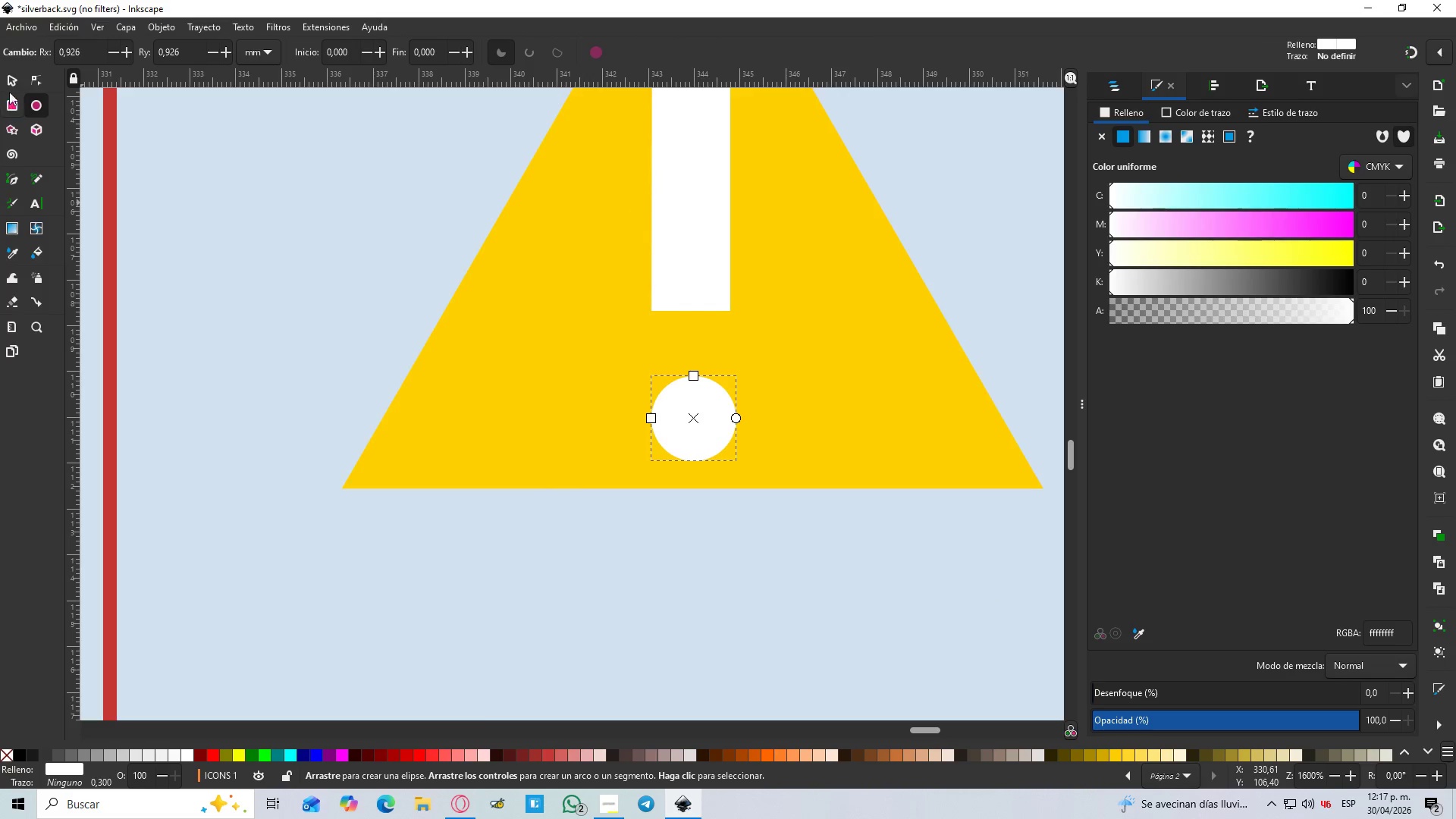 
left_click([12, 83])
 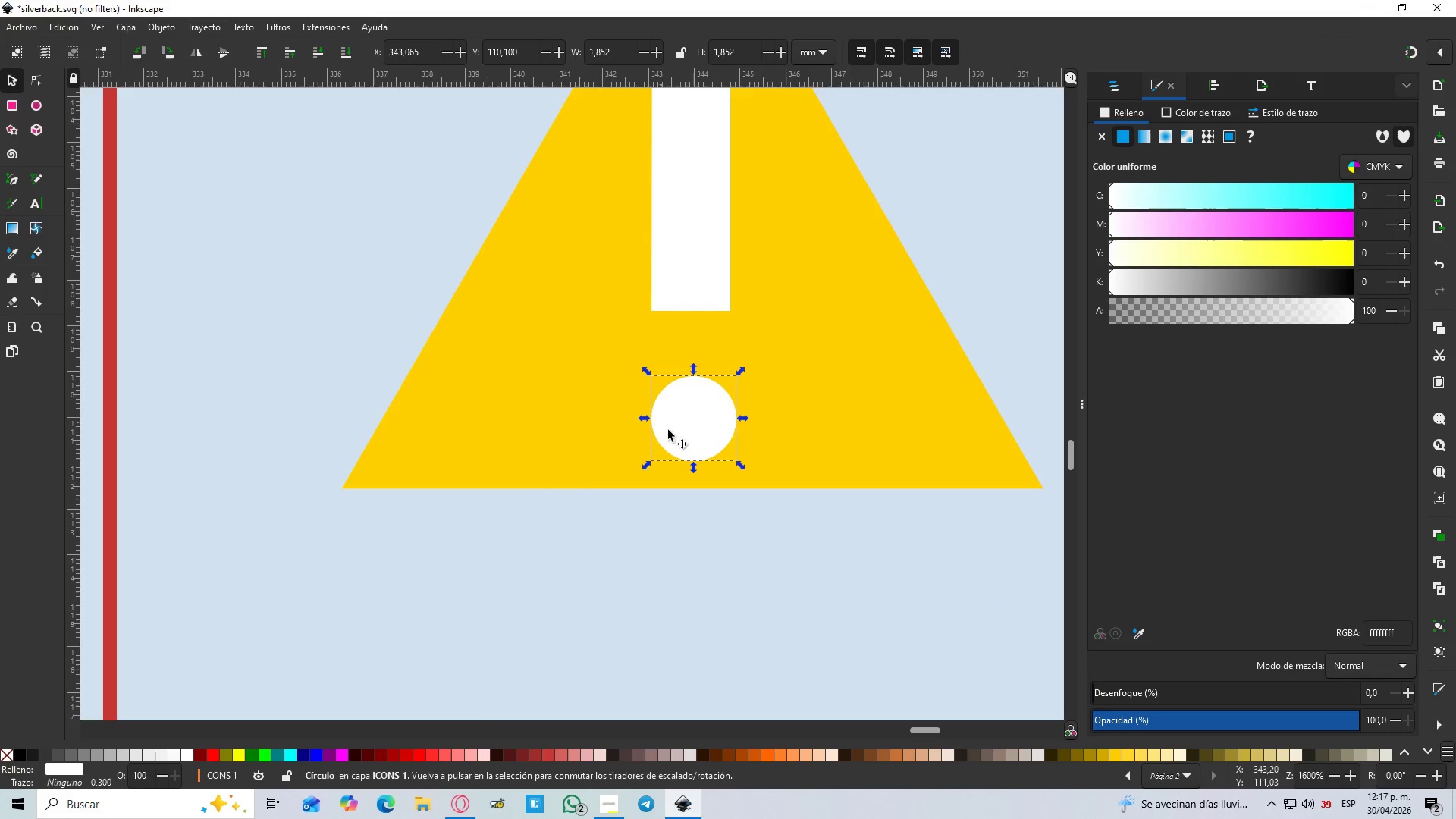 
left_click_drag(start_coordinate=[684, 425], to_coordinate=[673, 400])
 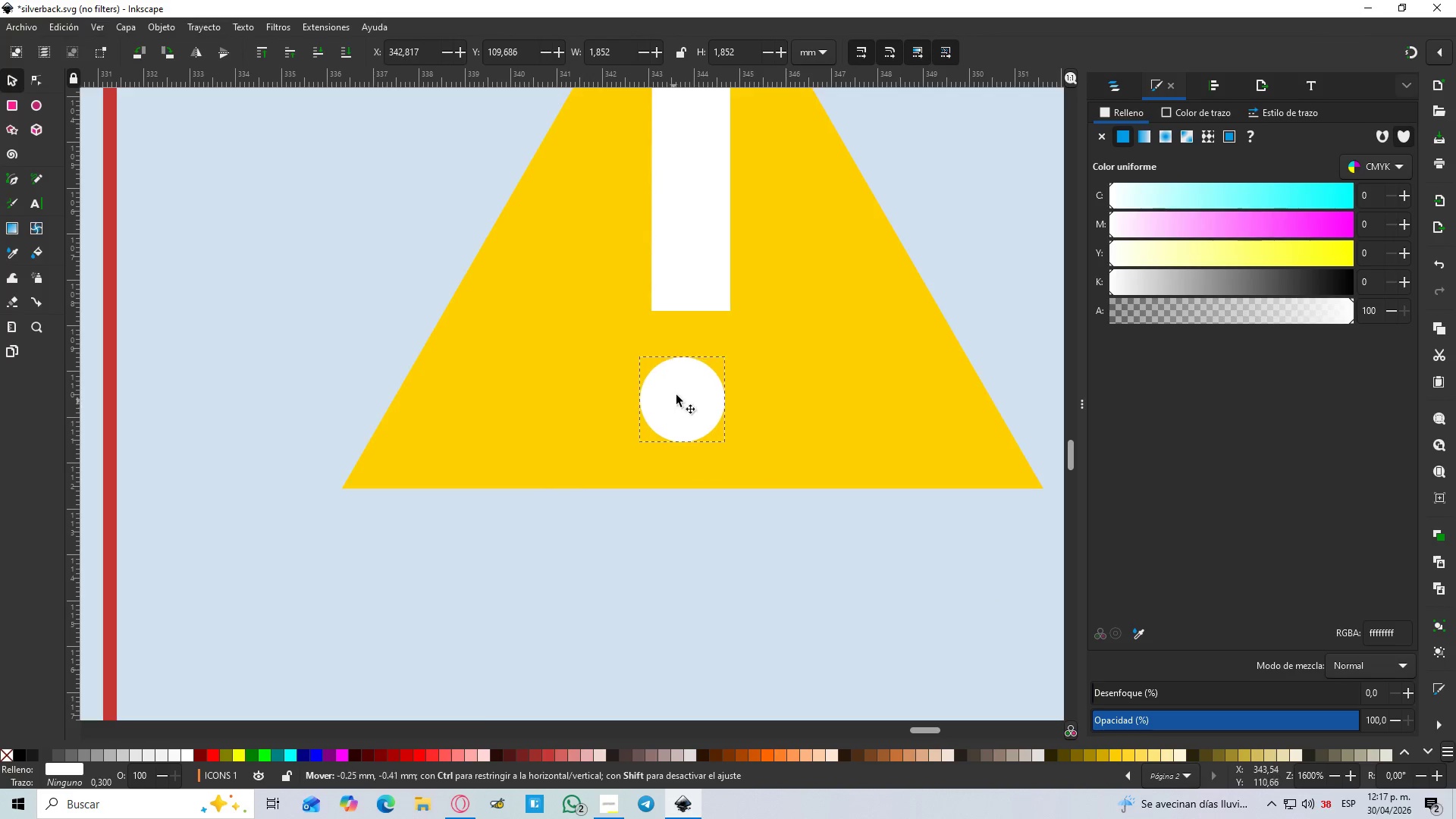 
hold_key(key=ShiftLeft, duration=0.5)
left_click([685, 246])
 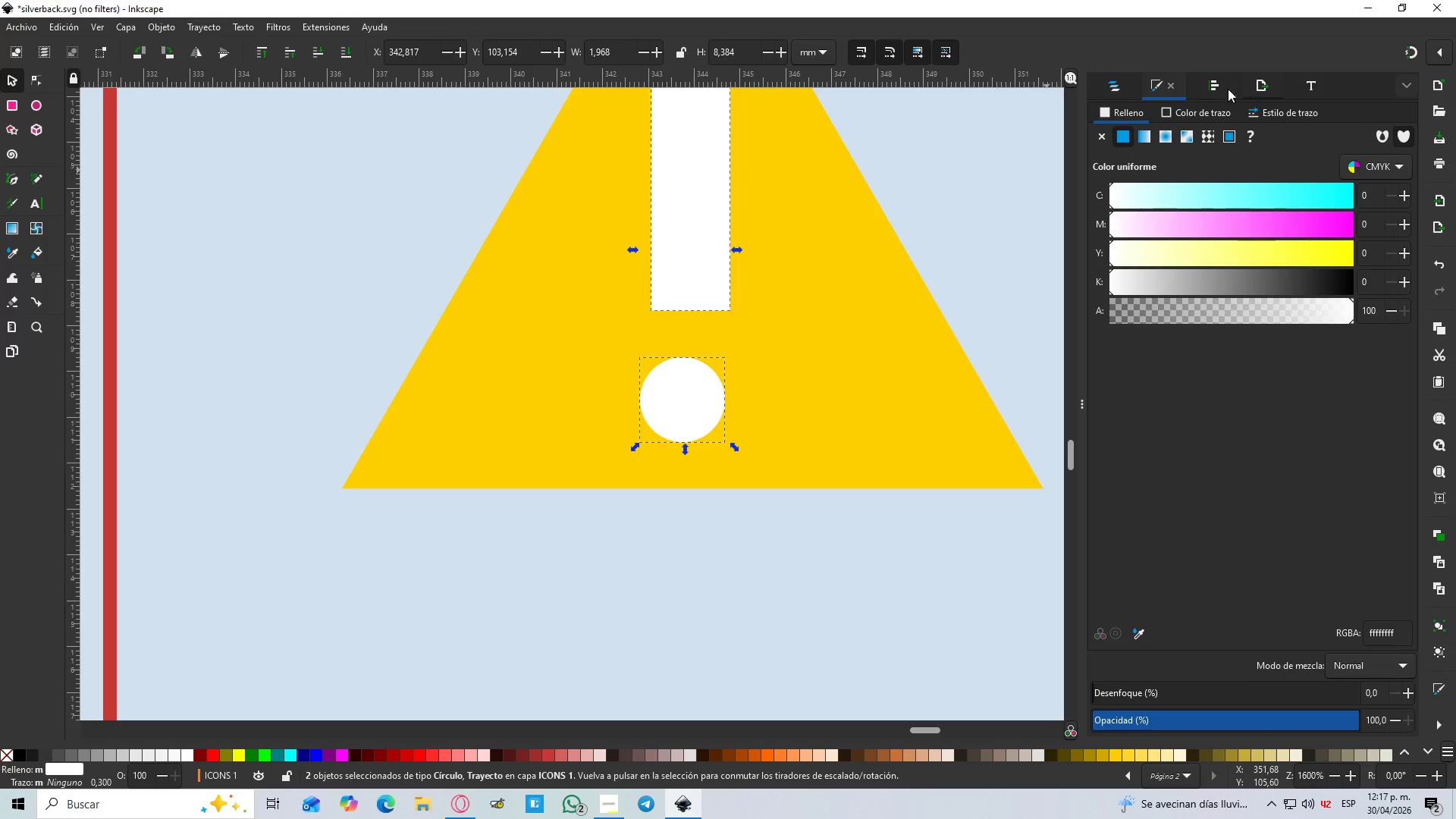 
left_click([1210, 89])
 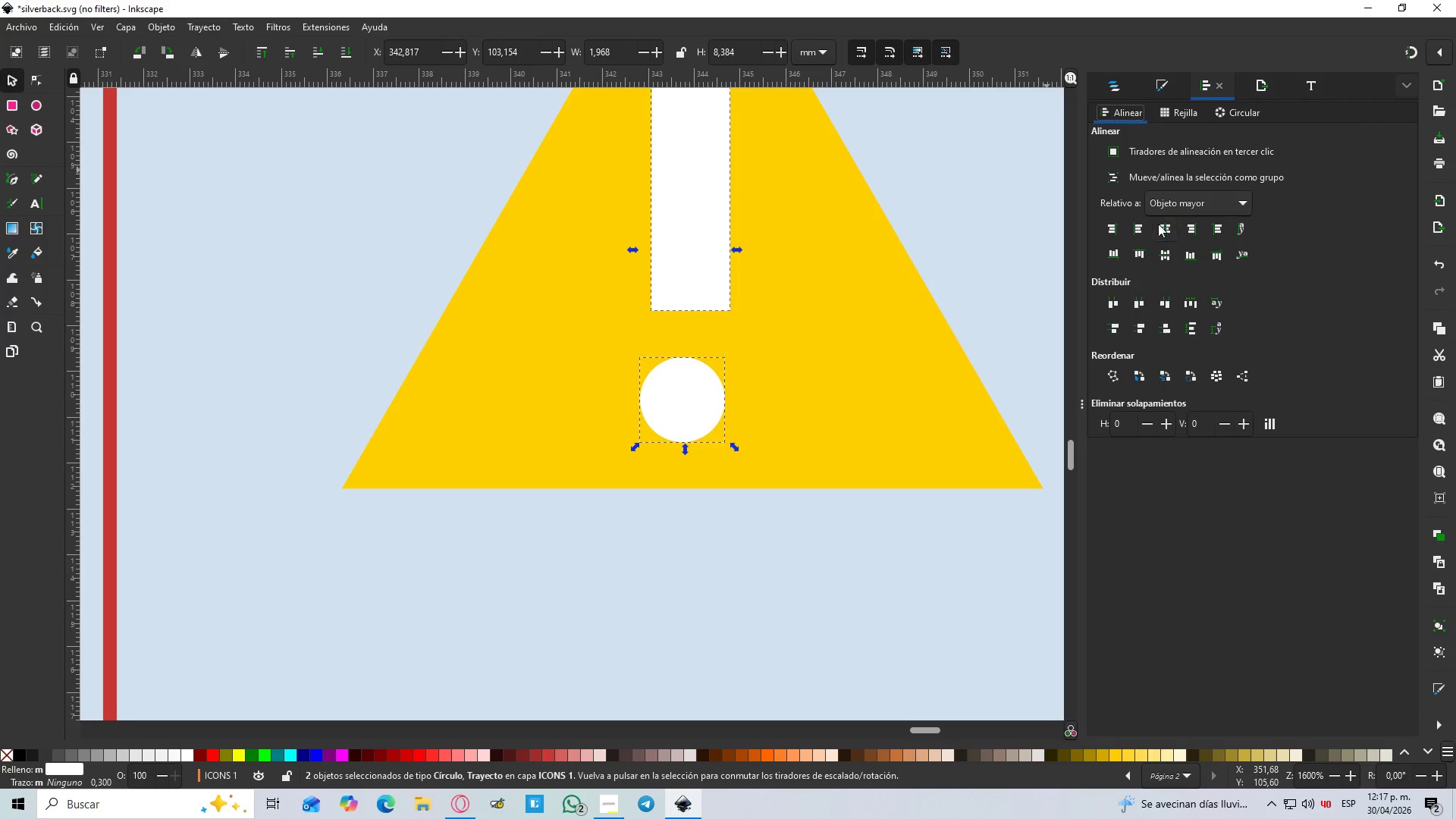 
left_click([1163, 228])
 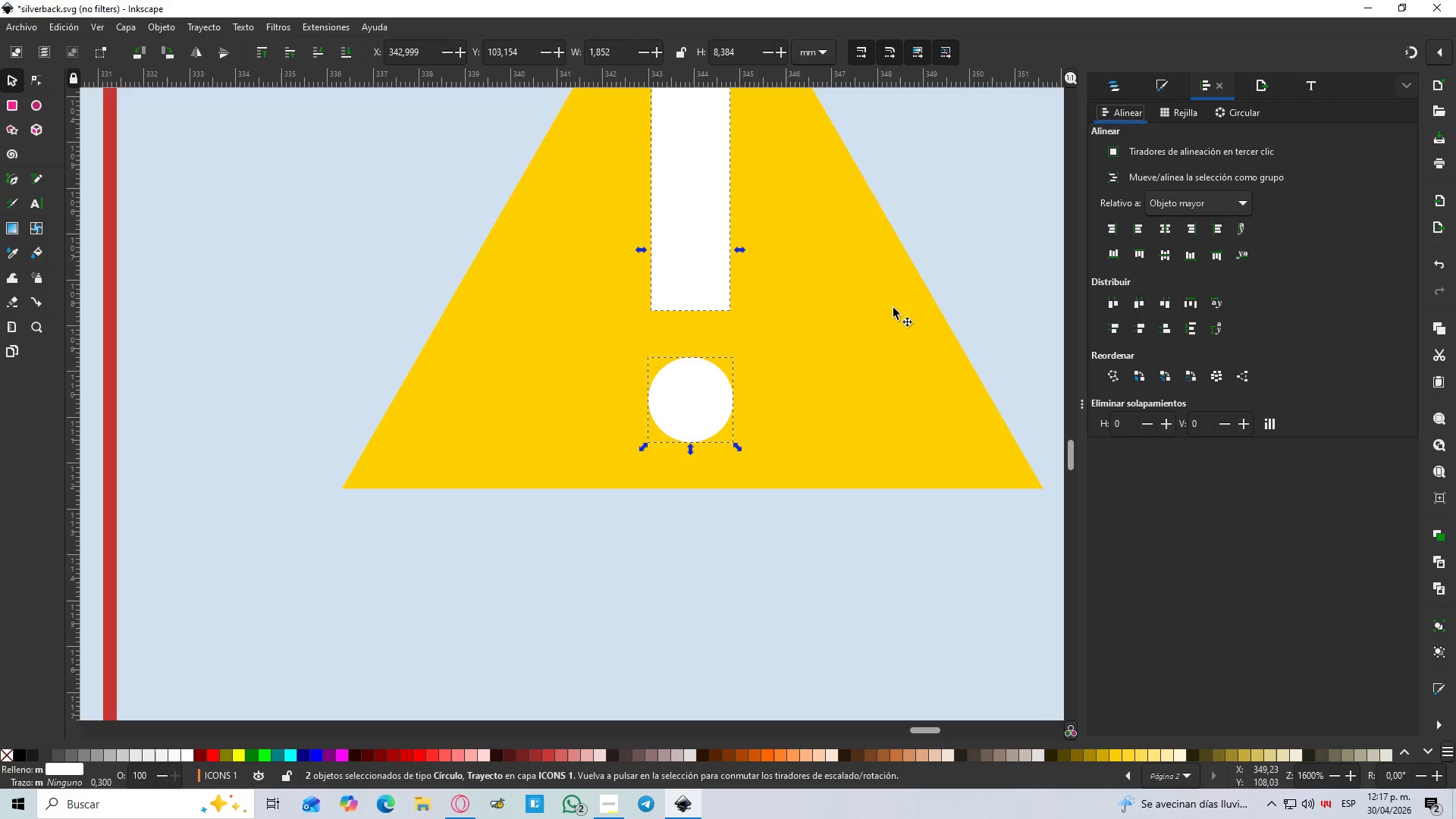 
hold_key(key=ControlLeft, duration=0.7)
scroll: coordinate [885, 310], scroll_direction: down, amount: 4.0
 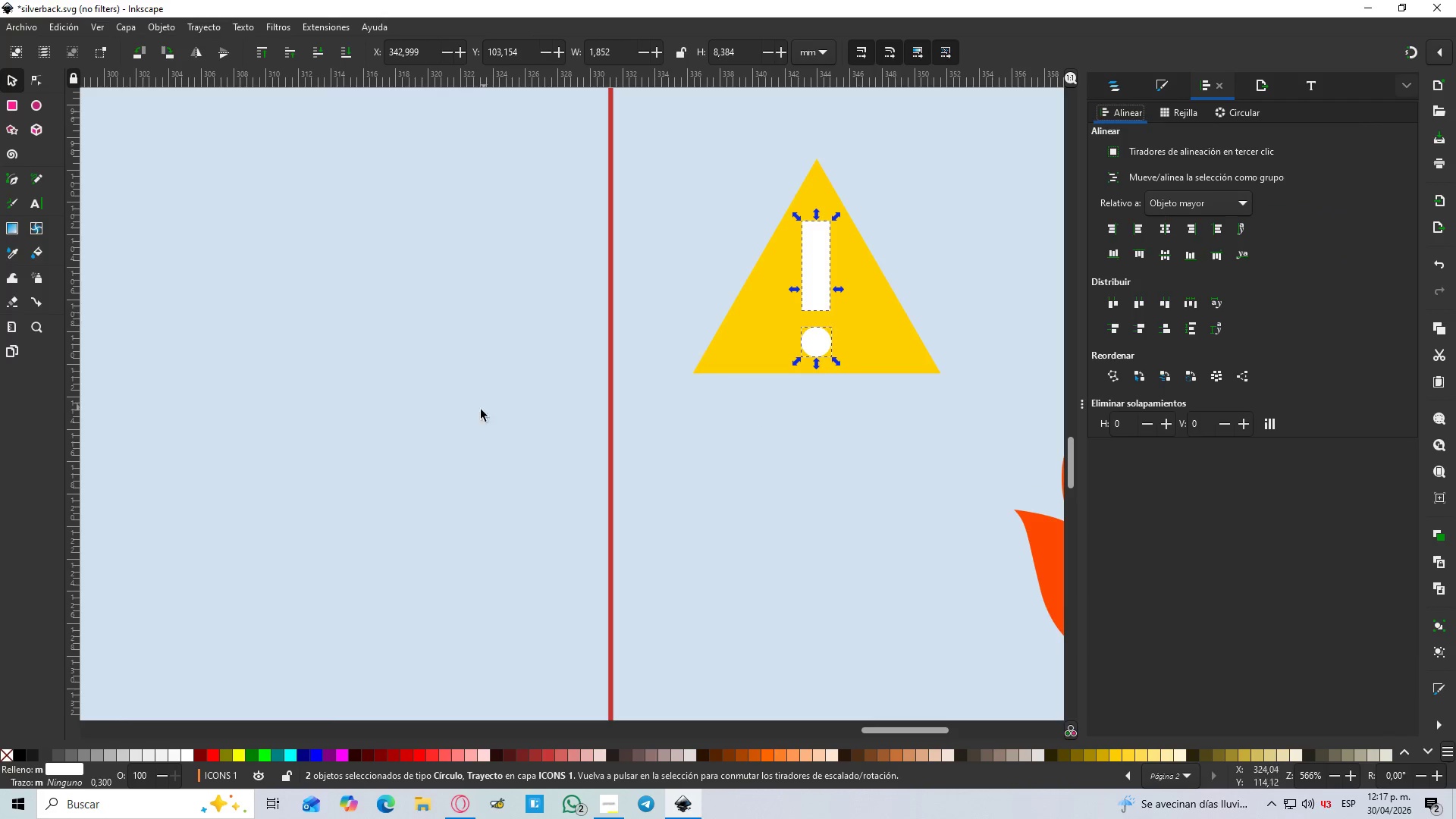 
left_click_drag(start_coordinate=[460, 425], to_coordinate=[456, 425])
 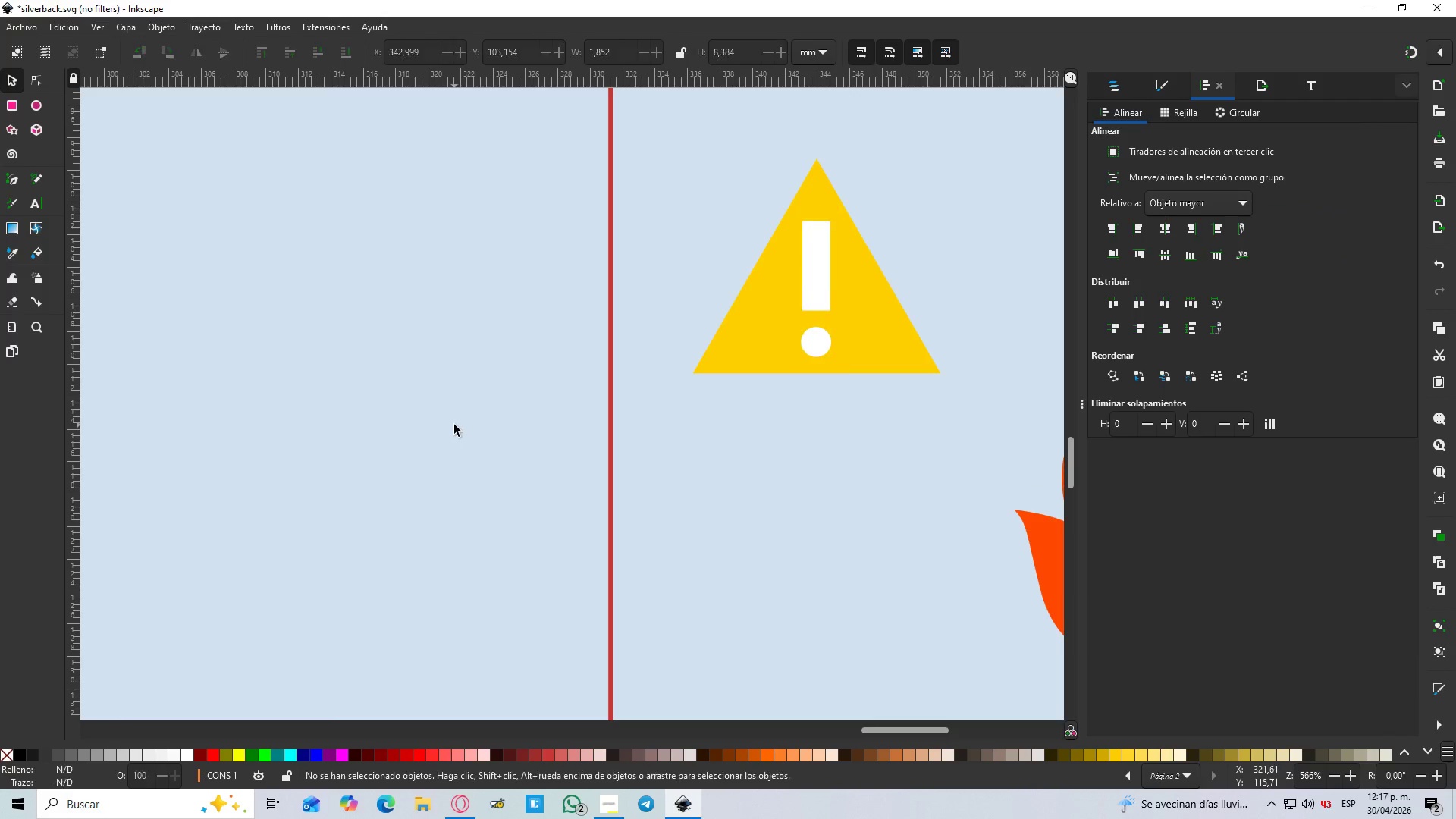 
hold_key(key=ControlLeft, duration=0.81)
scroll: coordinate [454, 425], scroll_direction: down, amount: 3.0
 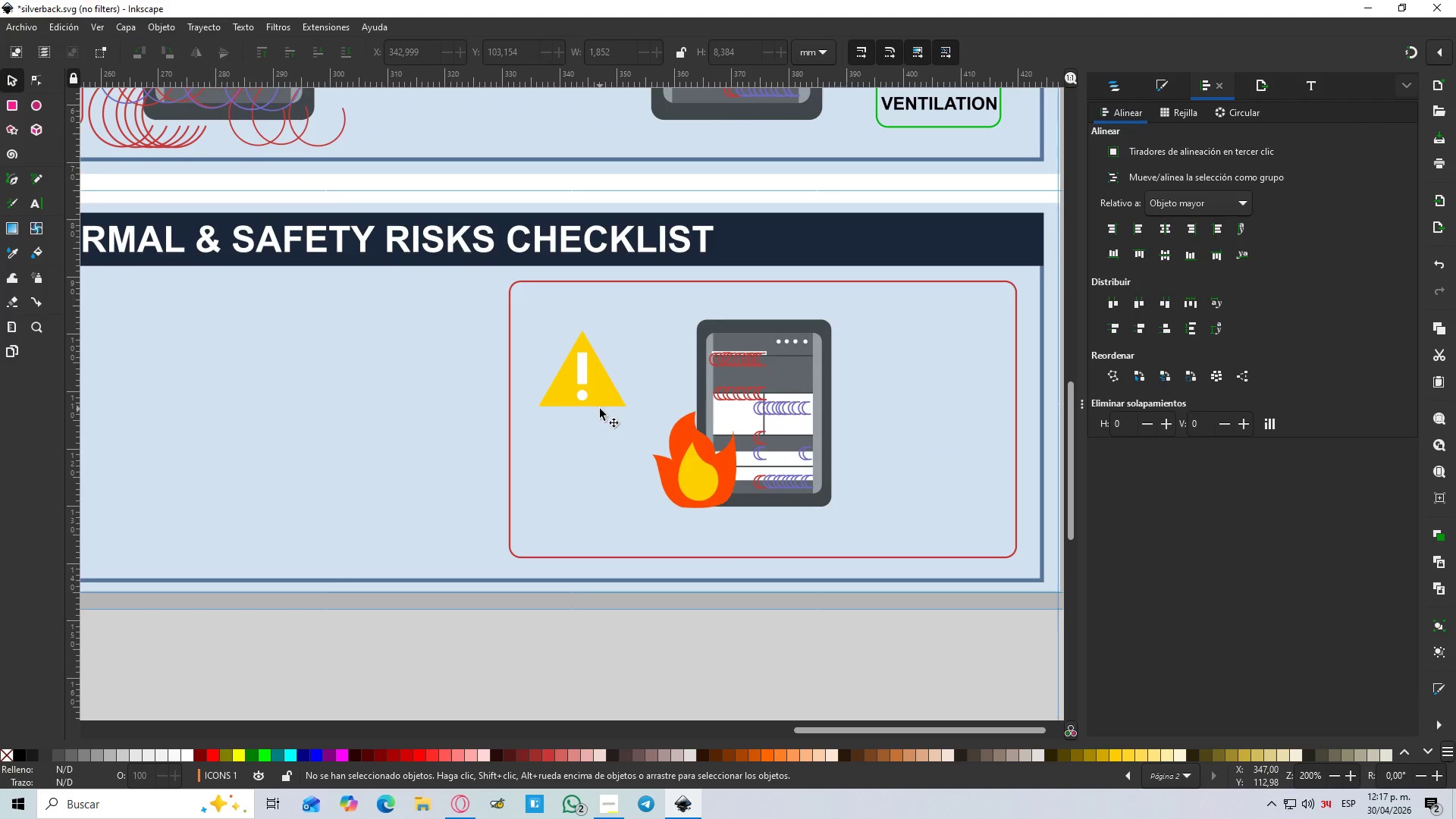 
wait(6.41)
 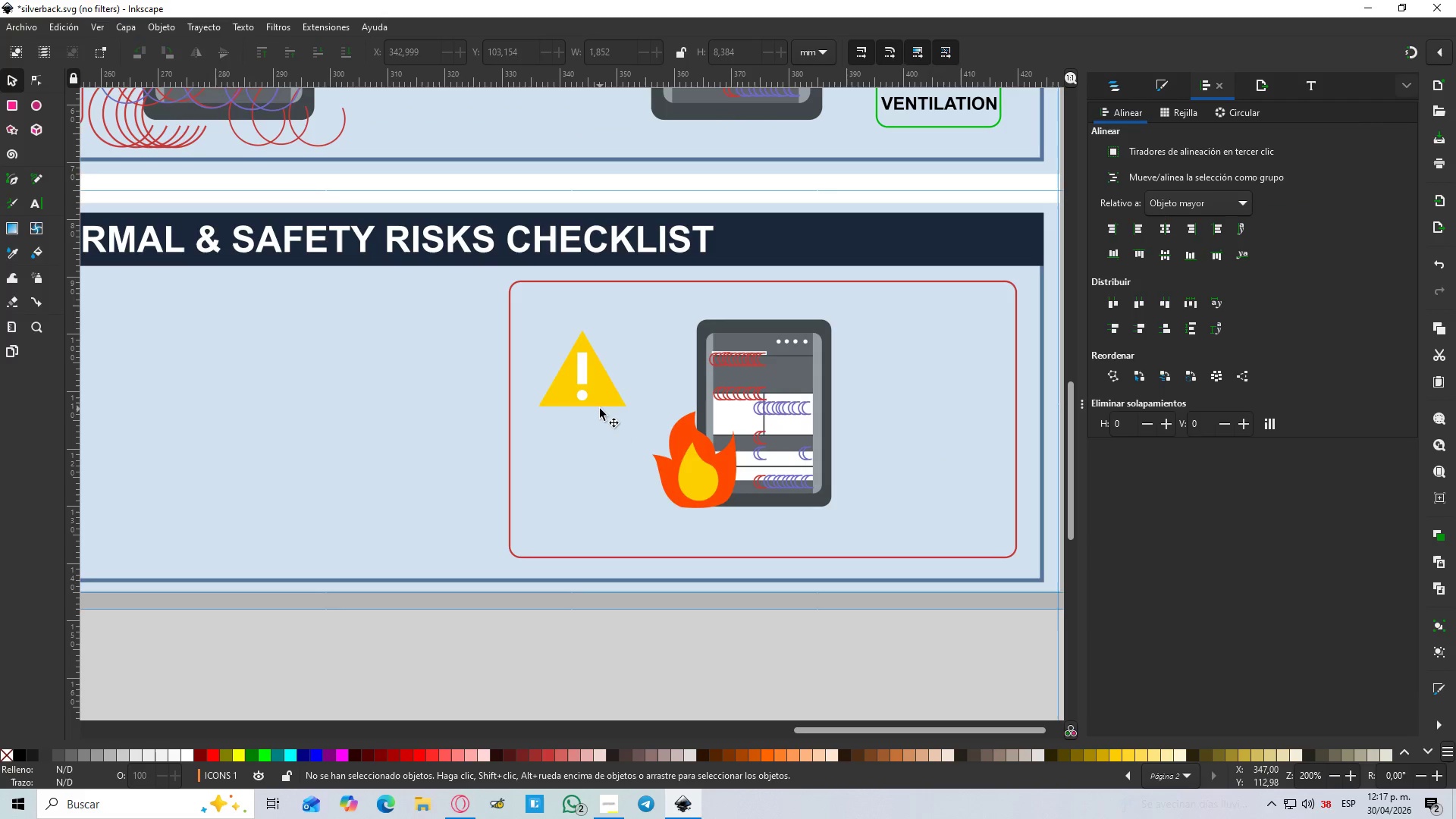 
hold_key(key=ControlLeft, duration=1.5)
scroll: coordinate [600, 388], scroll_direction: down, amount: 3.0
 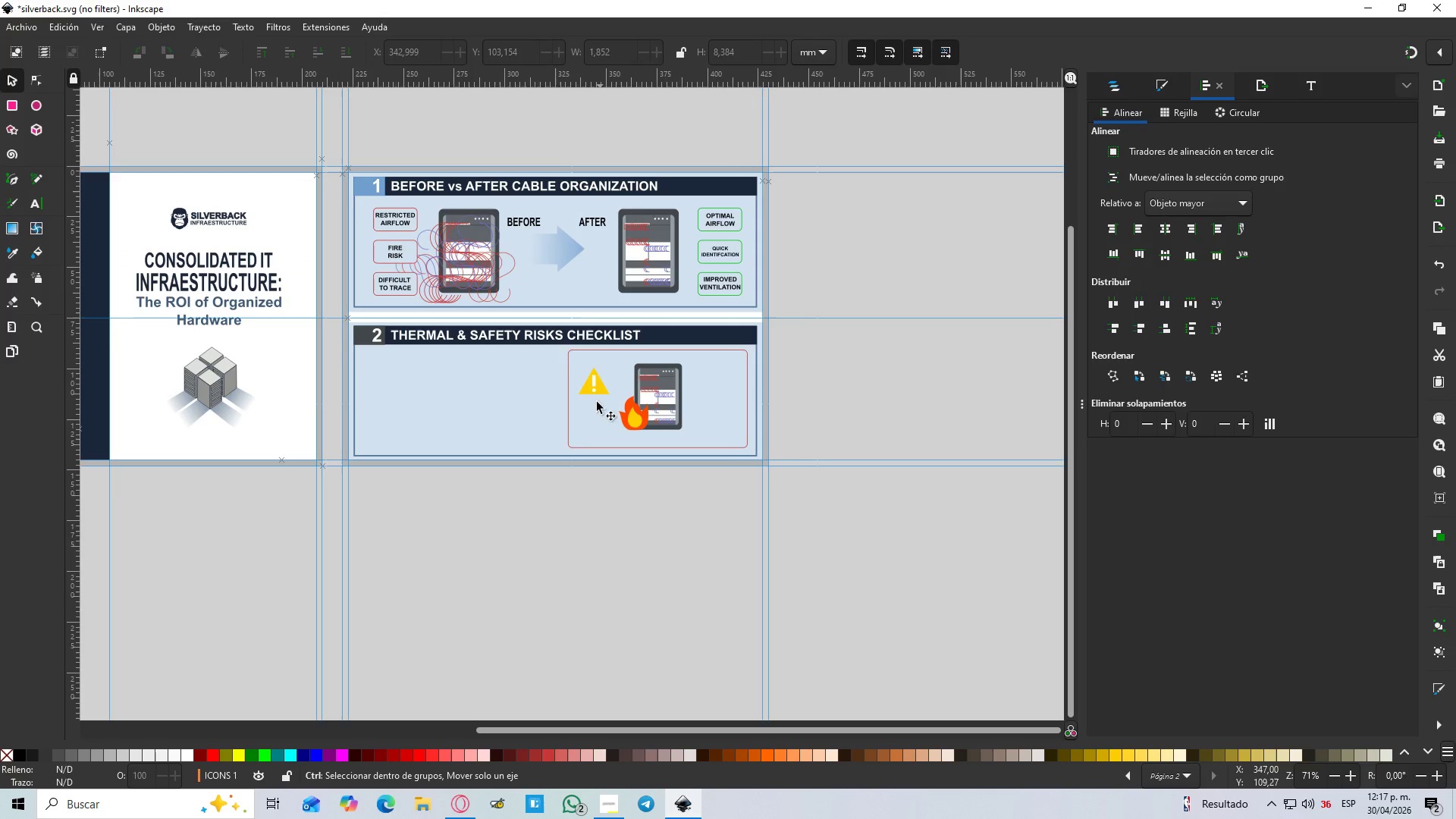 
hold_key(key=ControlLeft, duration=1.52)
 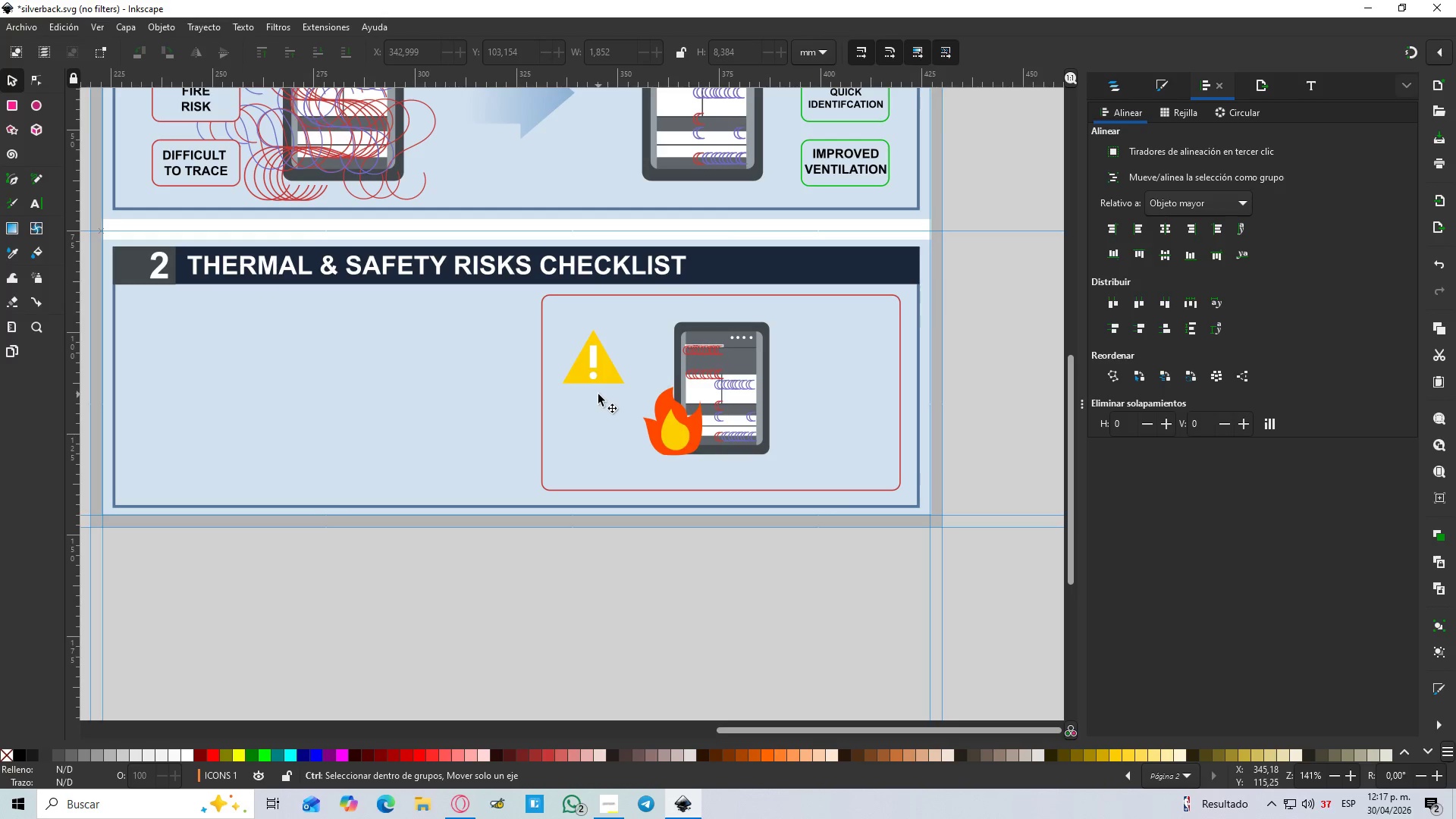 
hold_key(key=ControlLeft, duration=0.73)
 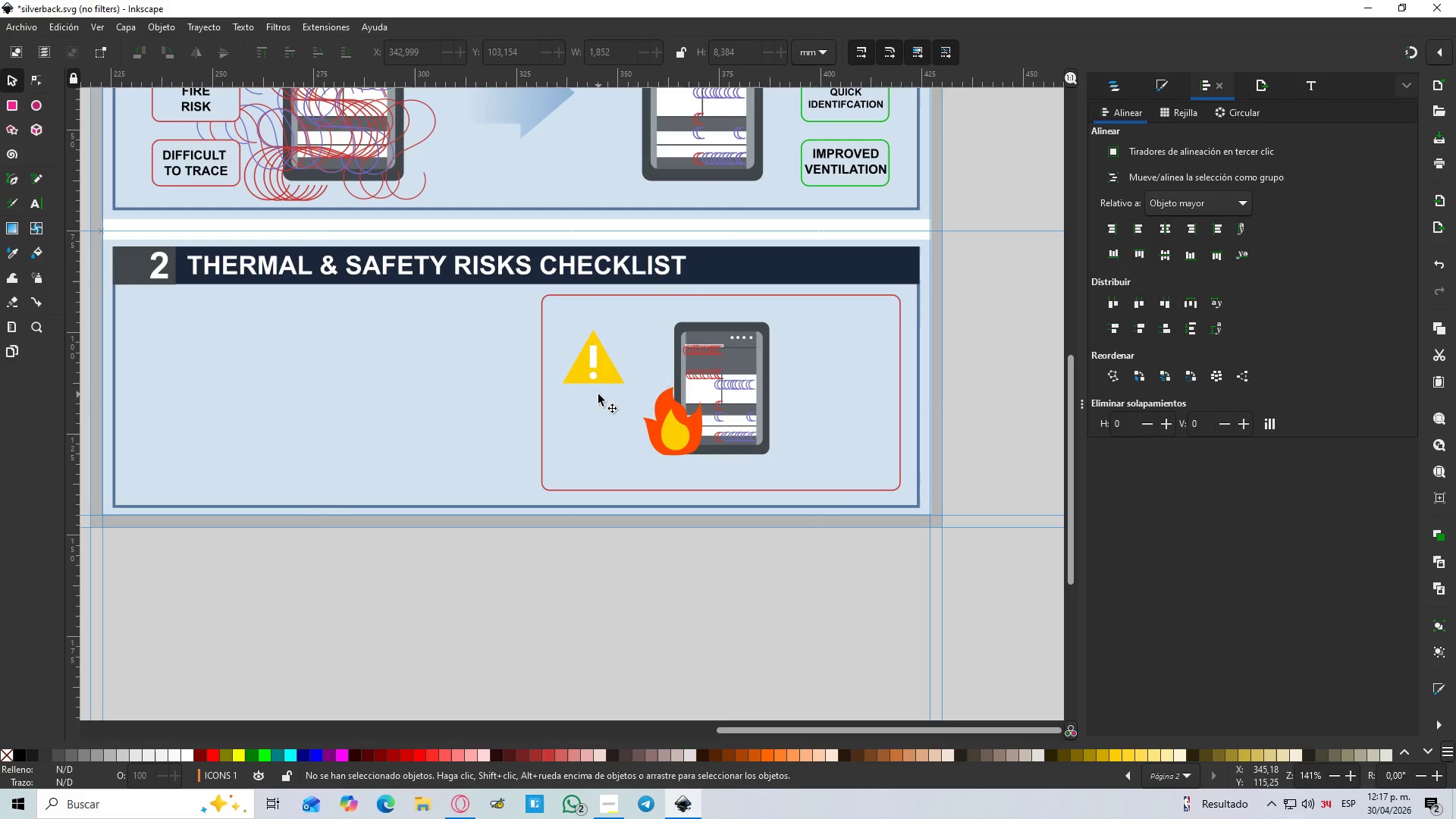 
scroll: coordinate [594, 405], scroll_direction: up, amount: 2.0
 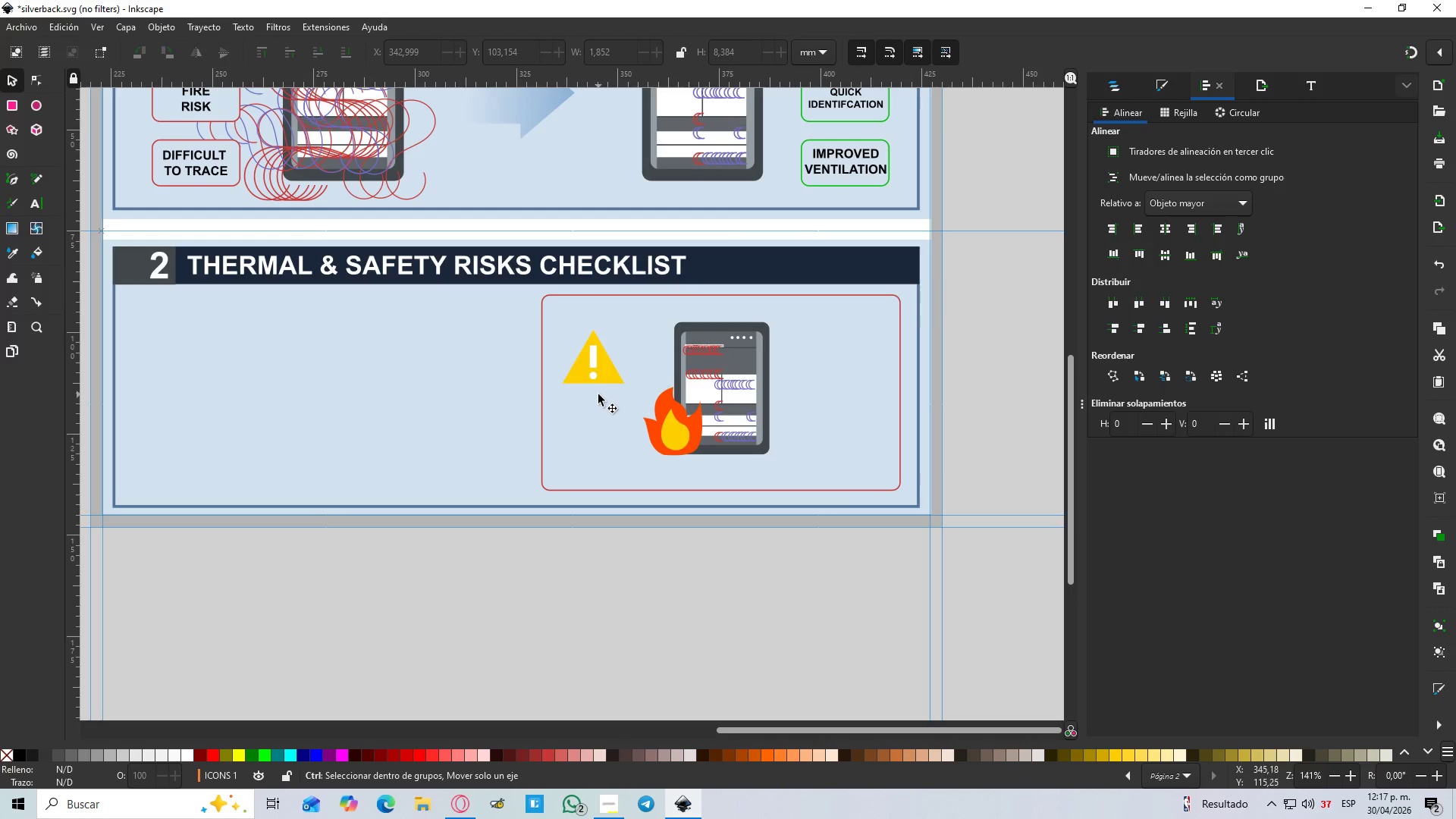 
wait(7.09)
 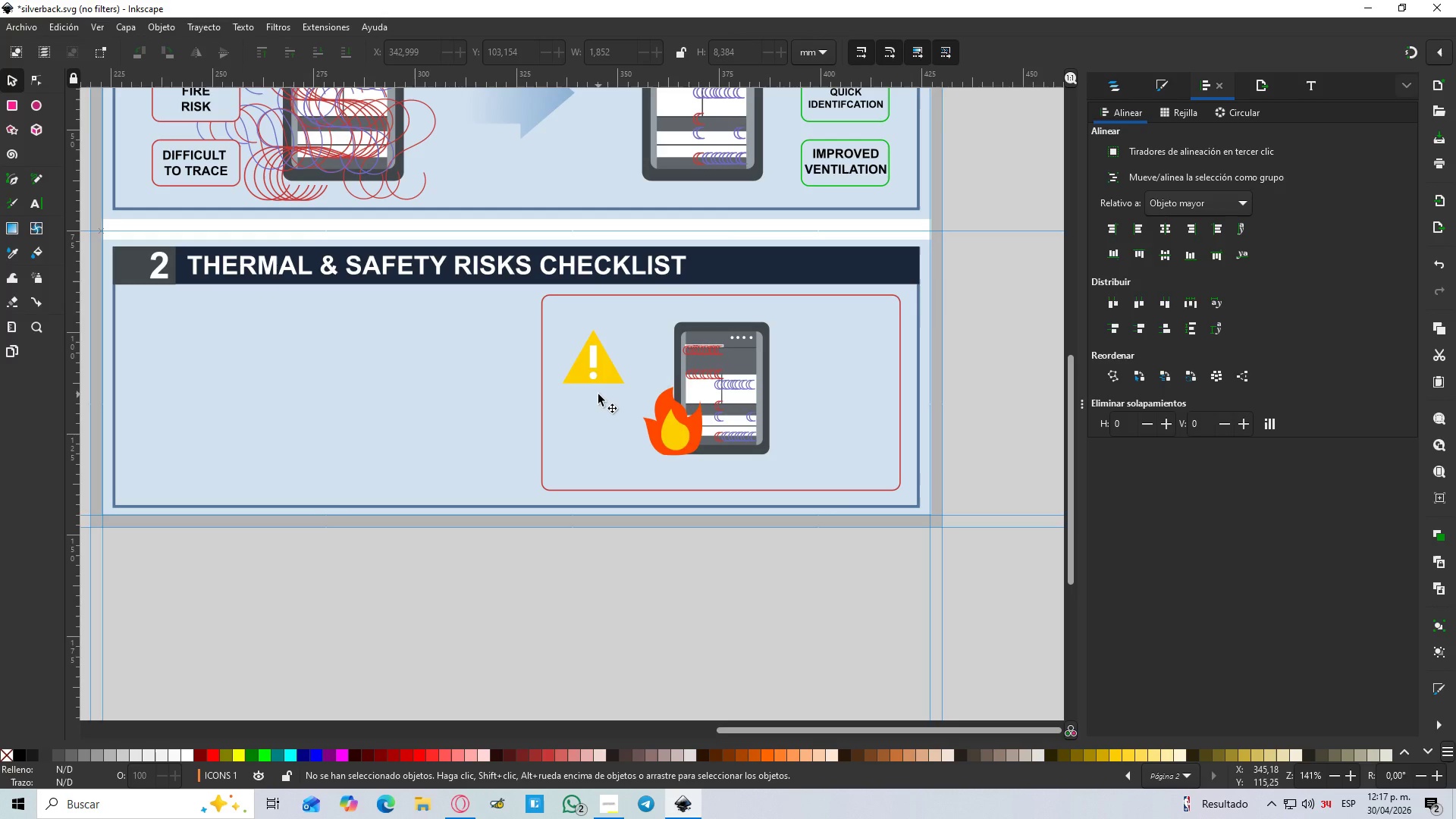 
left_click([578, 434])
 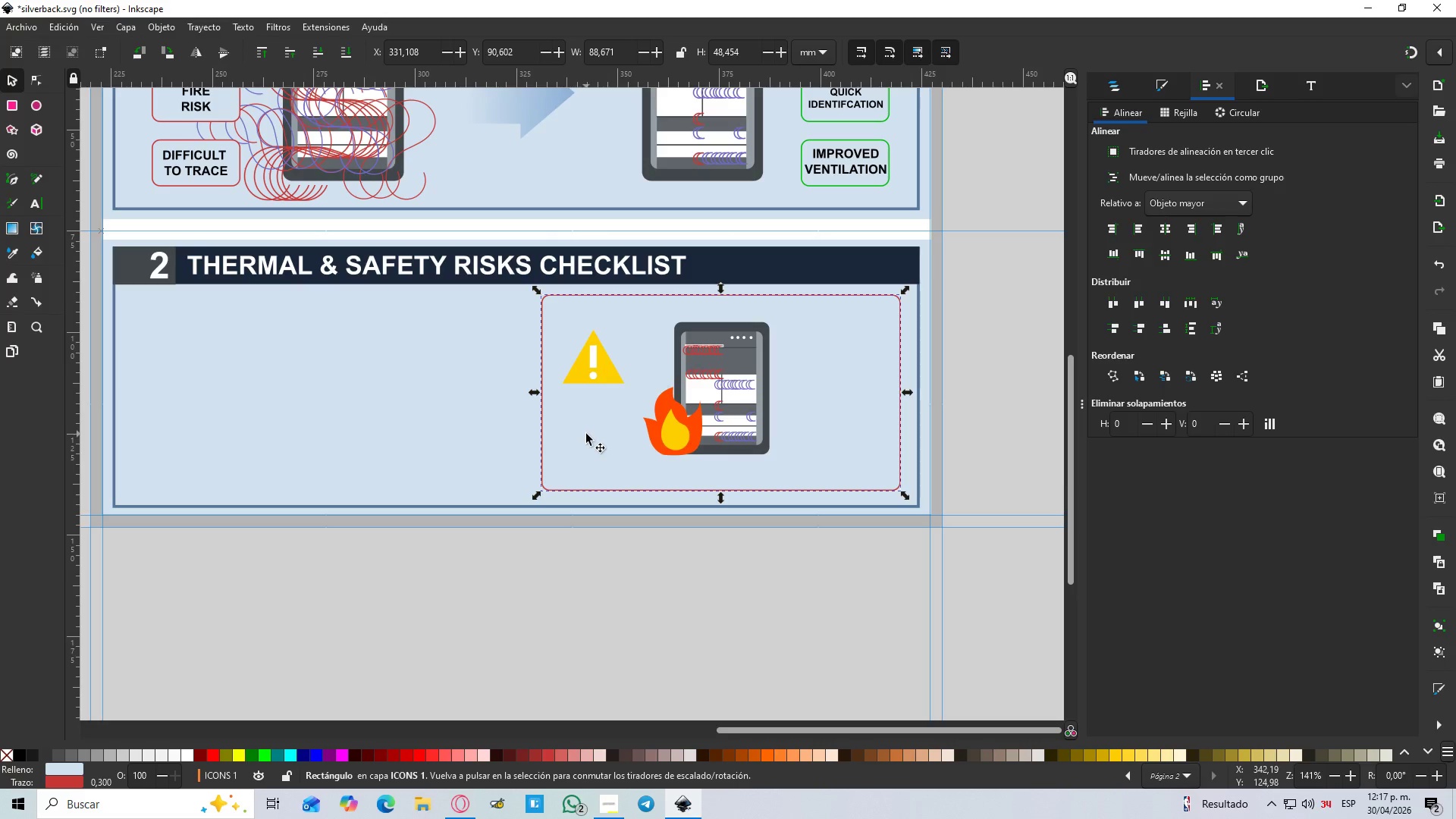 
hold_key(key=ControlLeft, duration=1.5)
 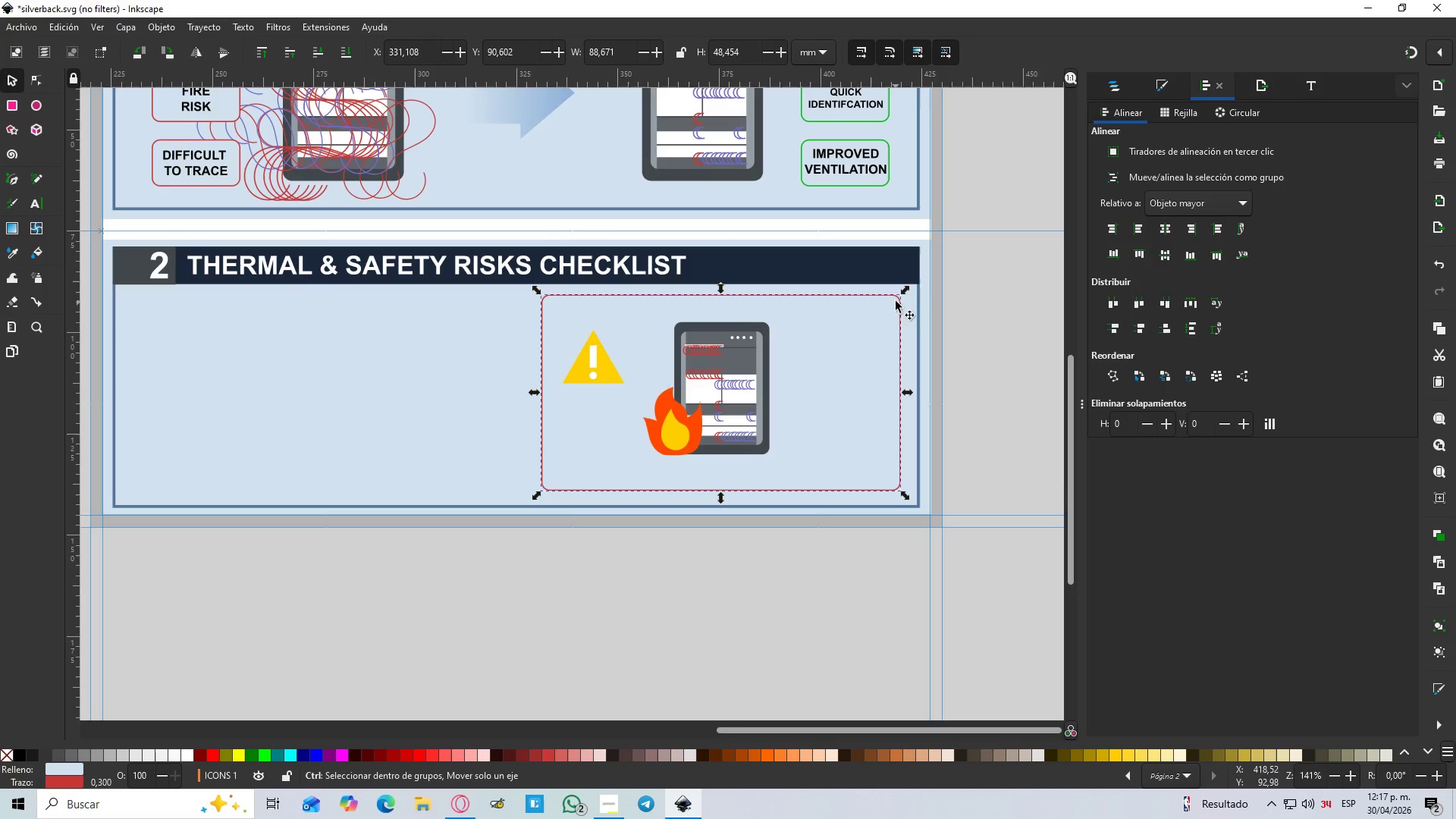 
hold_key(key=ControlLeft, duration=1.52)
 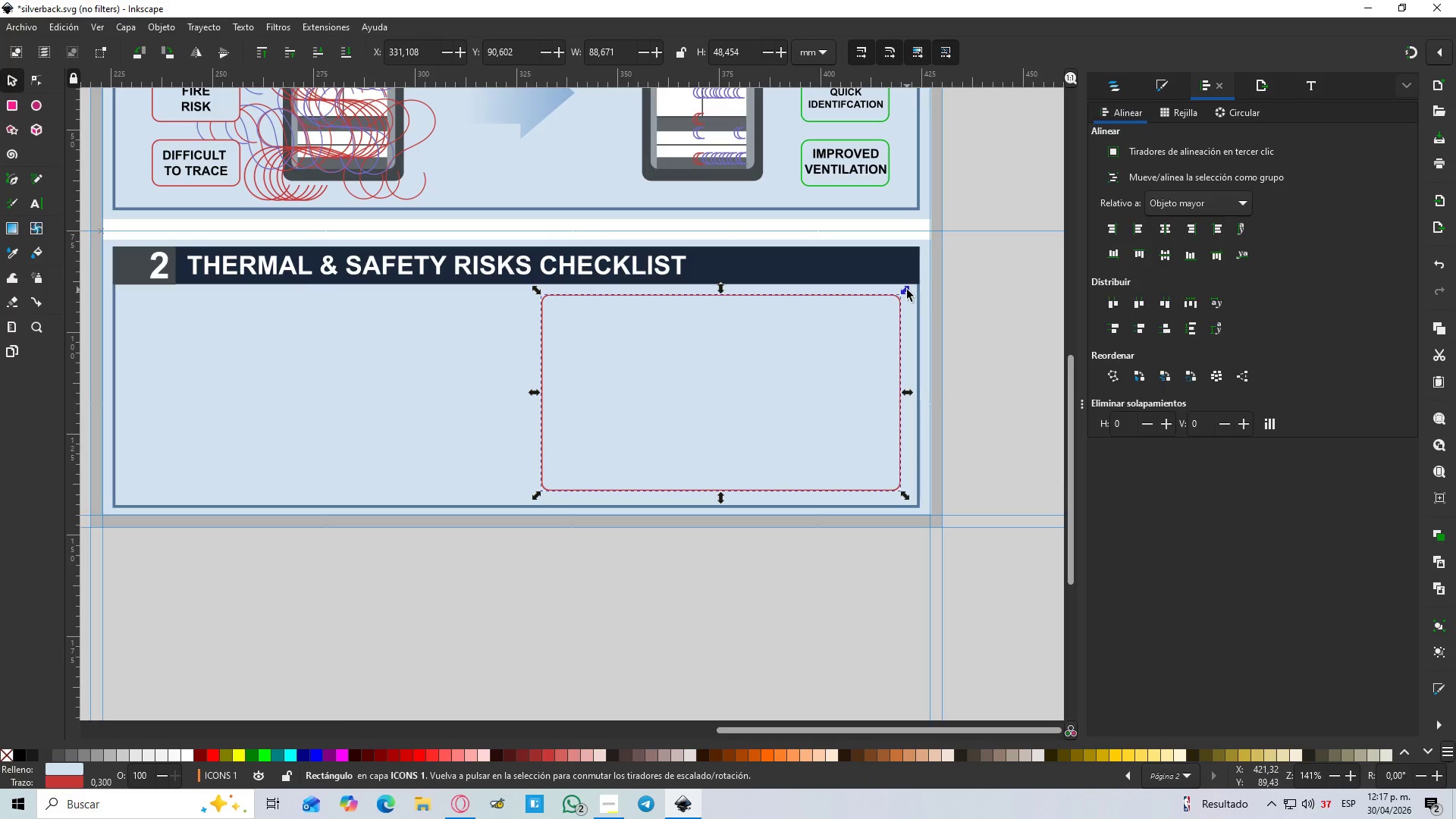 
key(Control+D)
 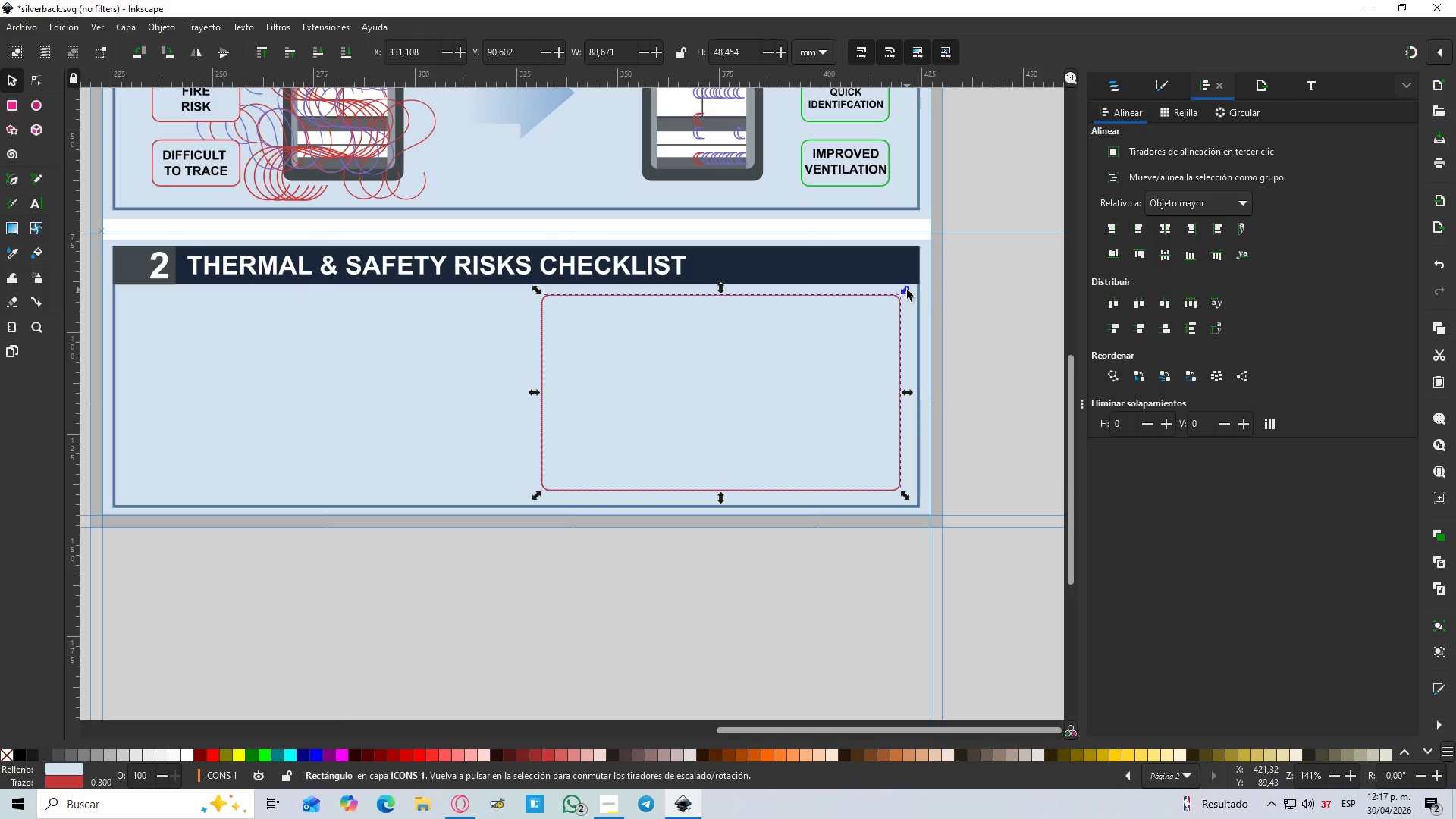 
left_click_drag(start_coordinate=[907, 290], to_coordinate=[890, 304])
 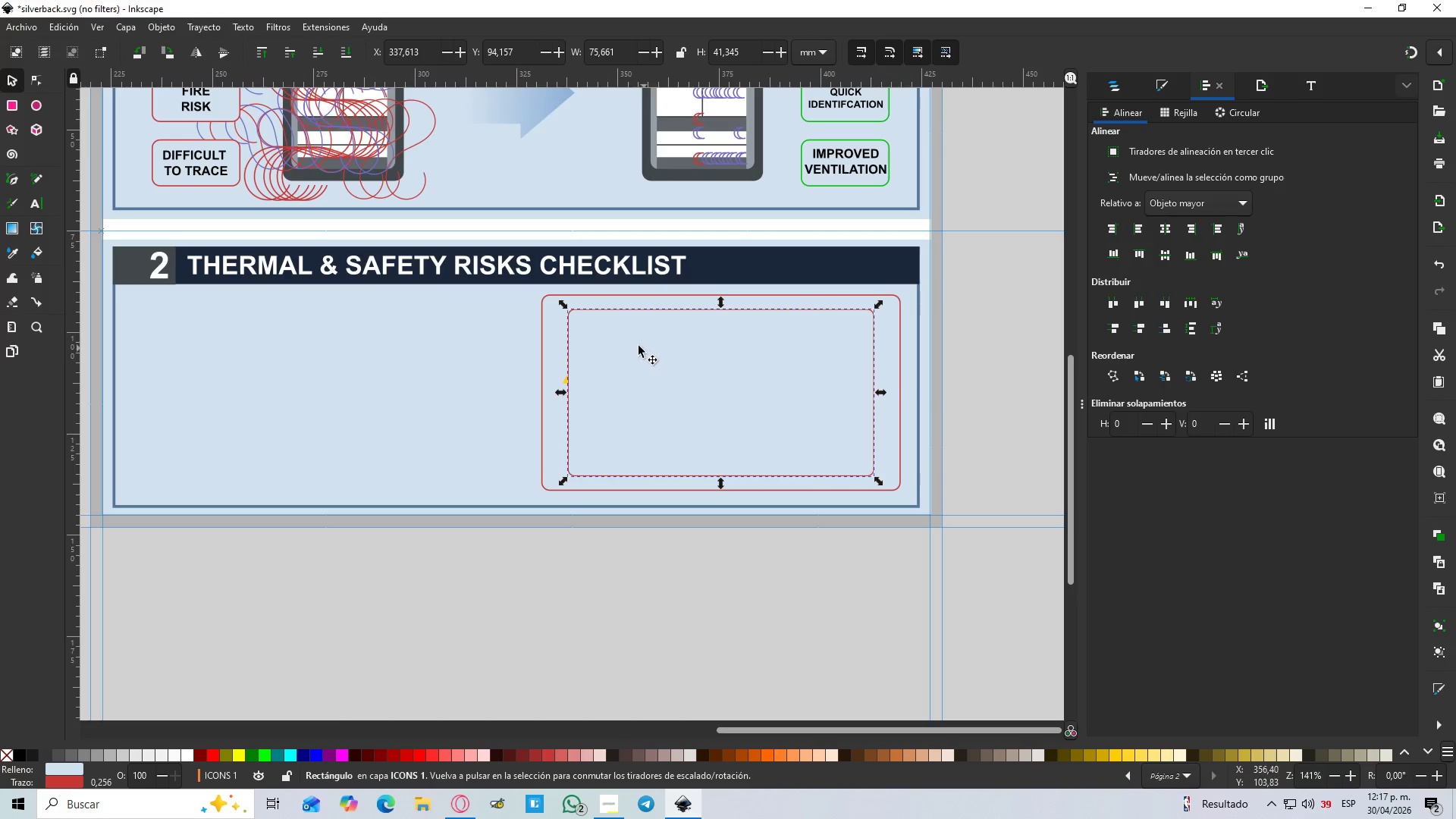 
hold_key(key=ControlLeft, duration=2.86)
 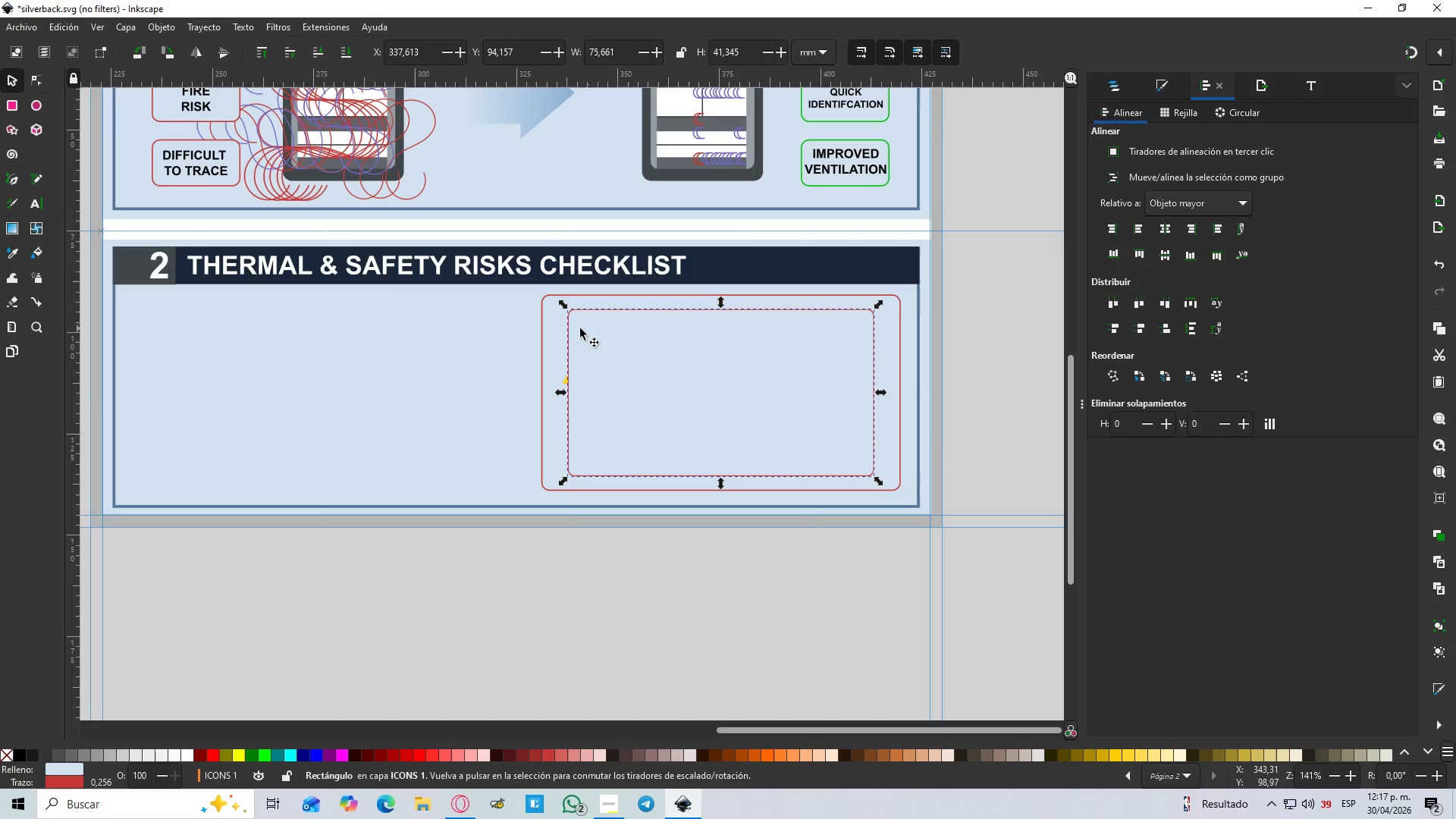 
hold_key(key=ShiftLeft, duration=1.52)
 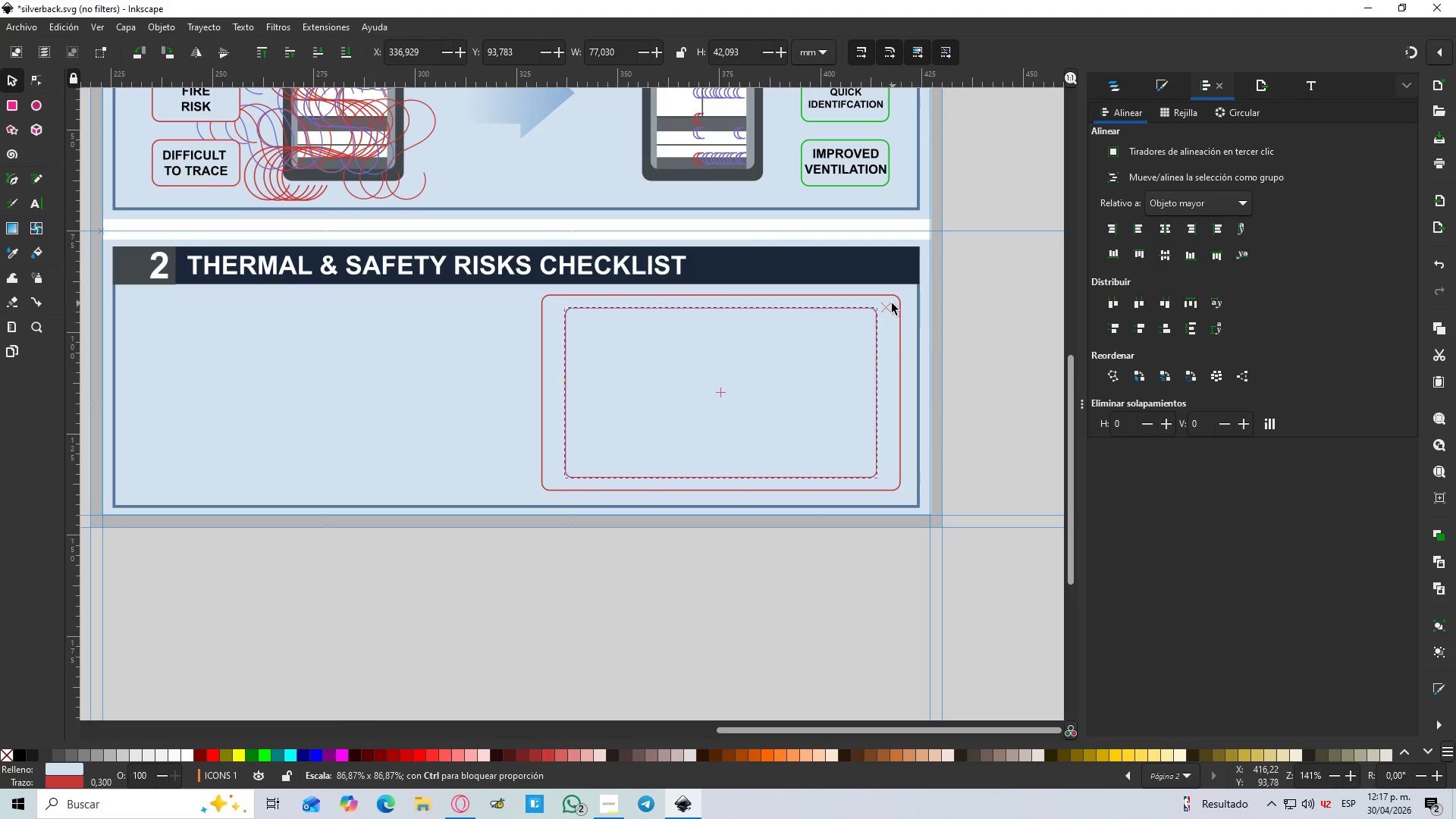 
hold_key(key=ShiftLeft, duration=1.05)
 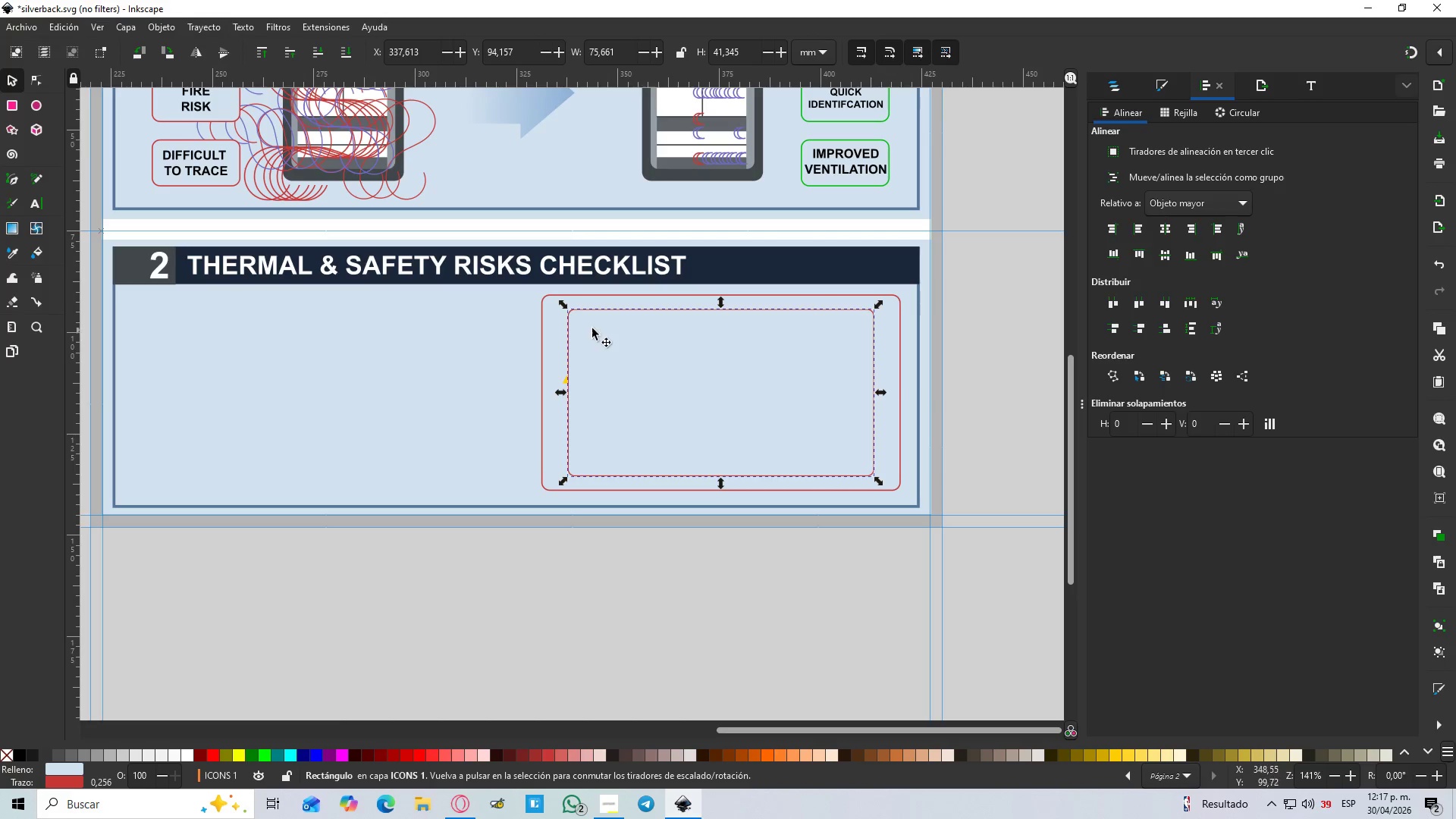 
left_click([555, 325])
 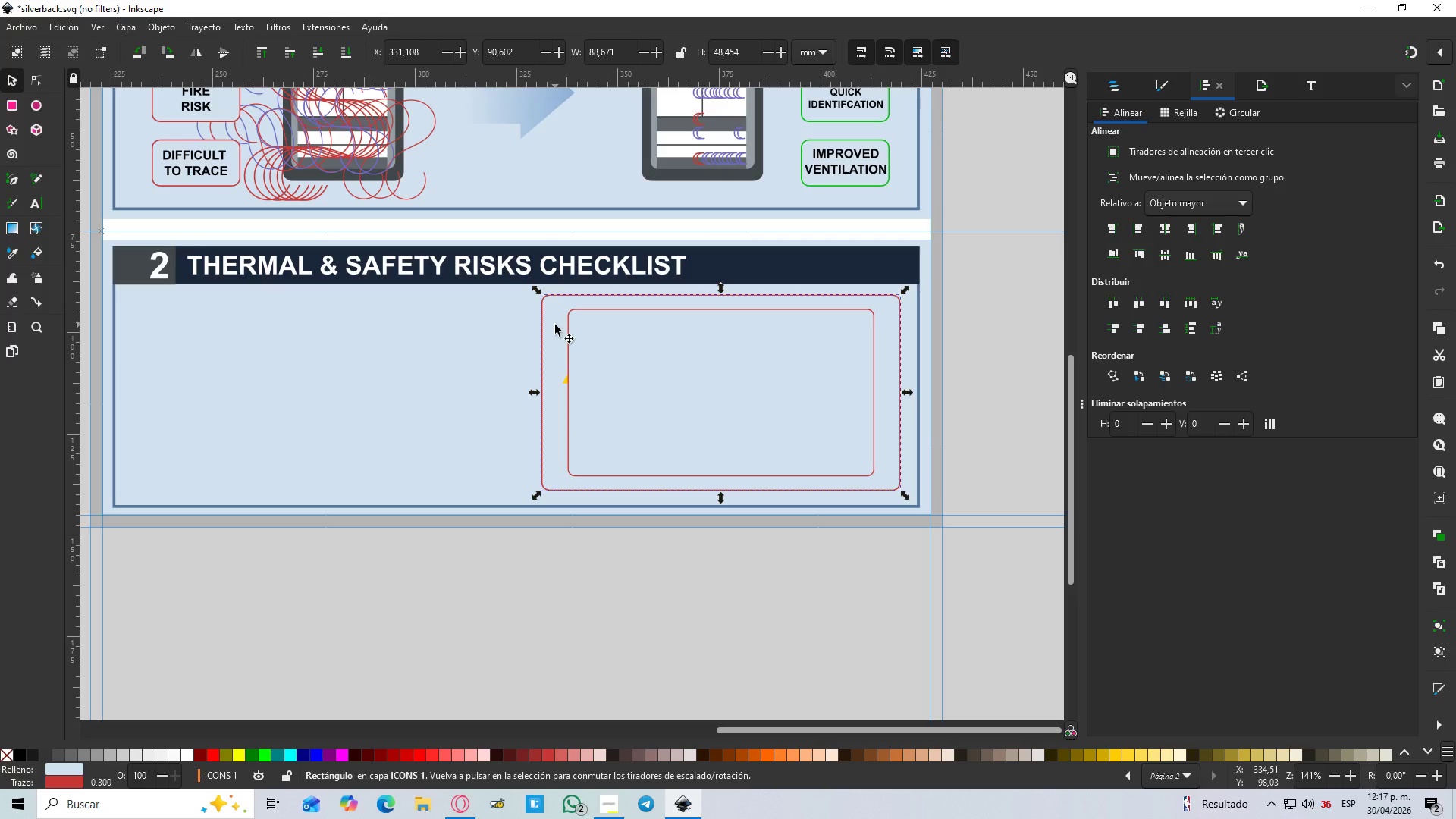 
hold_key(key=ControlLeft, duration=1.51)
scroll: coordinate [555, 325], scroll_direction: down, amount: 1.0
 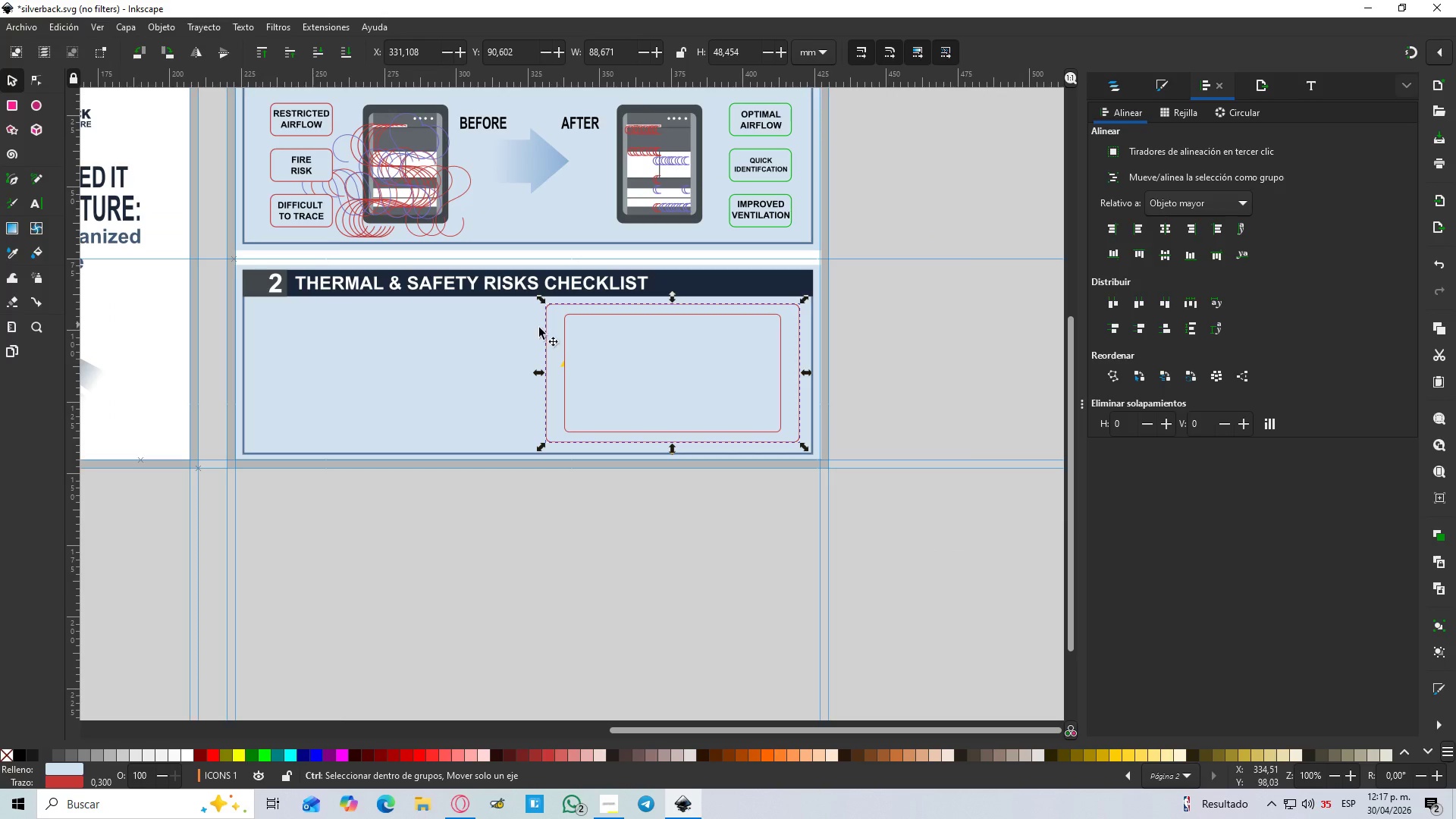 
key(Control+ControlLeft)
 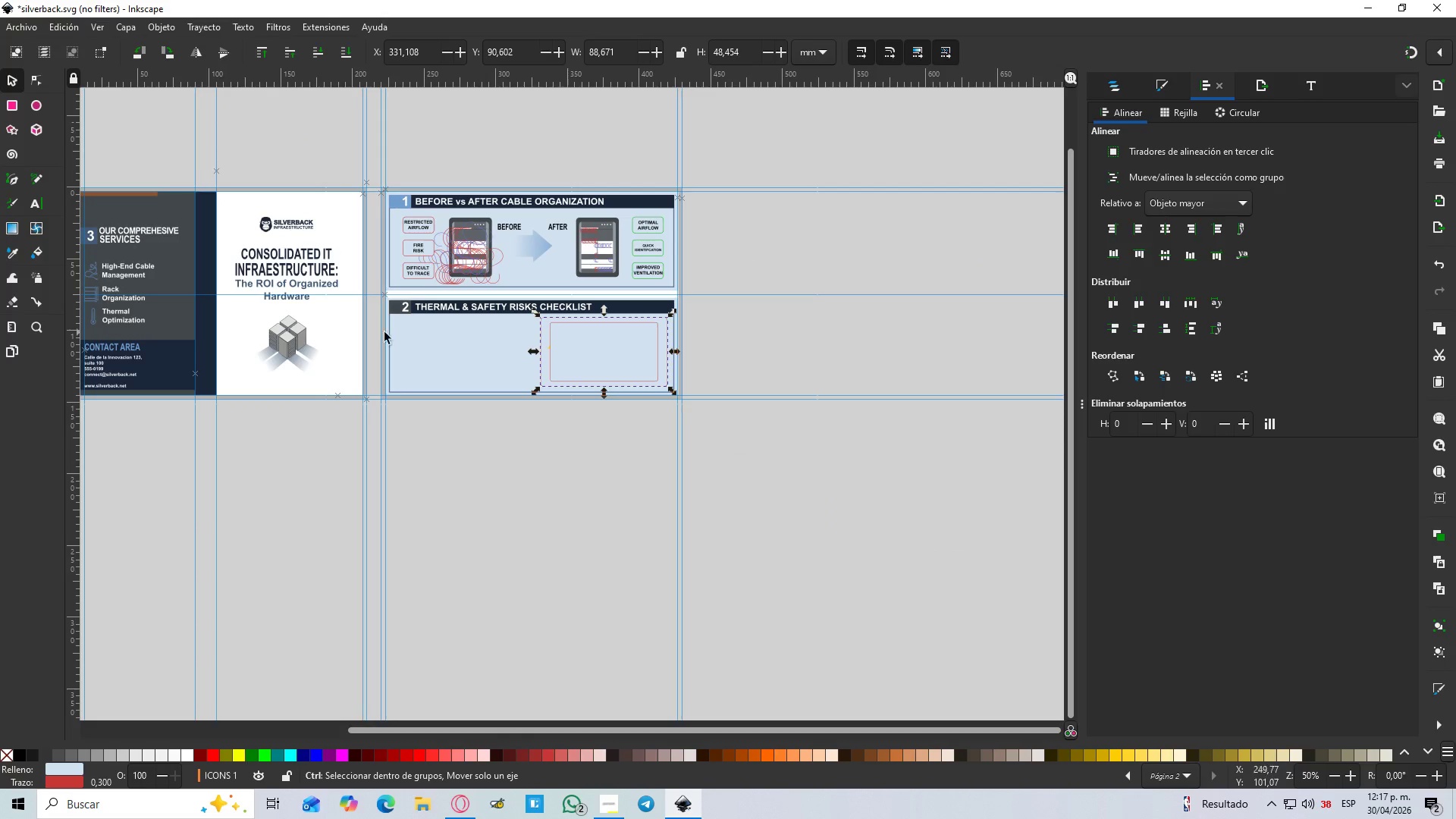 
key(Control+ControlLeft)
 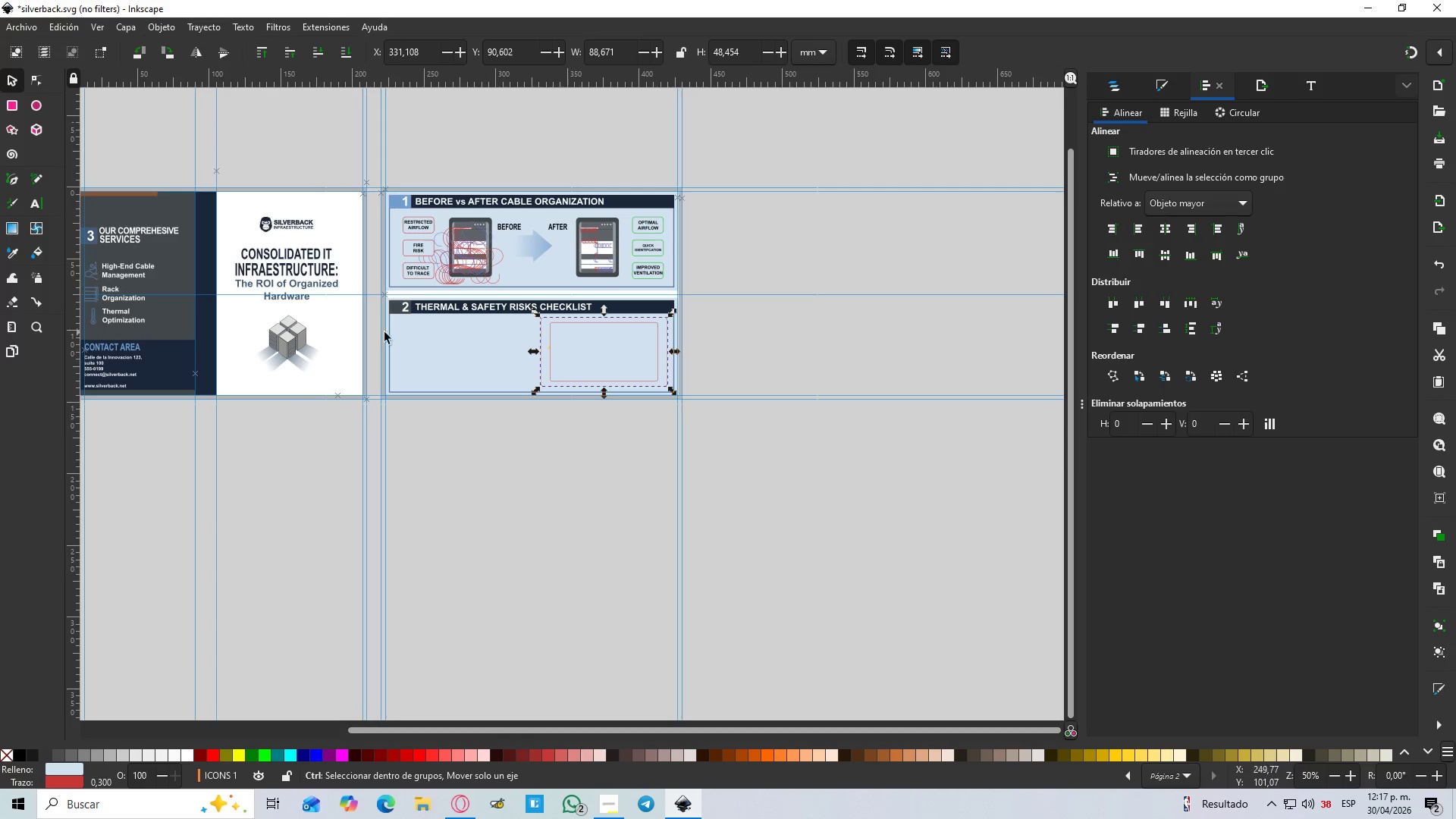 
key(Control+ControlLeft)
 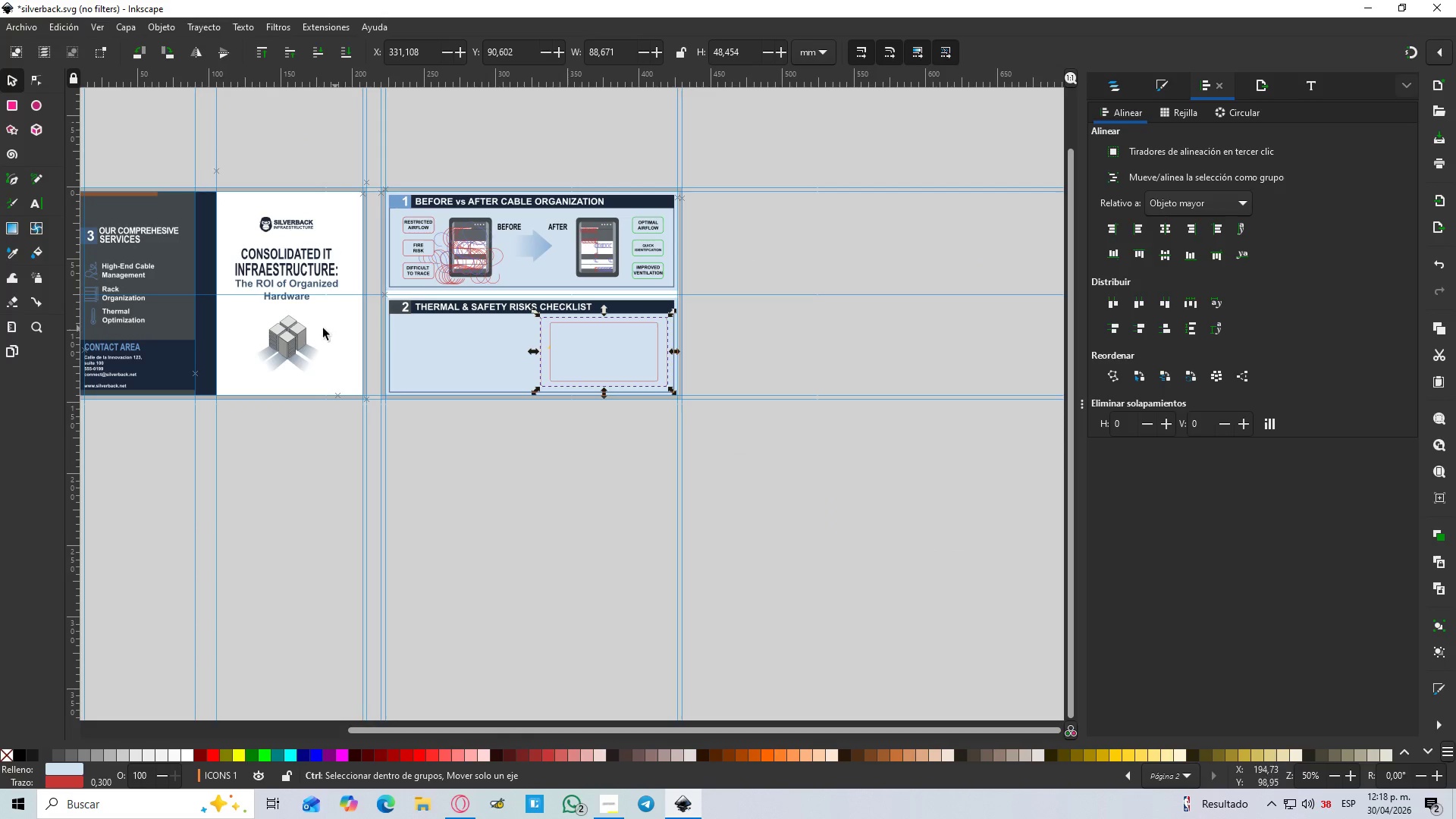 
key(Control+ControlLeft)
 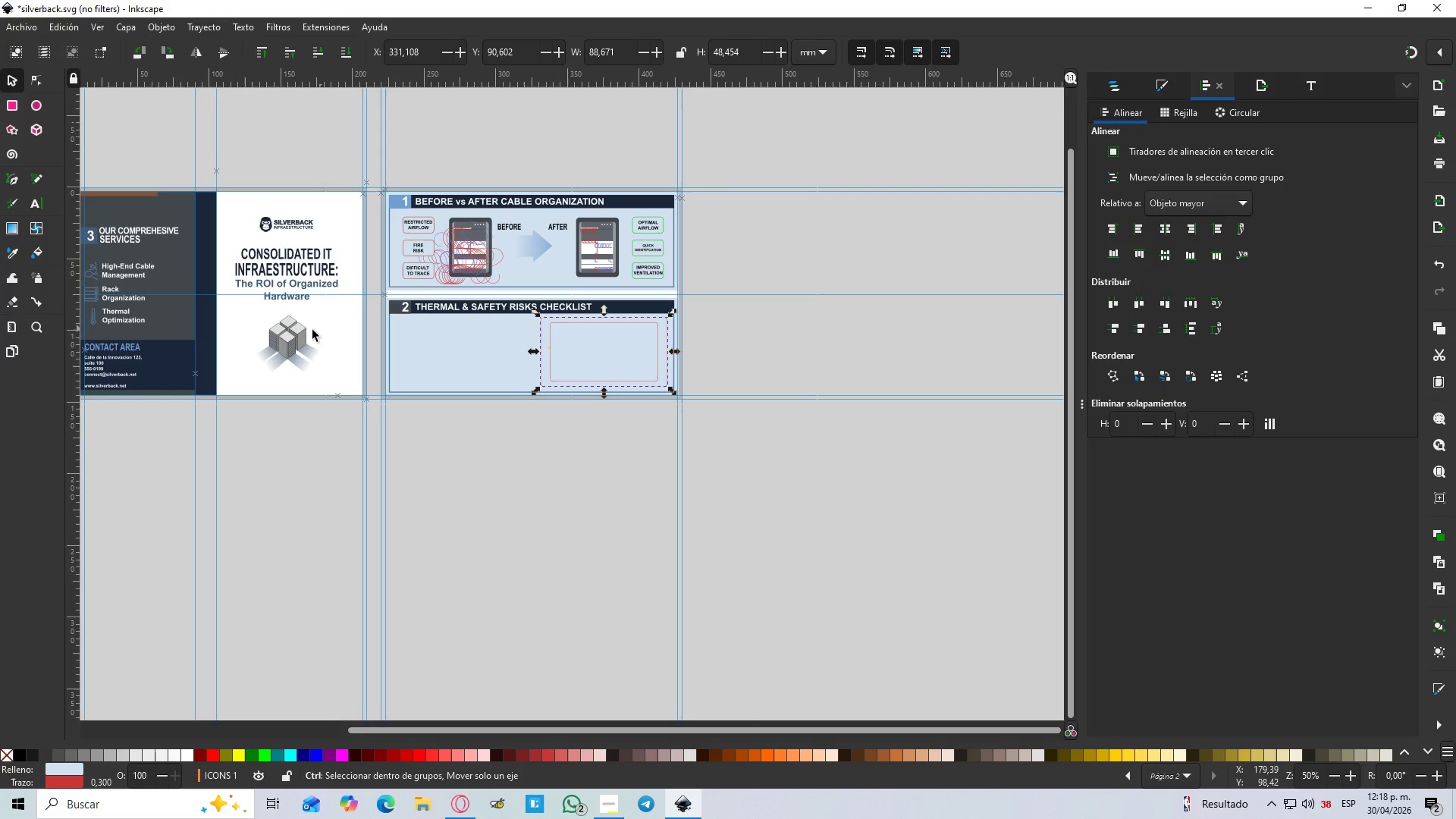 
hold_key(key=ControlLeft, duration=1.8)
 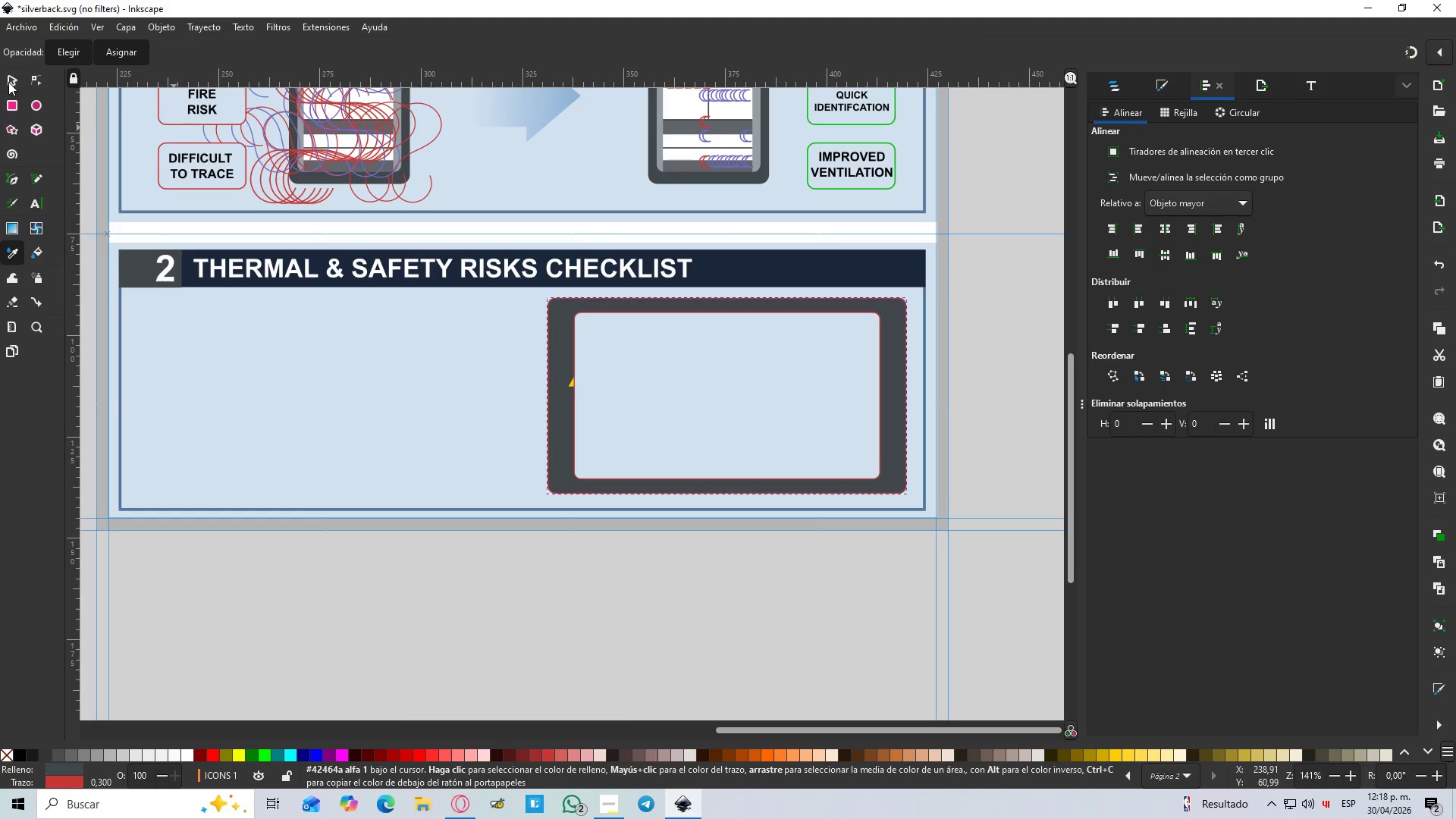 
scroll: coordinate [534, 331], scroll_direction: down, amount: 2.0
 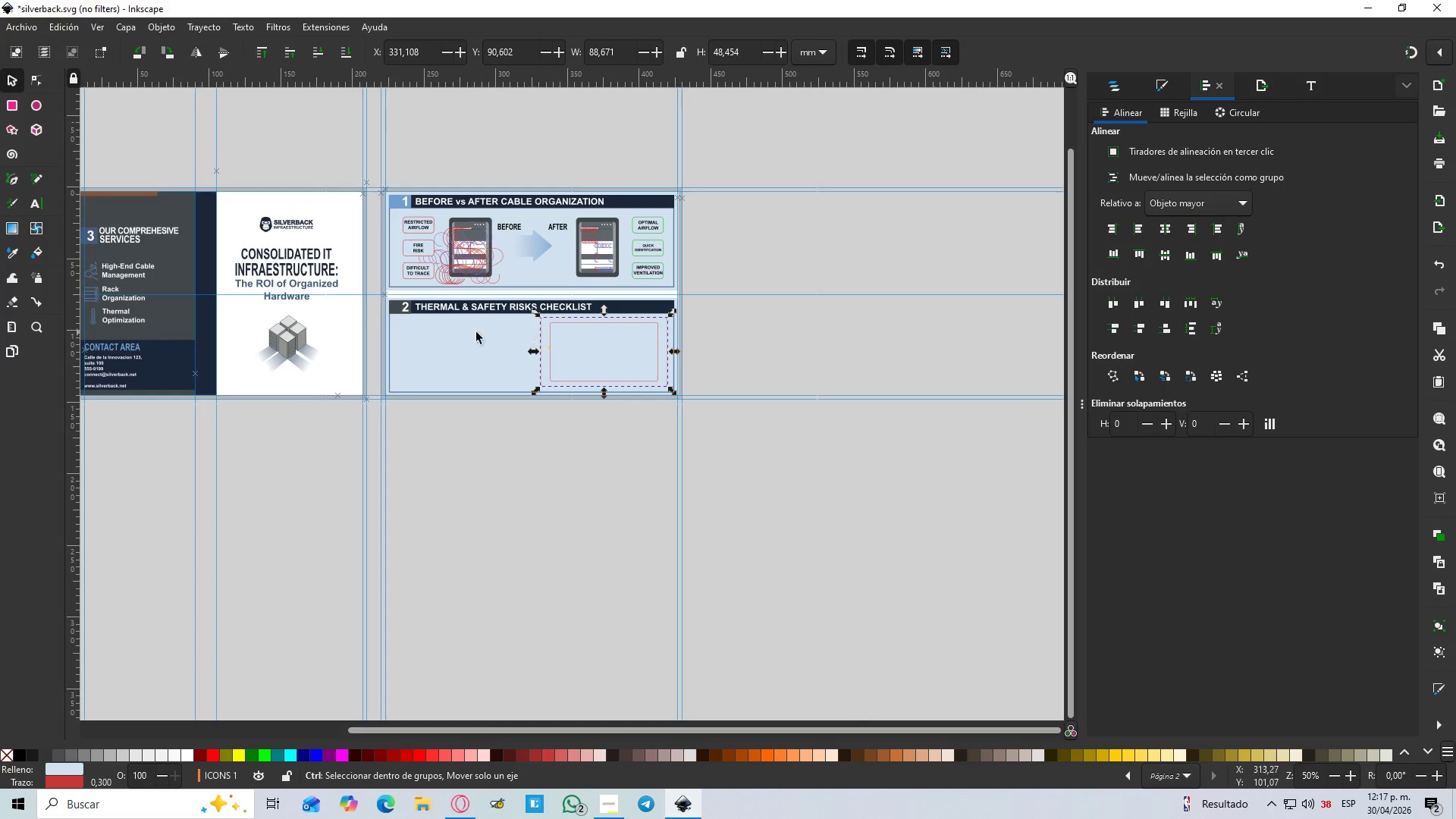 
key(D)
 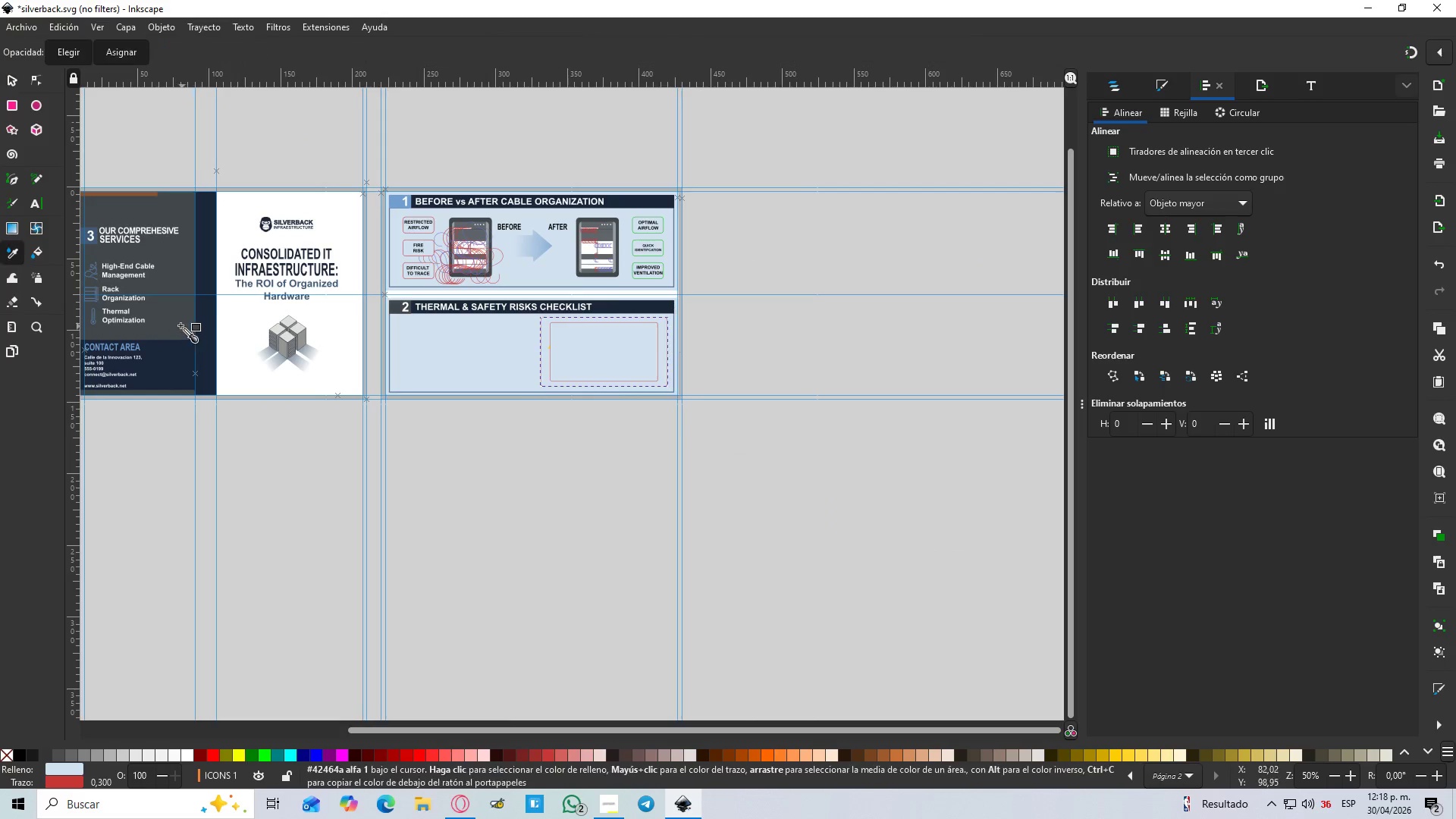 
left_click([180, 325])
 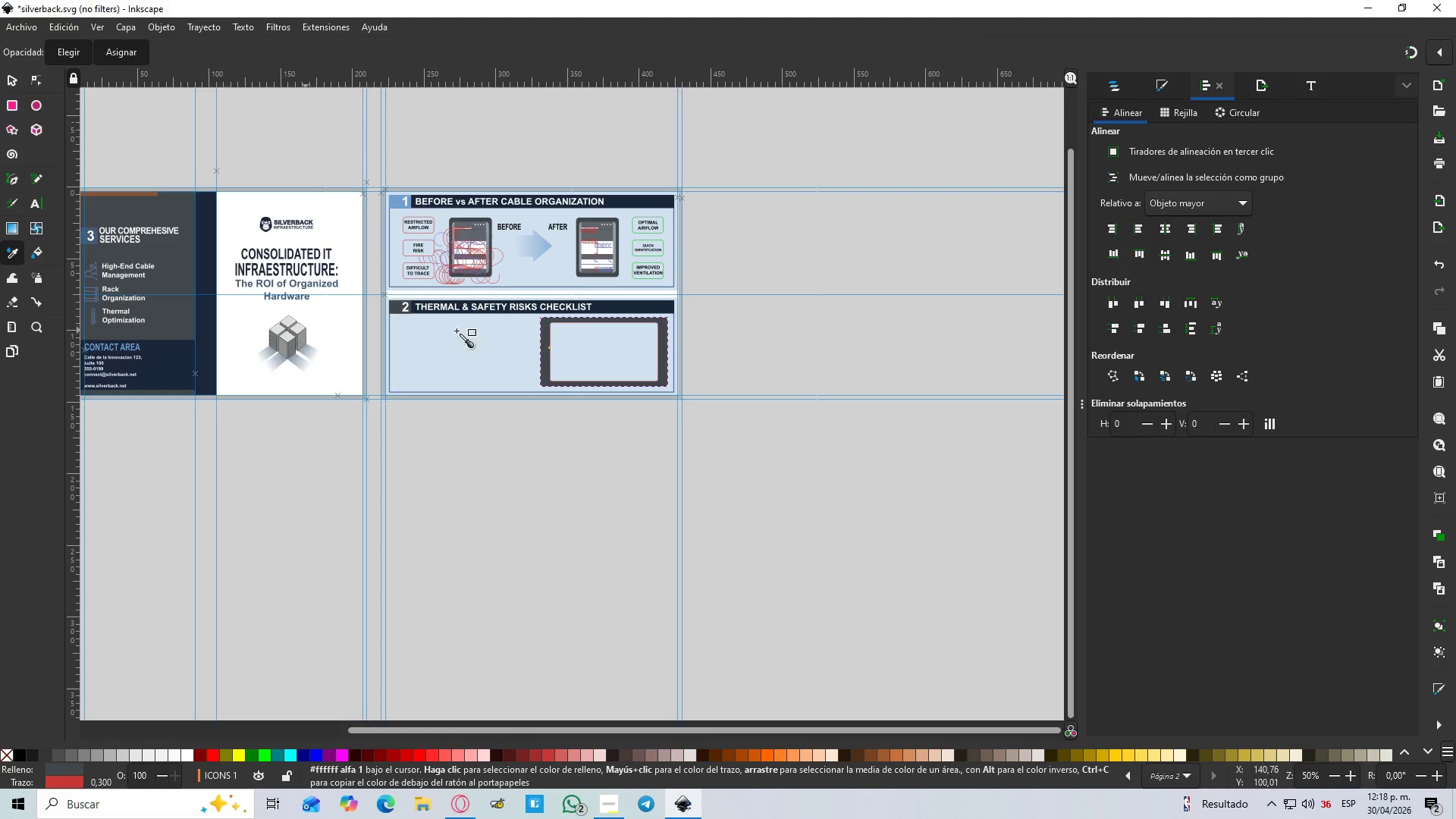 
key(Control+ControlLeft)
 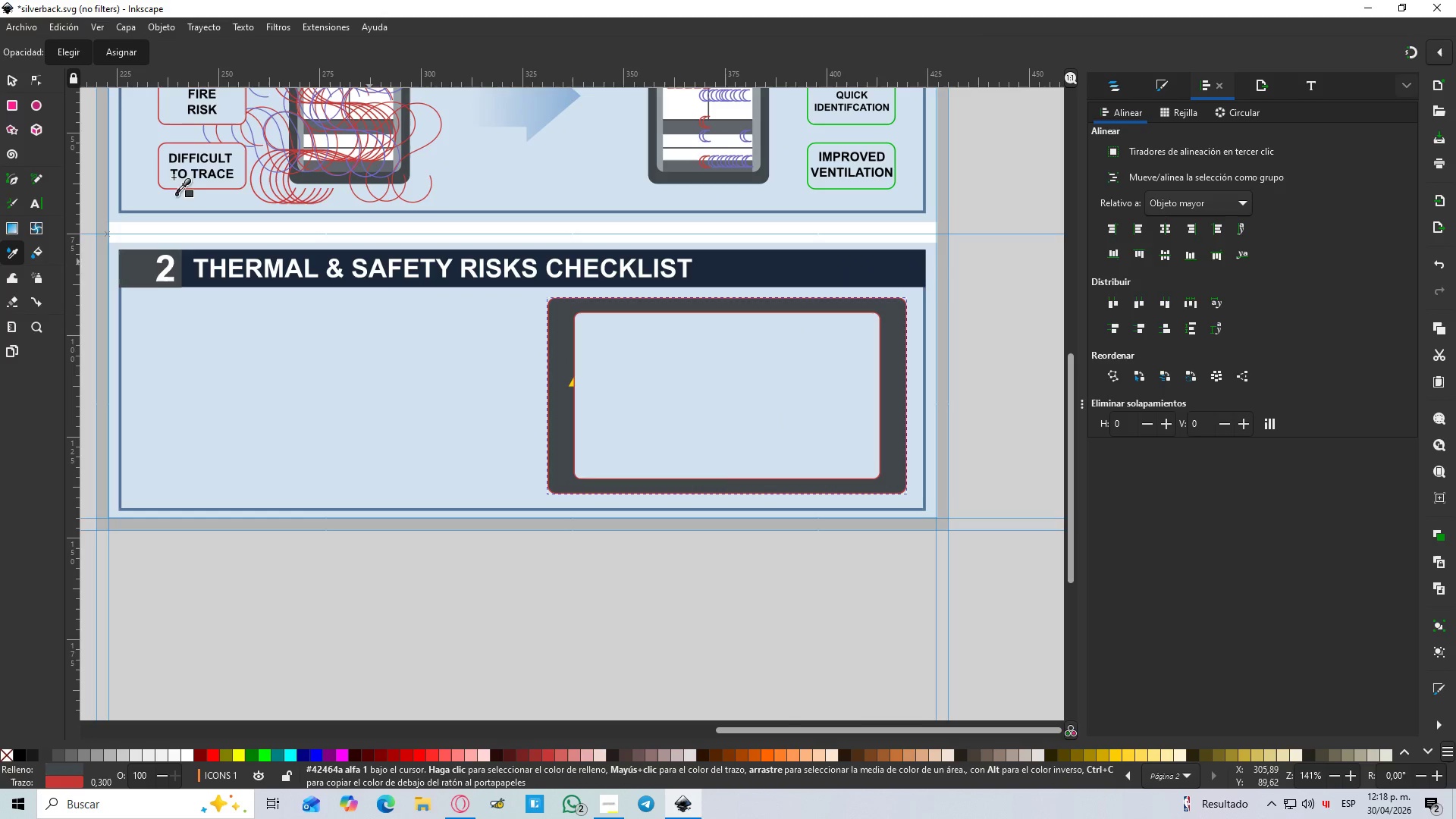 
key(Control+ControlLeft)
 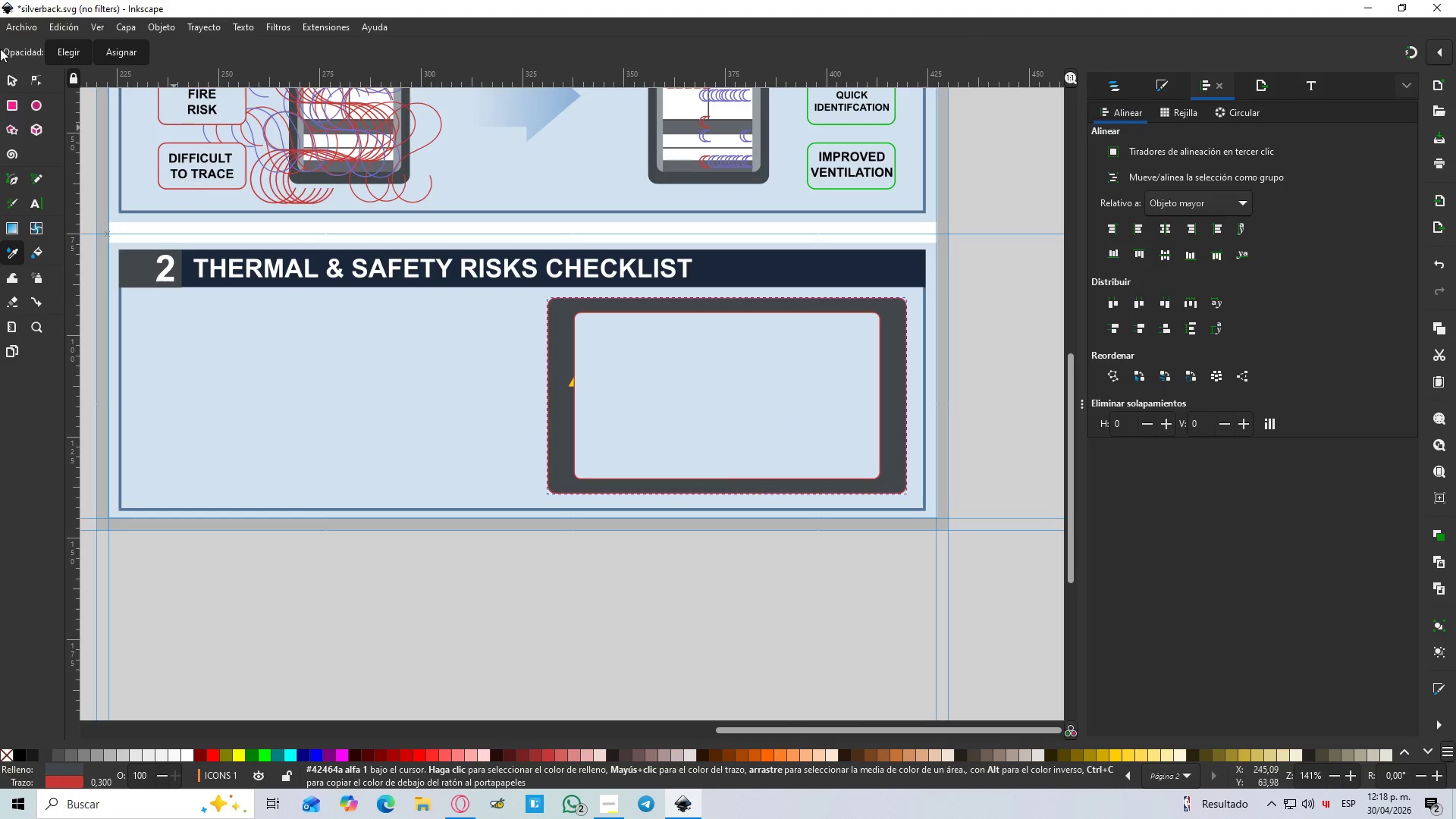 
hold_key(key=ControlLeft, duration=1.61)
 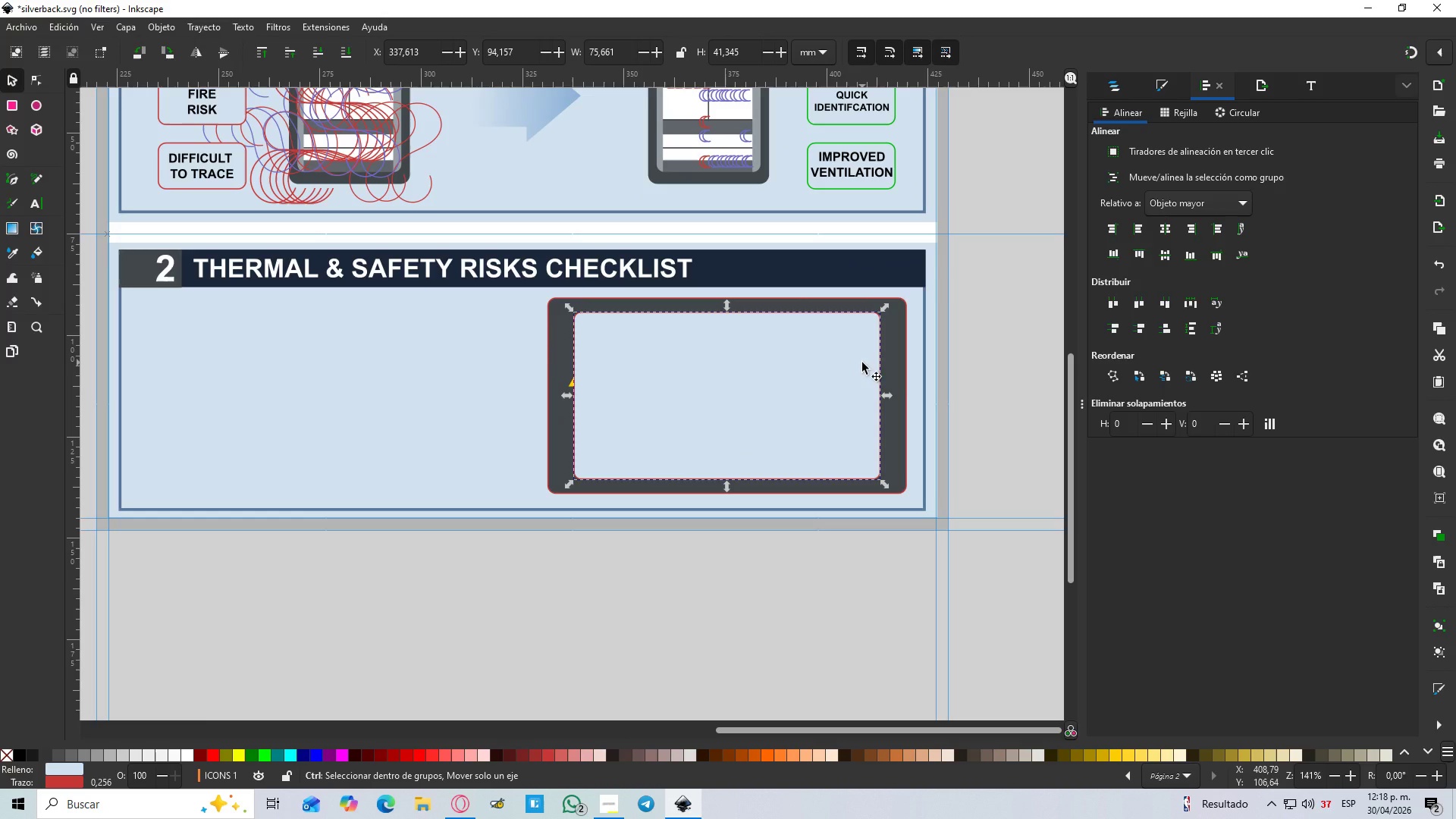 
scroll: coordinate [537, 328], scroll_direction: up, amount: 3.0
 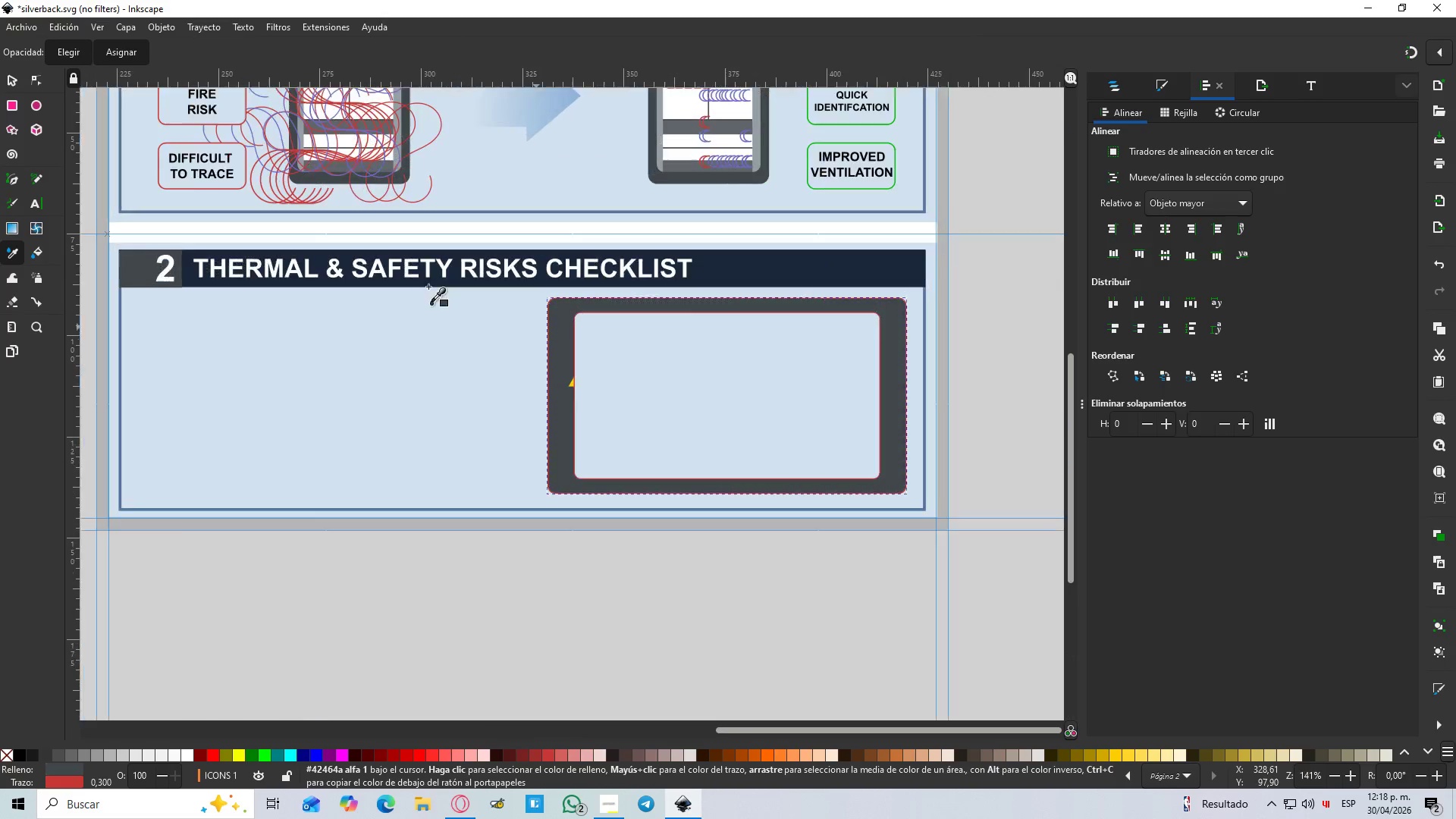 
left_click([8, 82])
 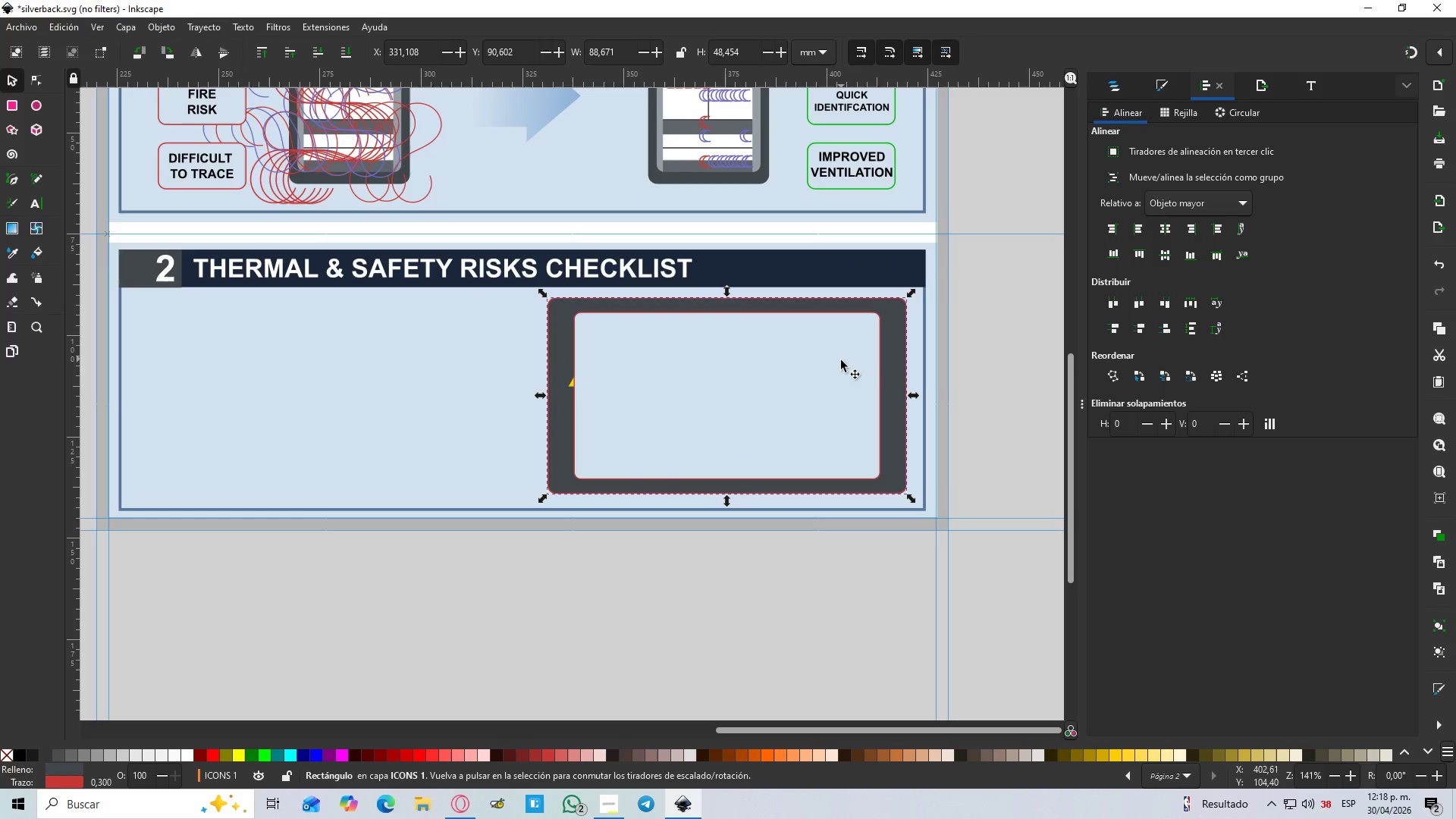 
left_click([831, 391])
 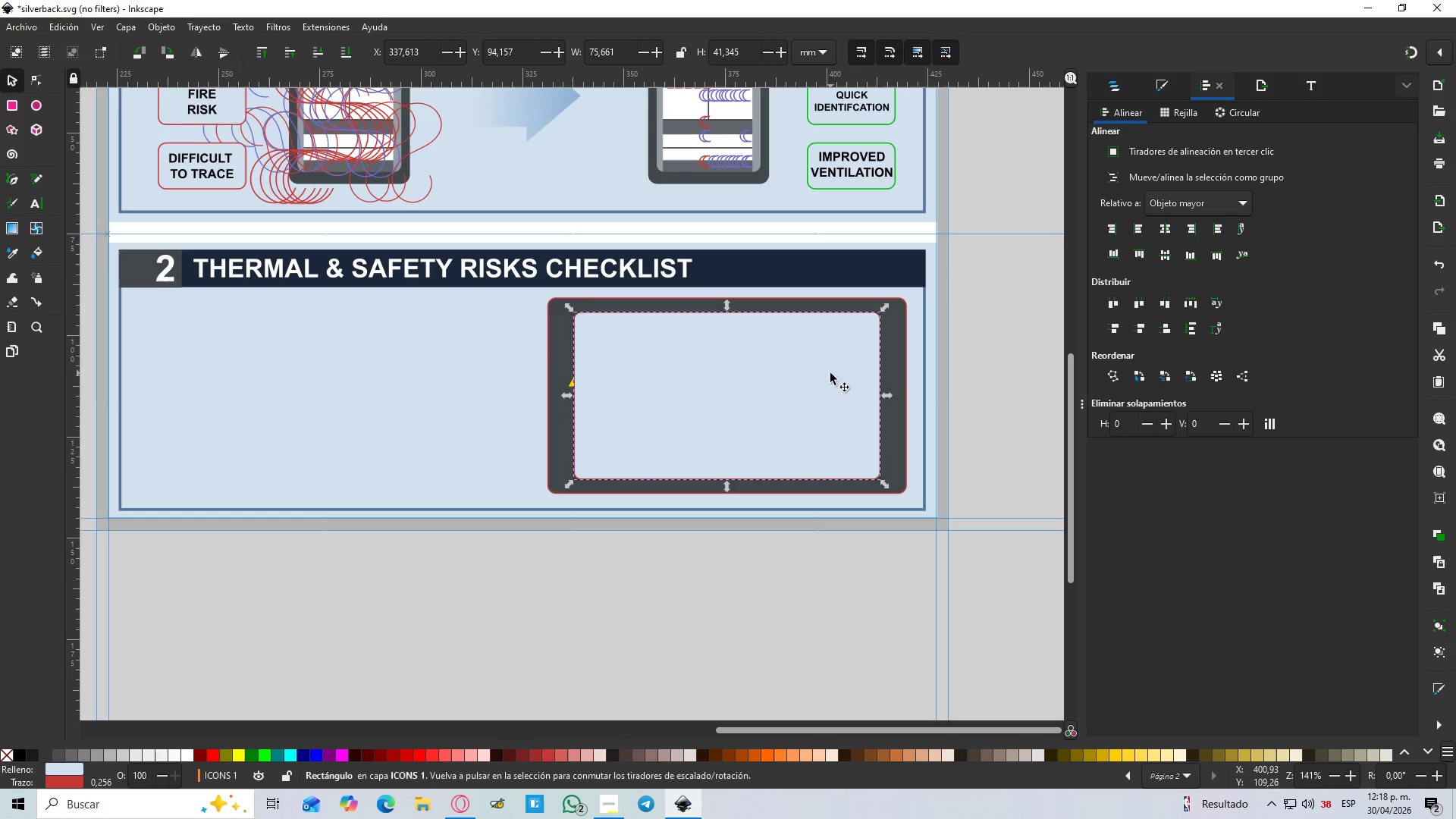 
hold_key(key=ControlLeft, duration=1.5)
 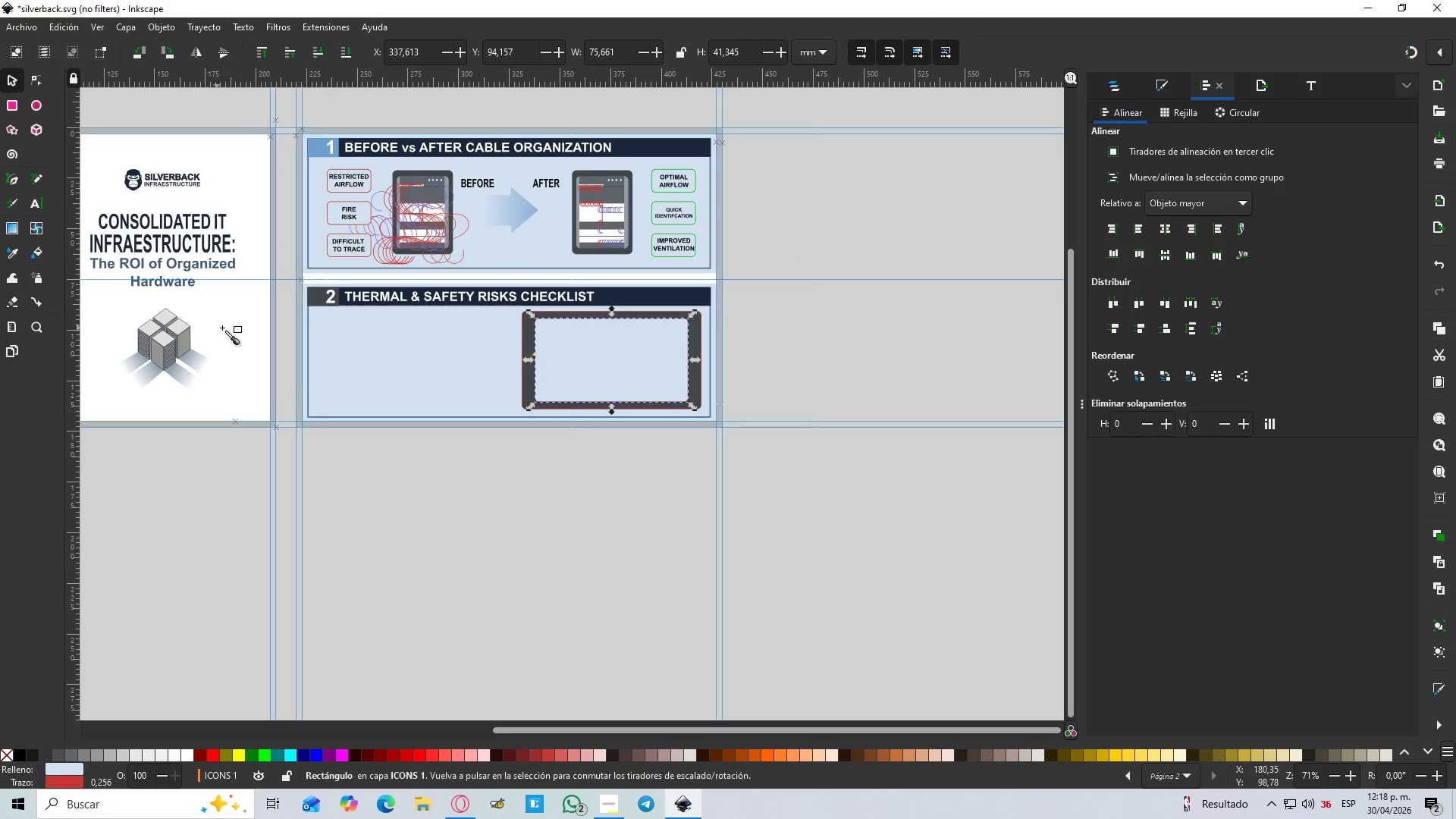 
hold_key(key=ControlLeft, duration=0.34)
 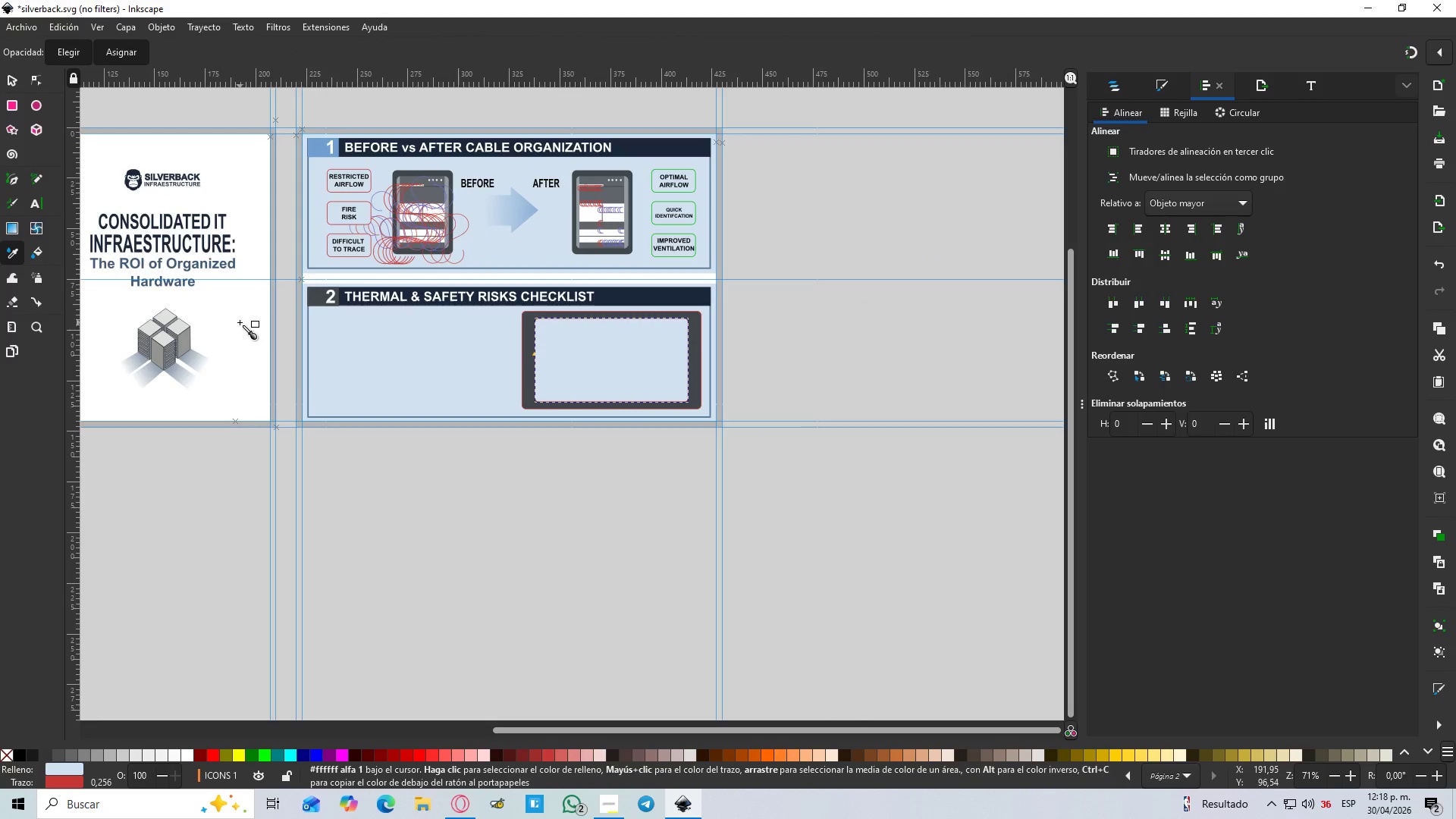 
scroll: coordinate [496, 325], scroll_direction: down, amount: 2.0
 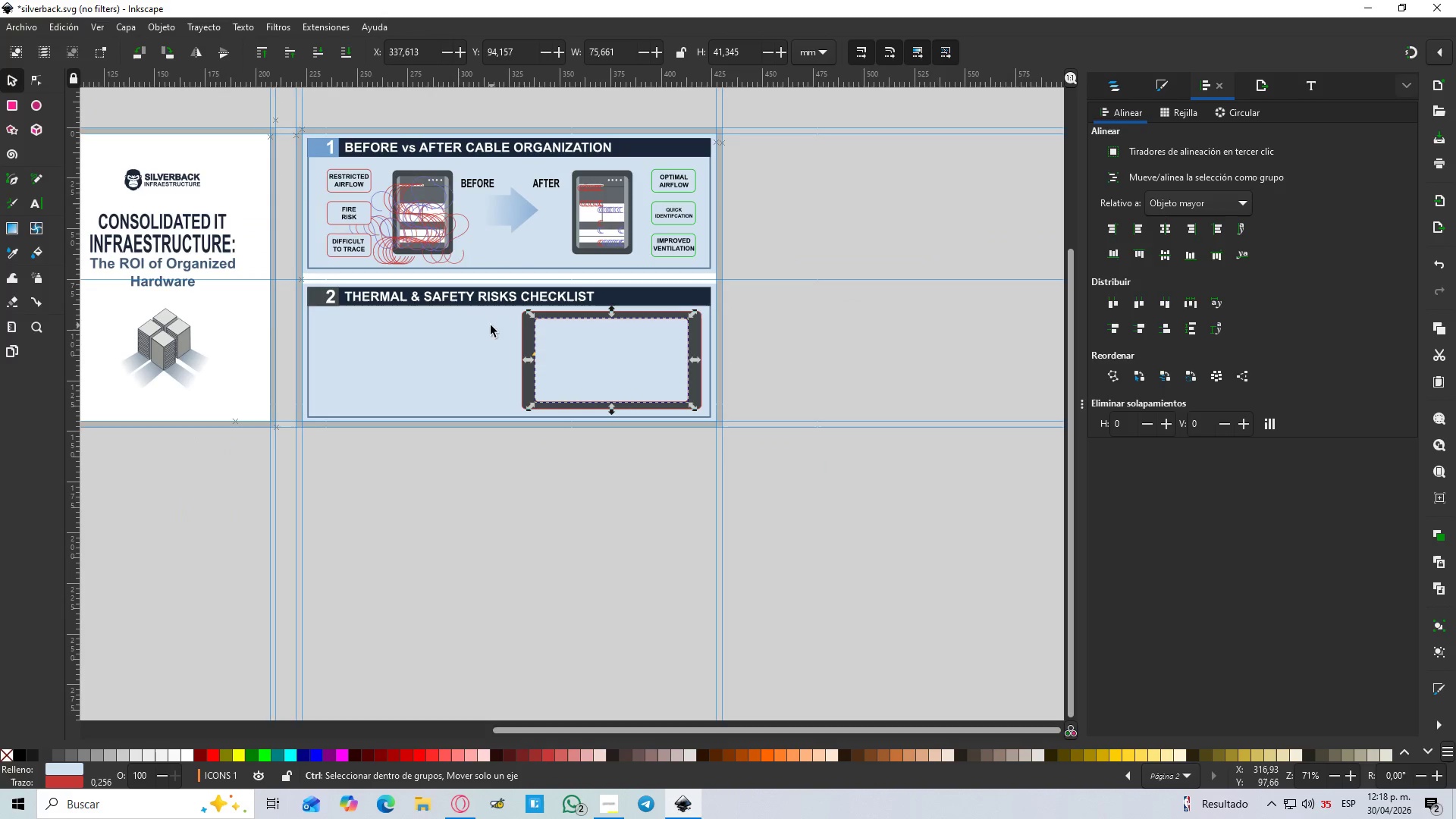 
hold_key(key=ControlLeft, duration=1.42)
 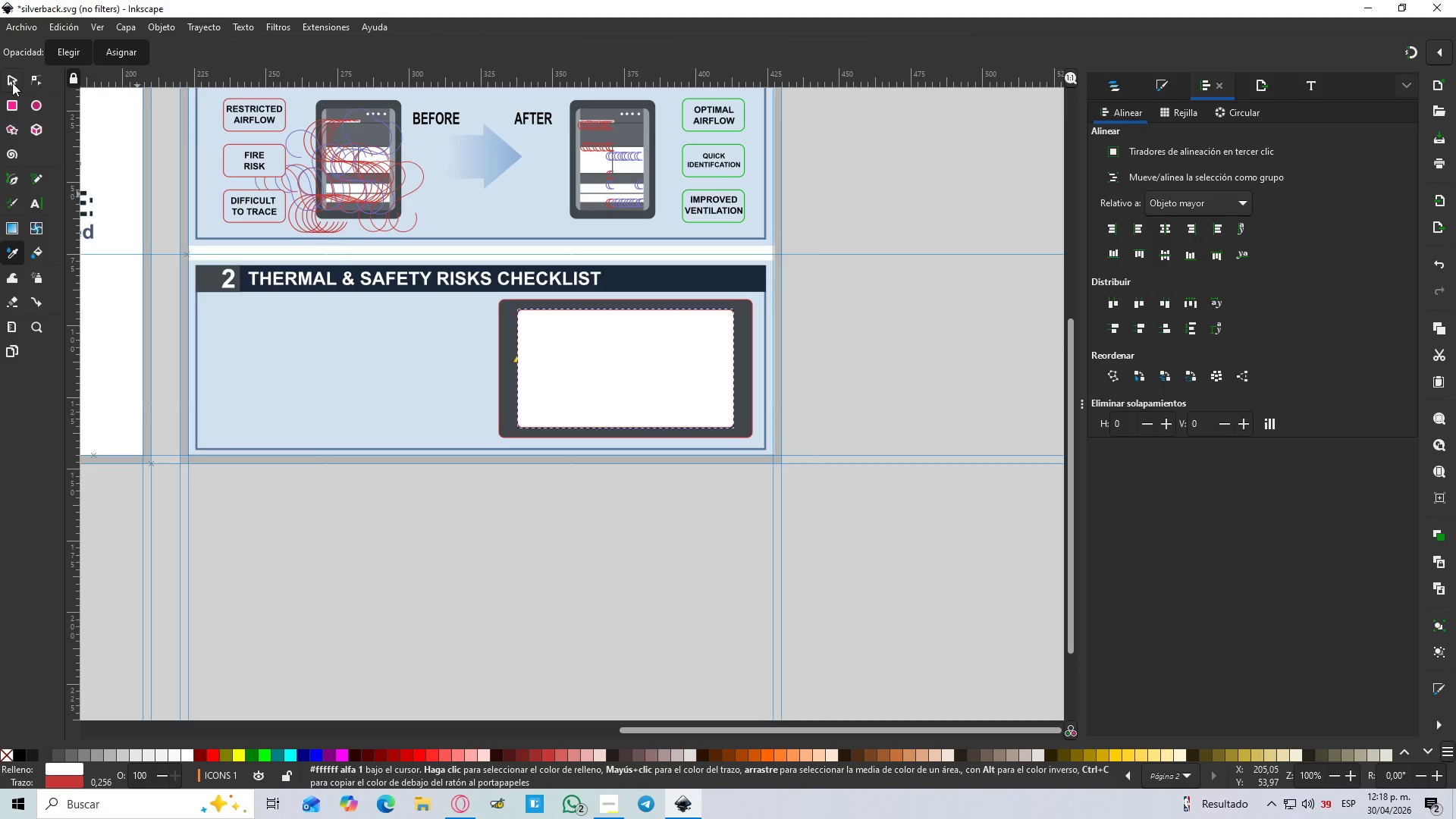 
key(D)
 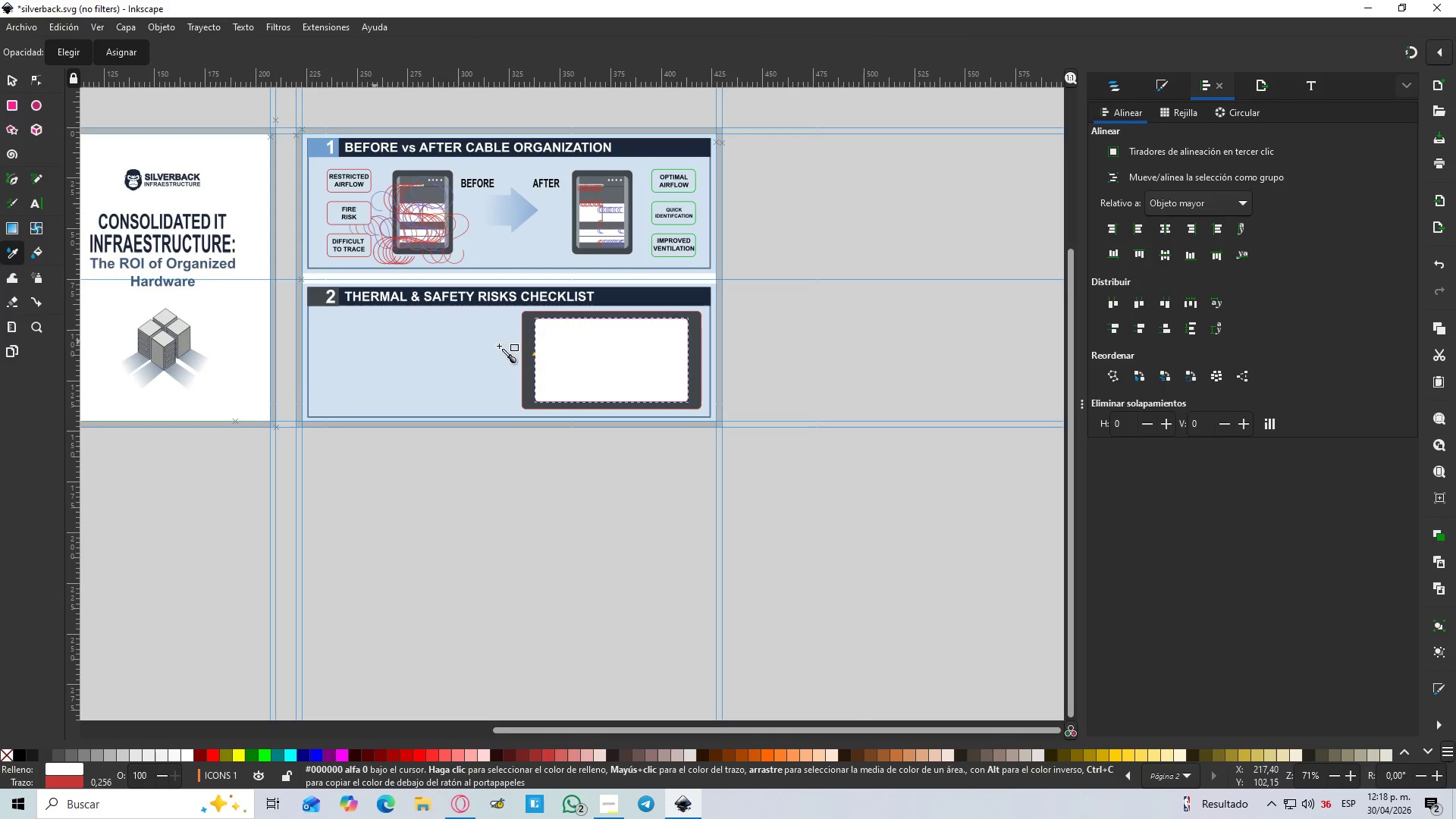 
scroll: coordinate [577, 340], scroll_direction: up, amount: 1.0
 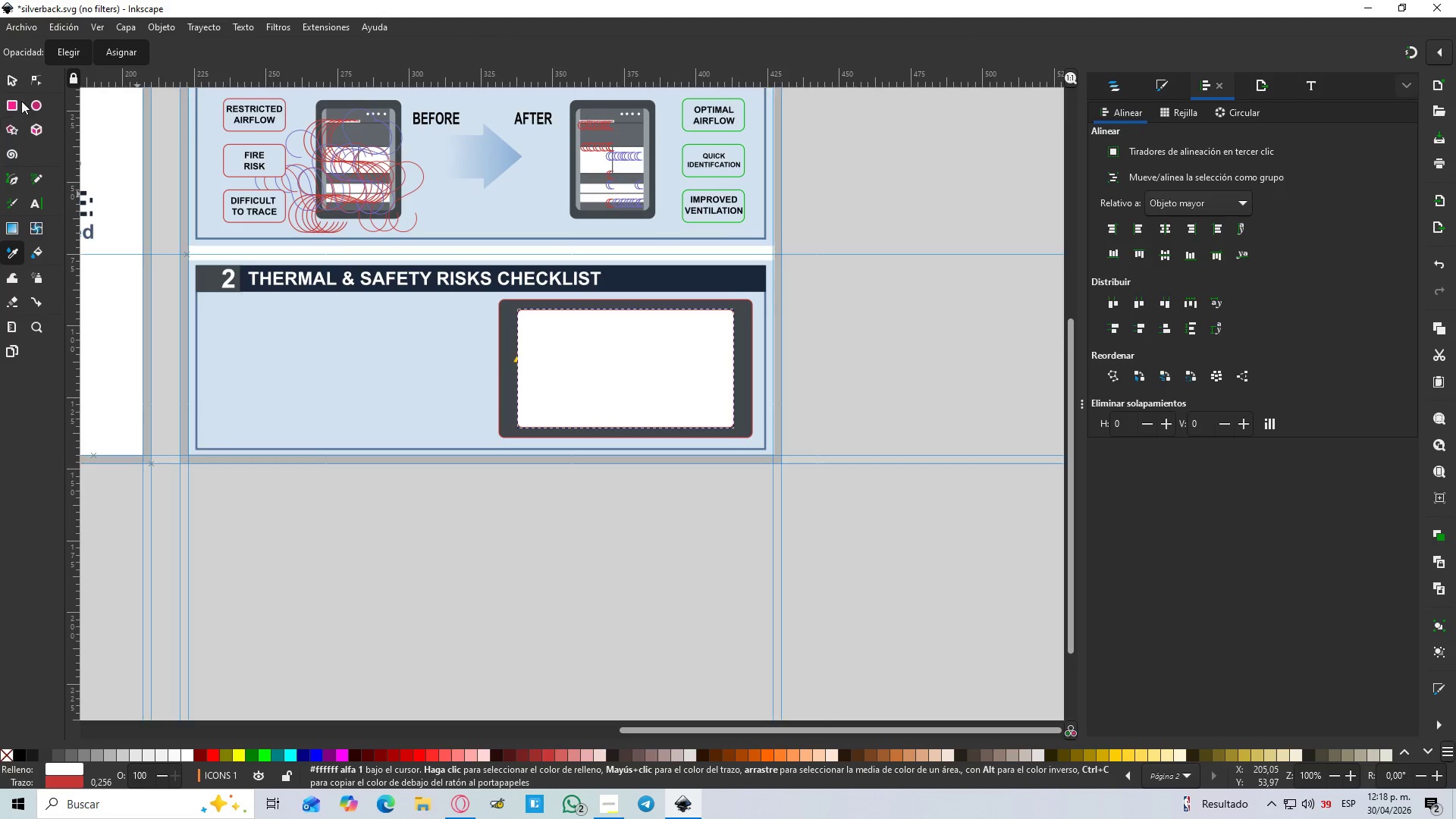 
left_click([12, 83])
 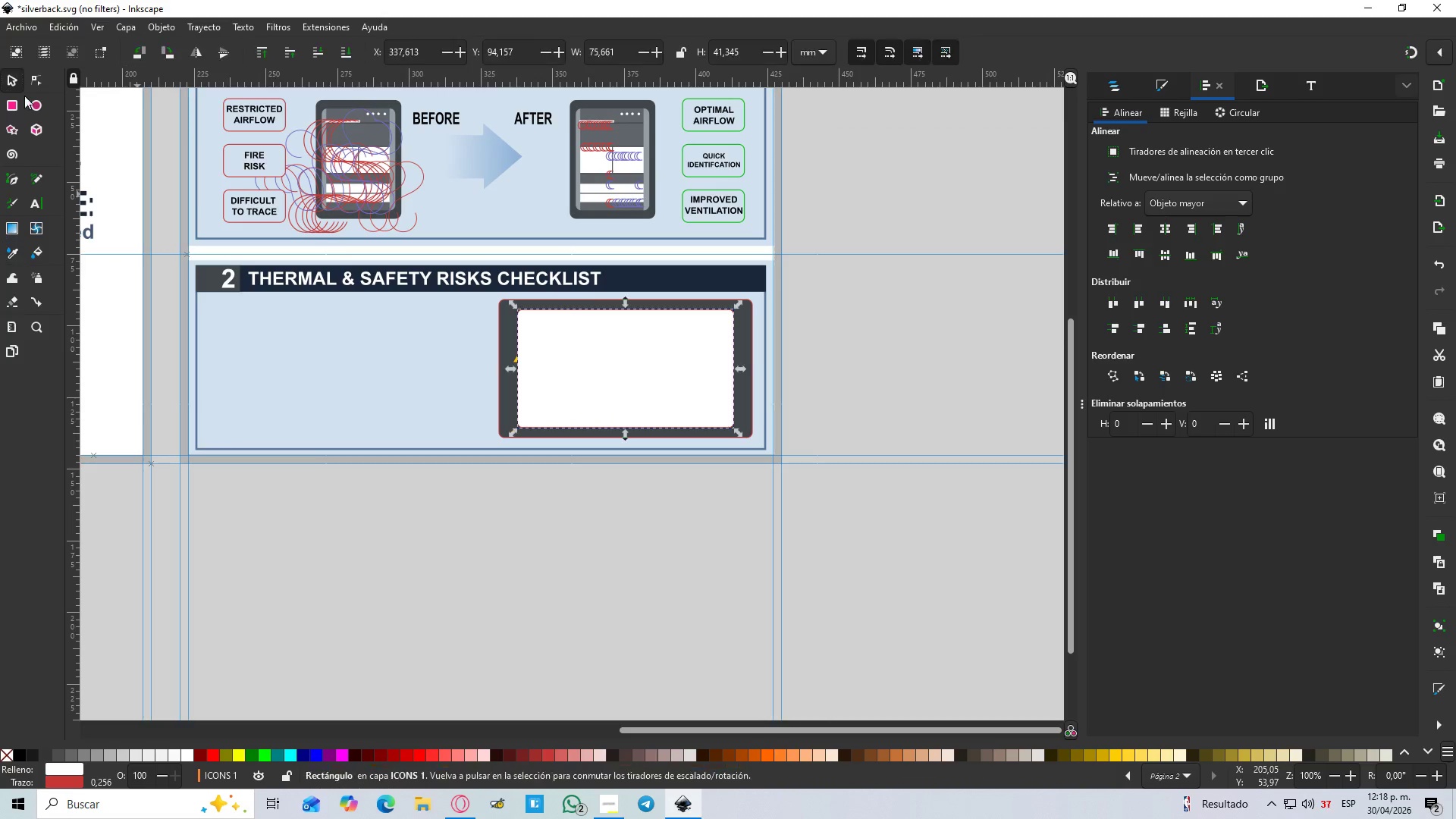 
hold_key(key=ControlLeft, duration=0.98)
scroll: coordinate [721, 306], scroll_direction: up, amount: 1.0
 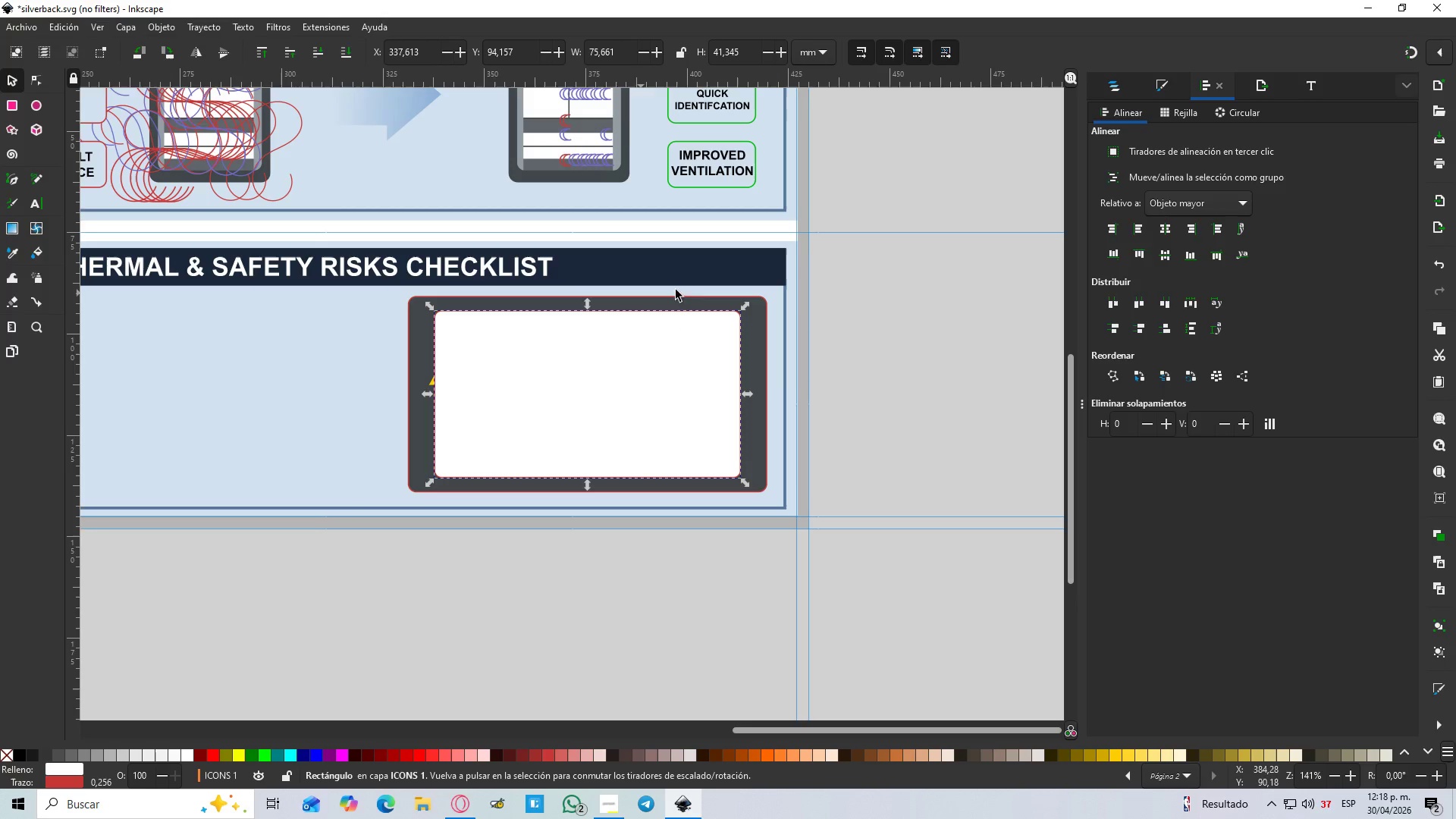 
left_click([1106, 81])
 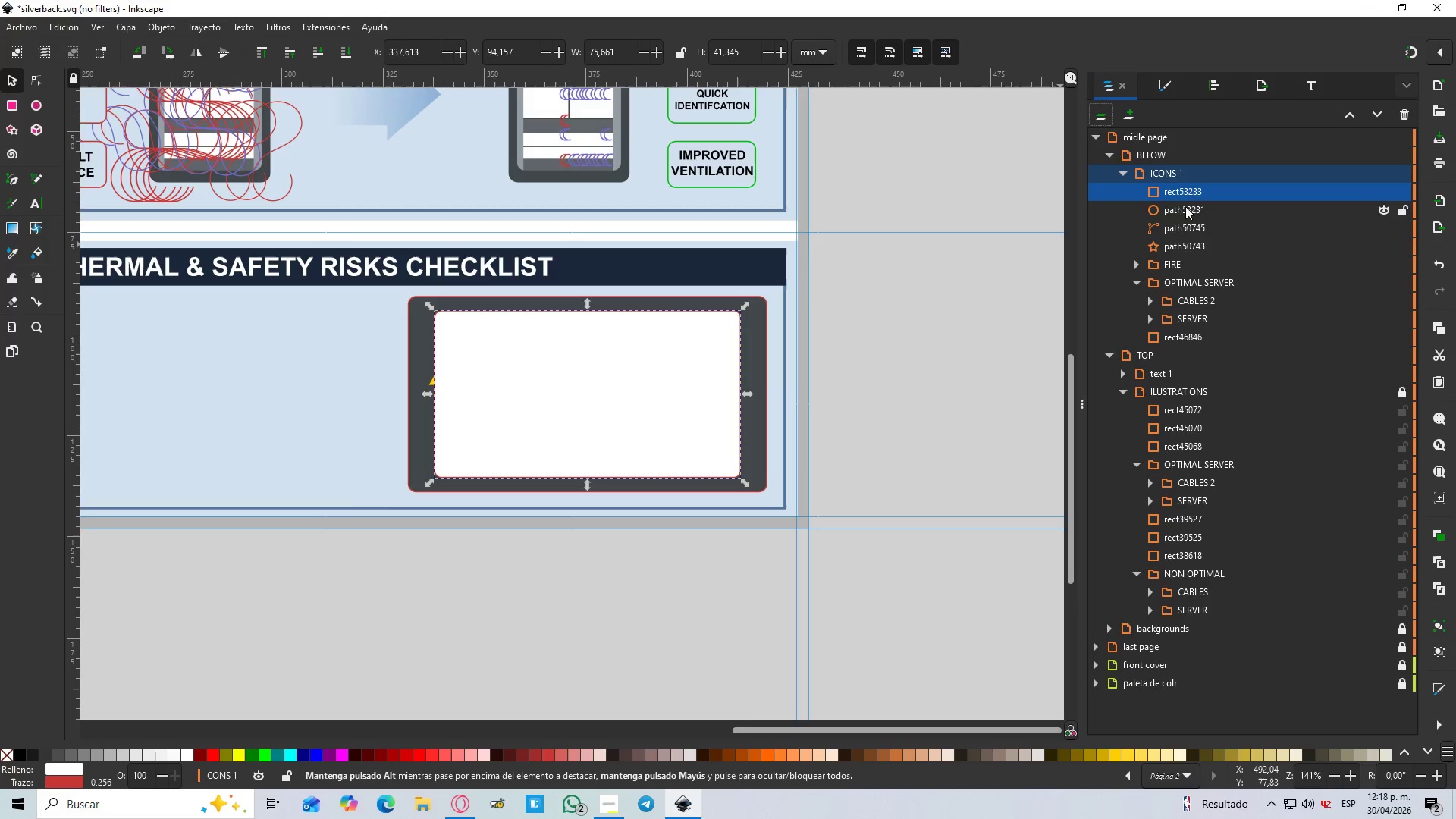 
left_click_drag(start_coordinate=[1190, 192], to_coordinate=[1211, 325])
 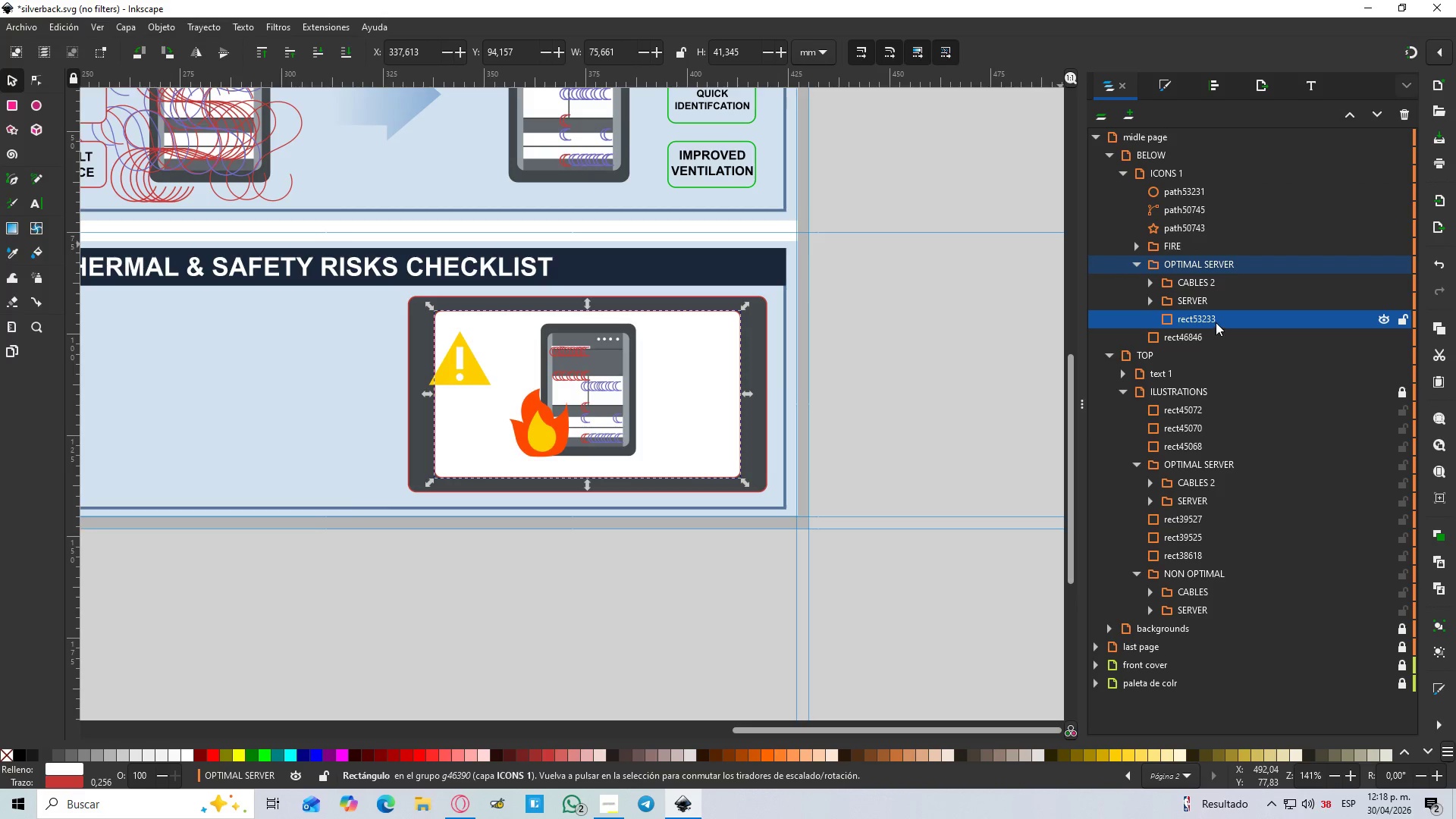 
left_click_drag(start_coordinate=[1210, 318], to_coordinate=[1223, 331])
 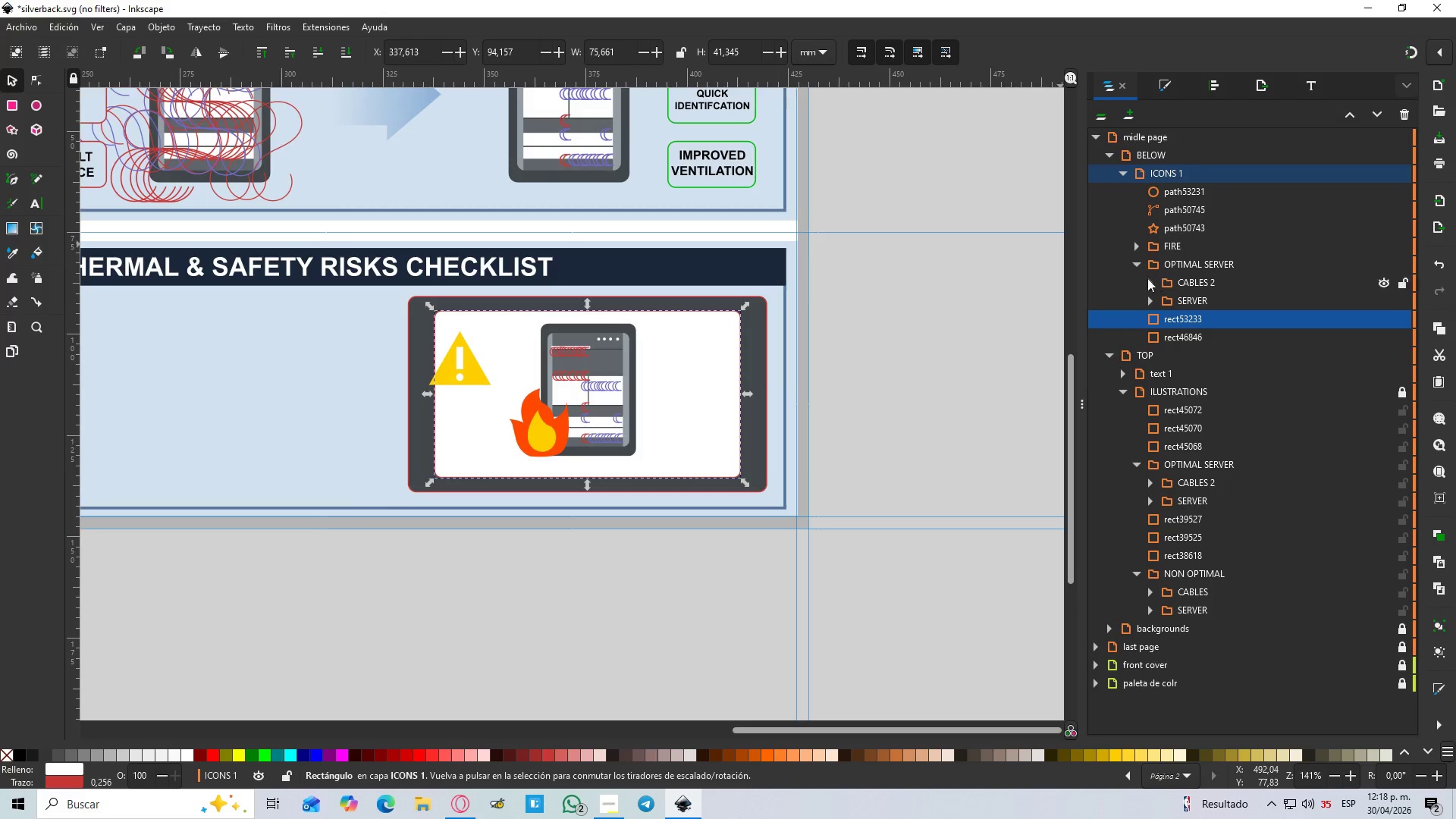 
left_click([1142, 265])
 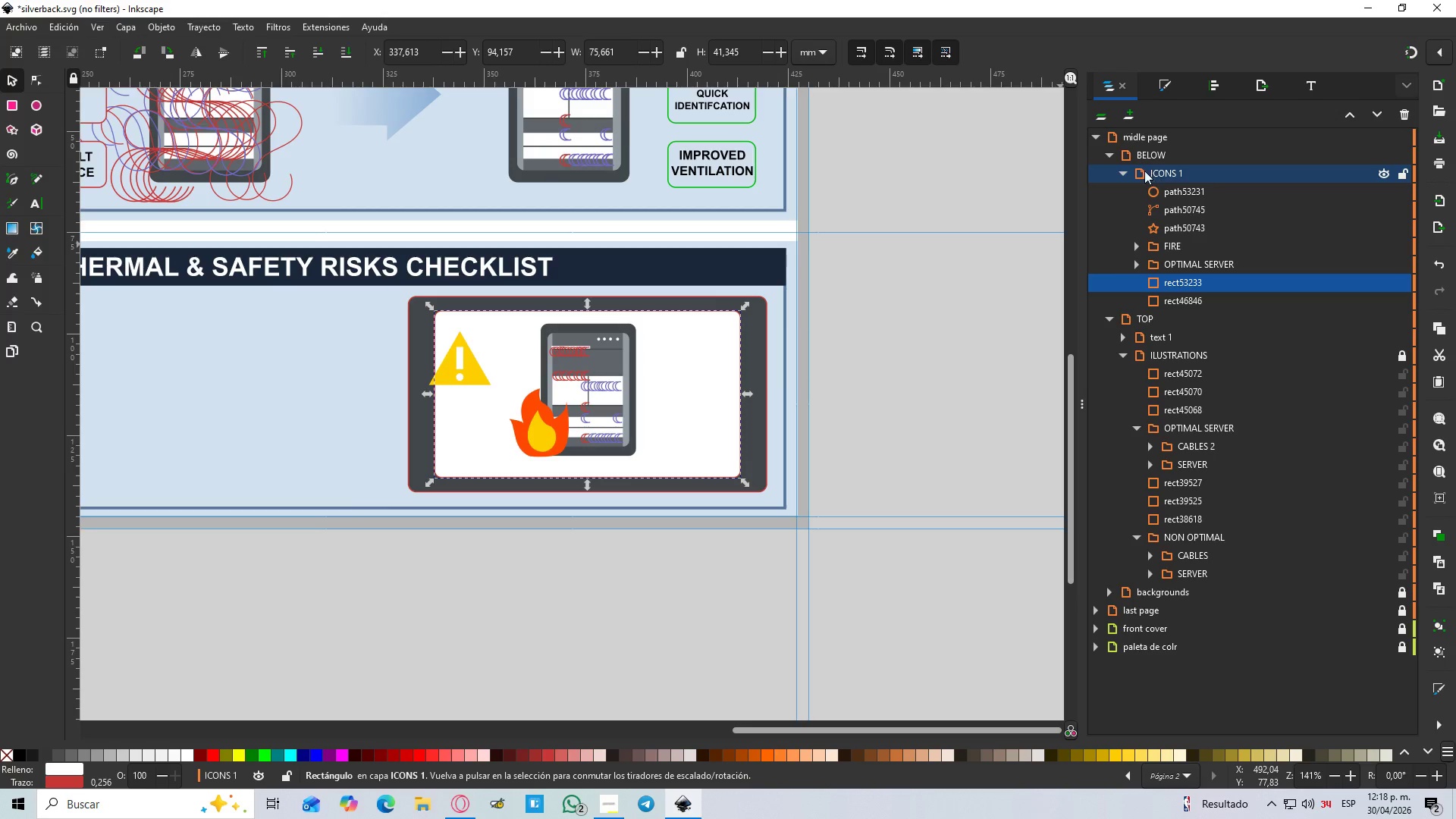 
left_click([1126, 177])
 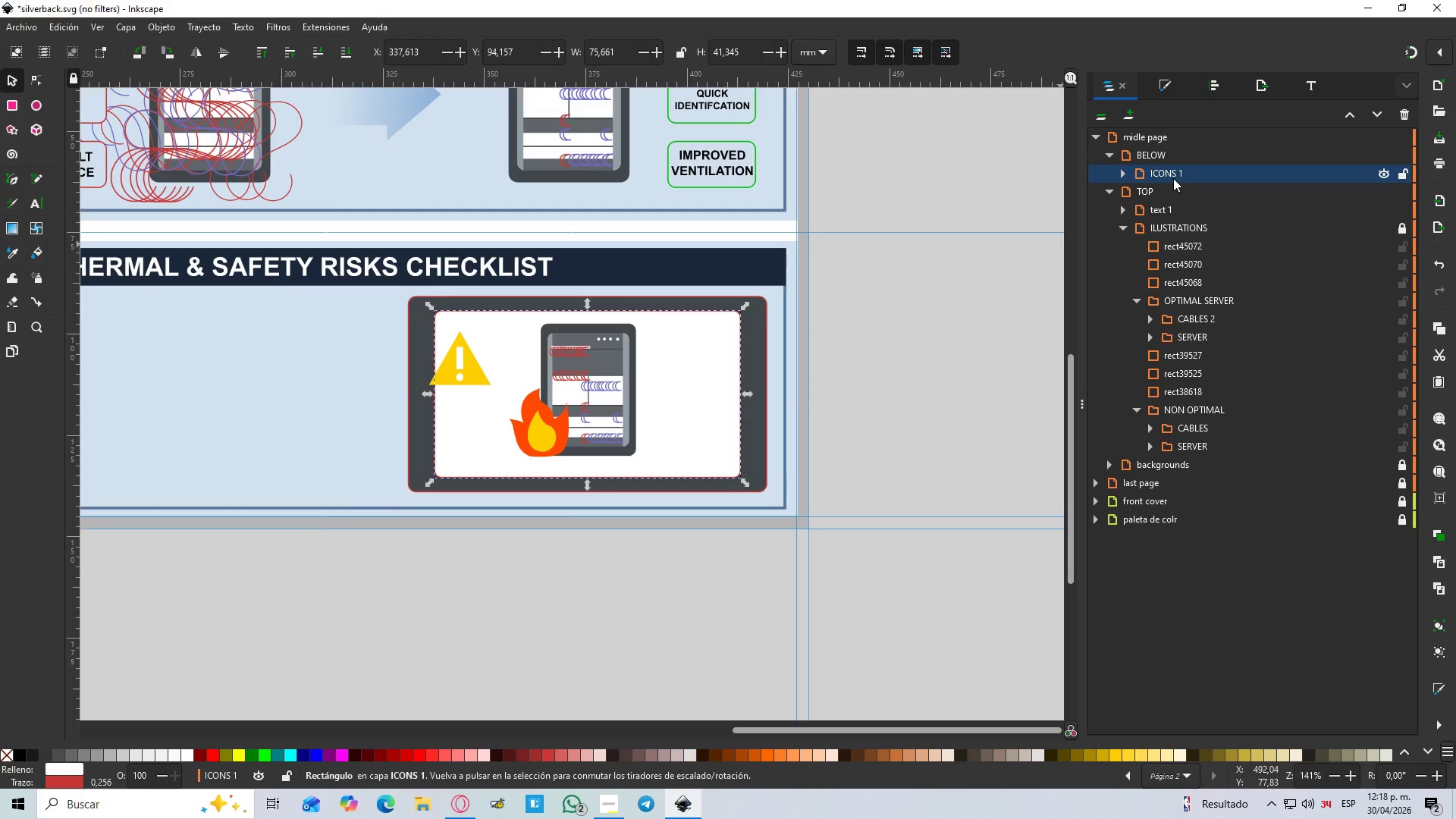 
double_click([1174, 178])
 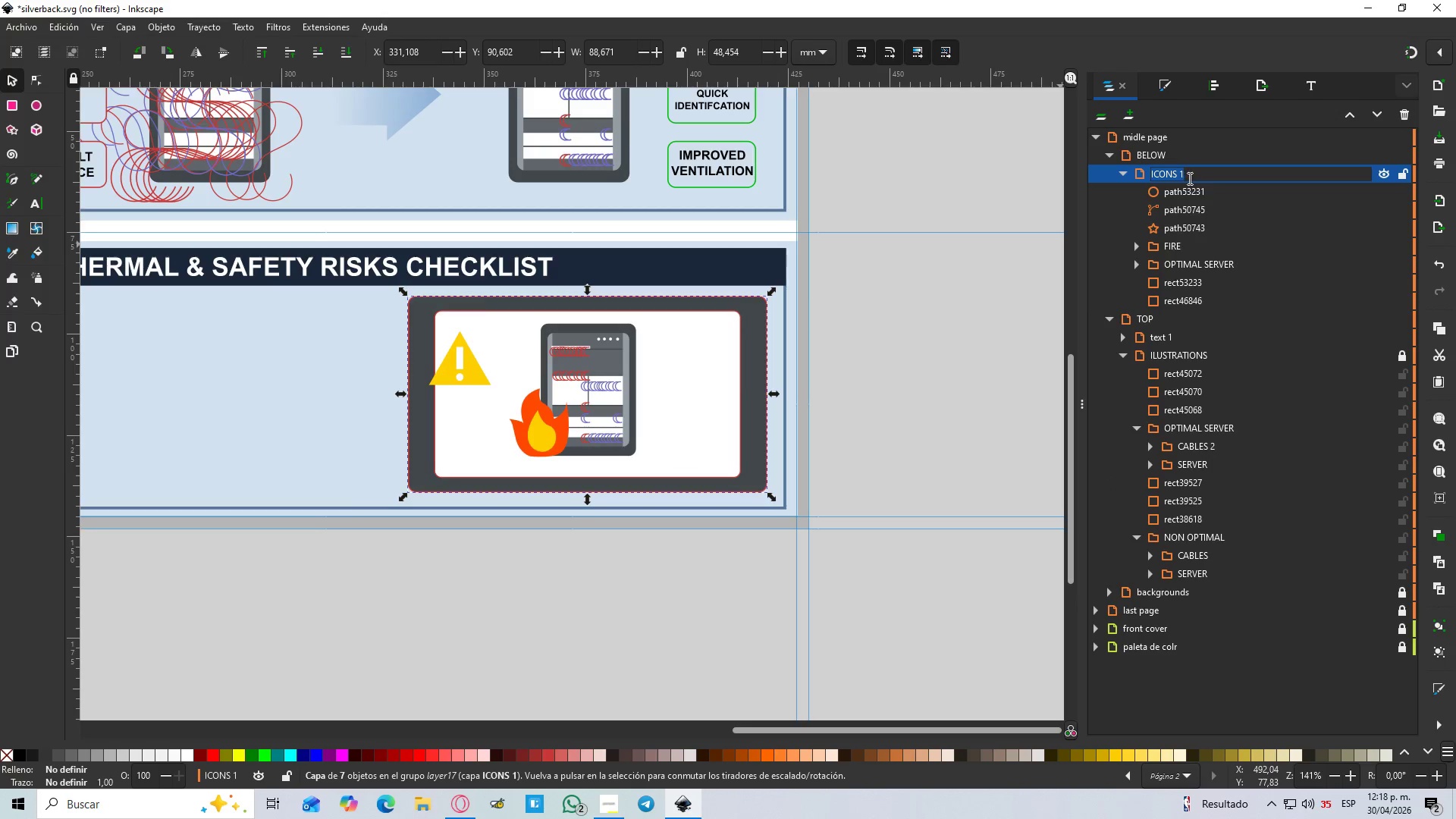 
left_click([1188, 177])
 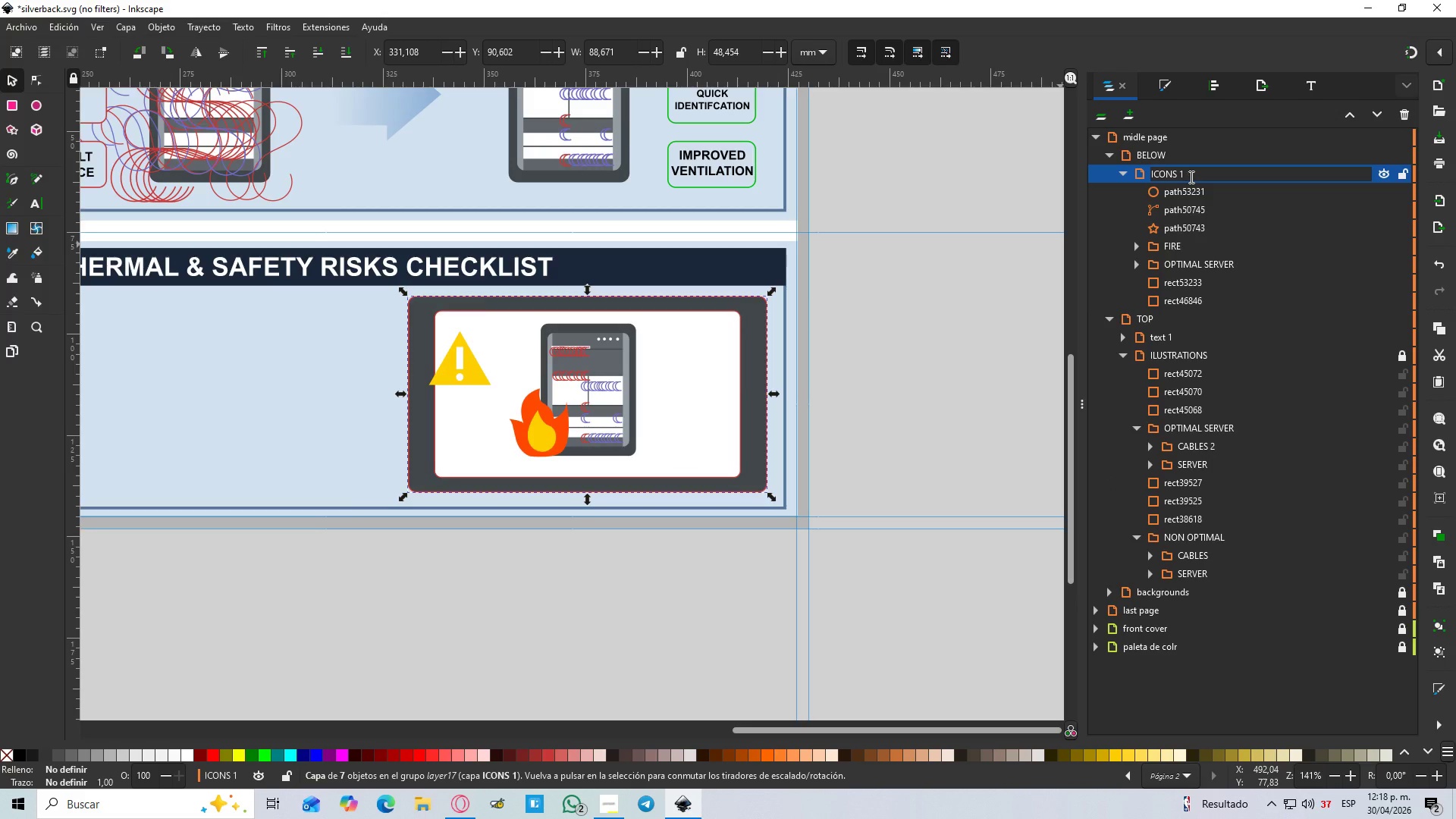 
key(Backspace)
 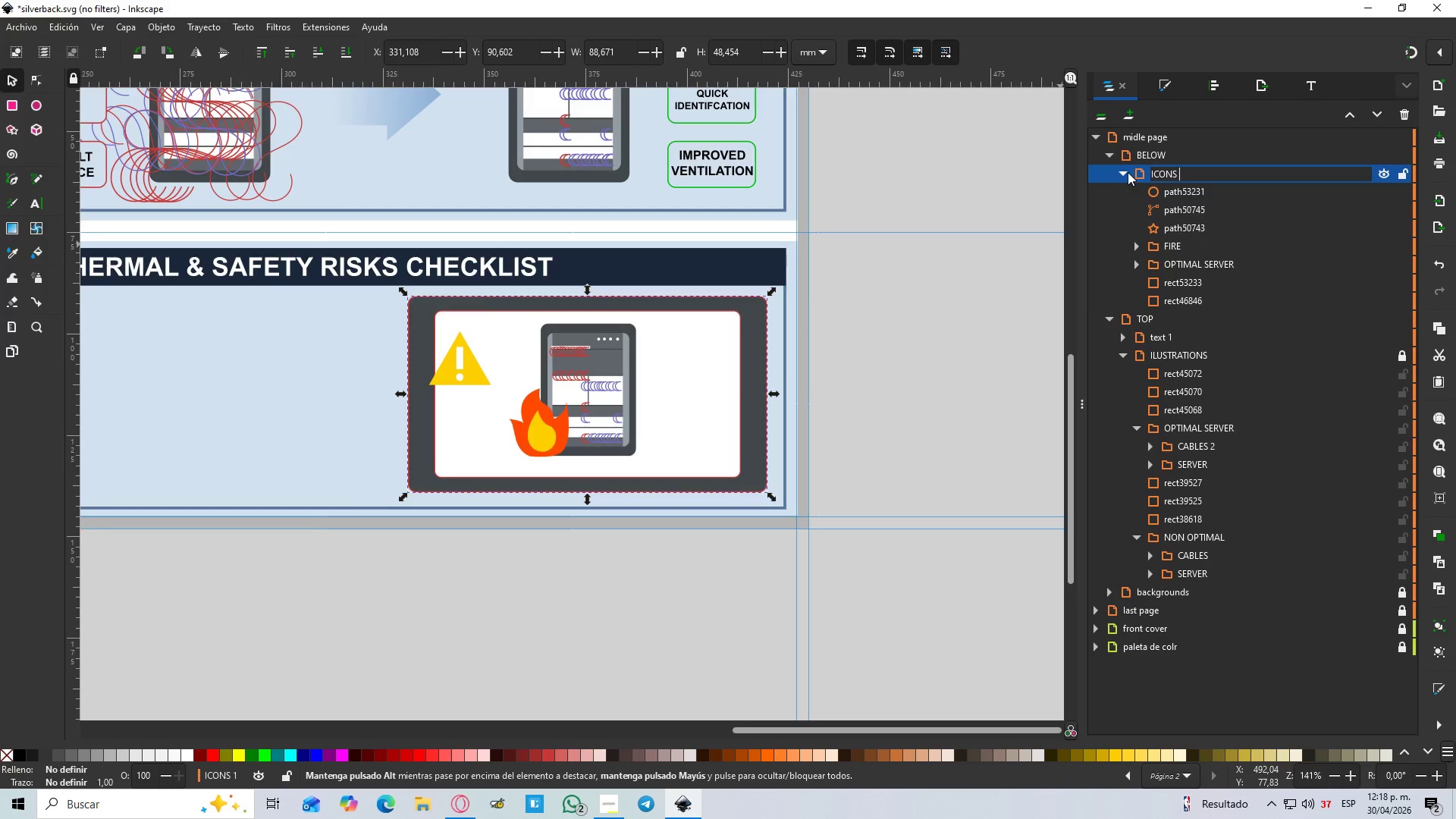 
left_click([1128, 172])
 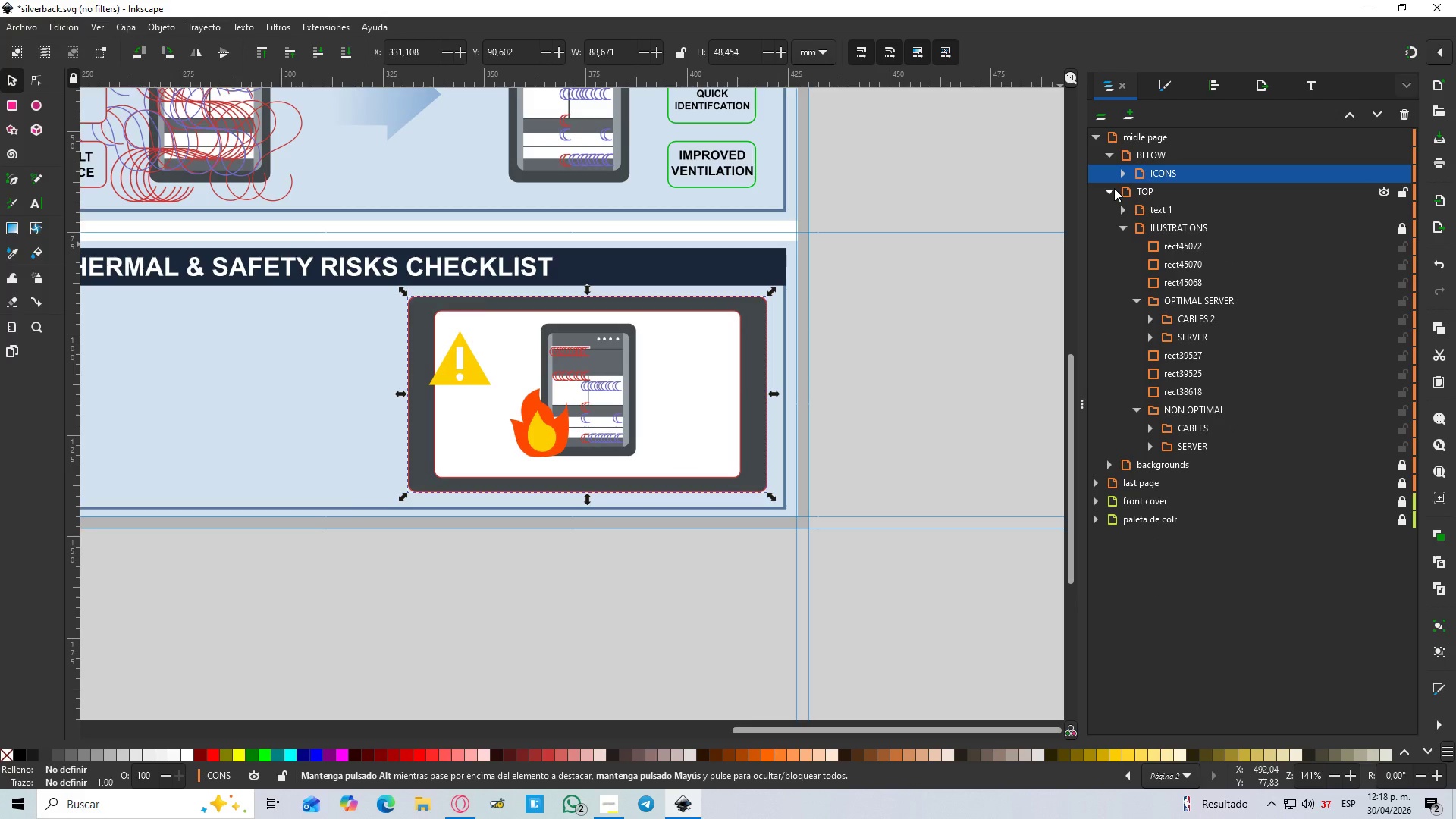 
left_click([1114, 188])
 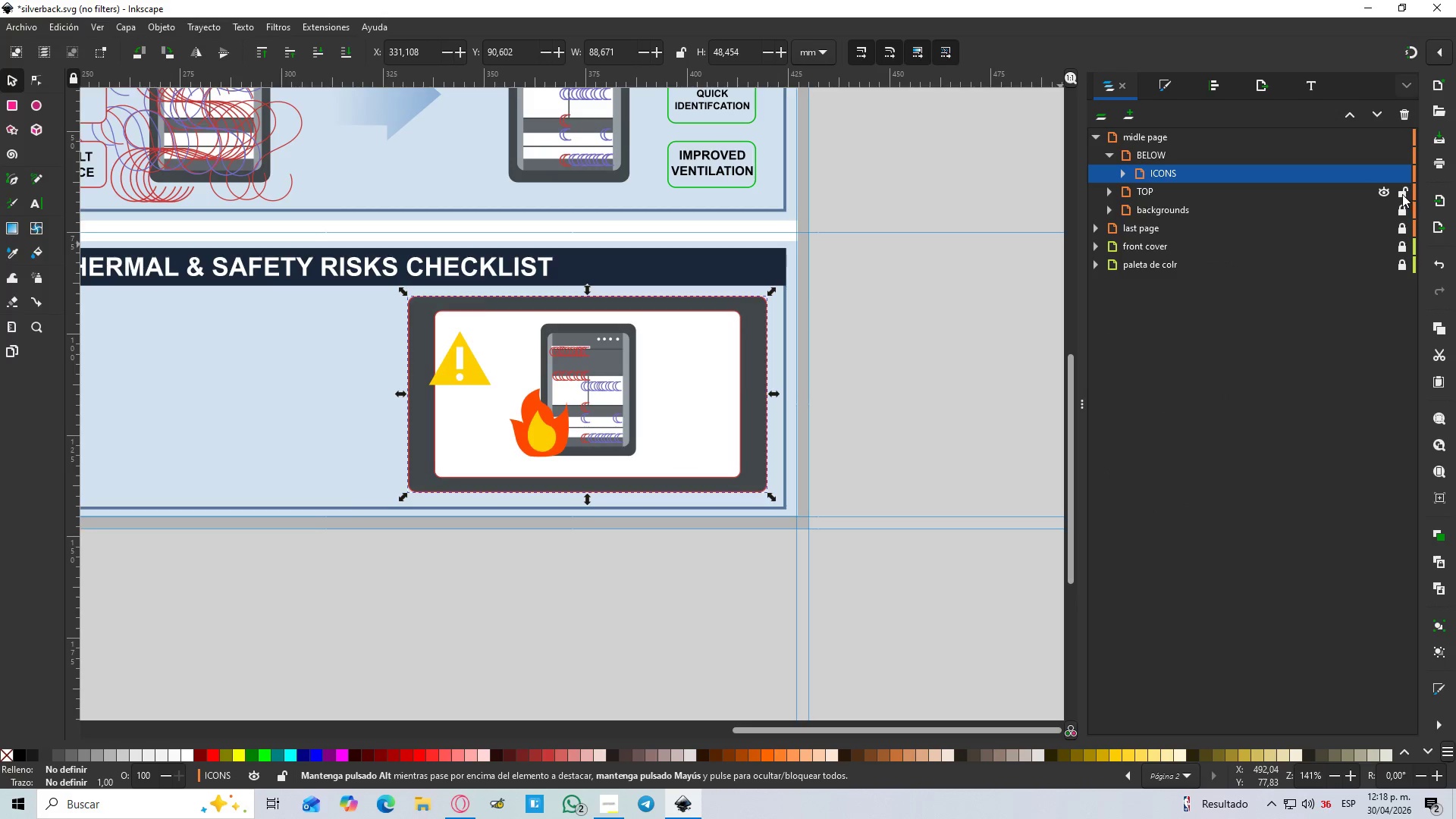 
left_click([1402, 193])
 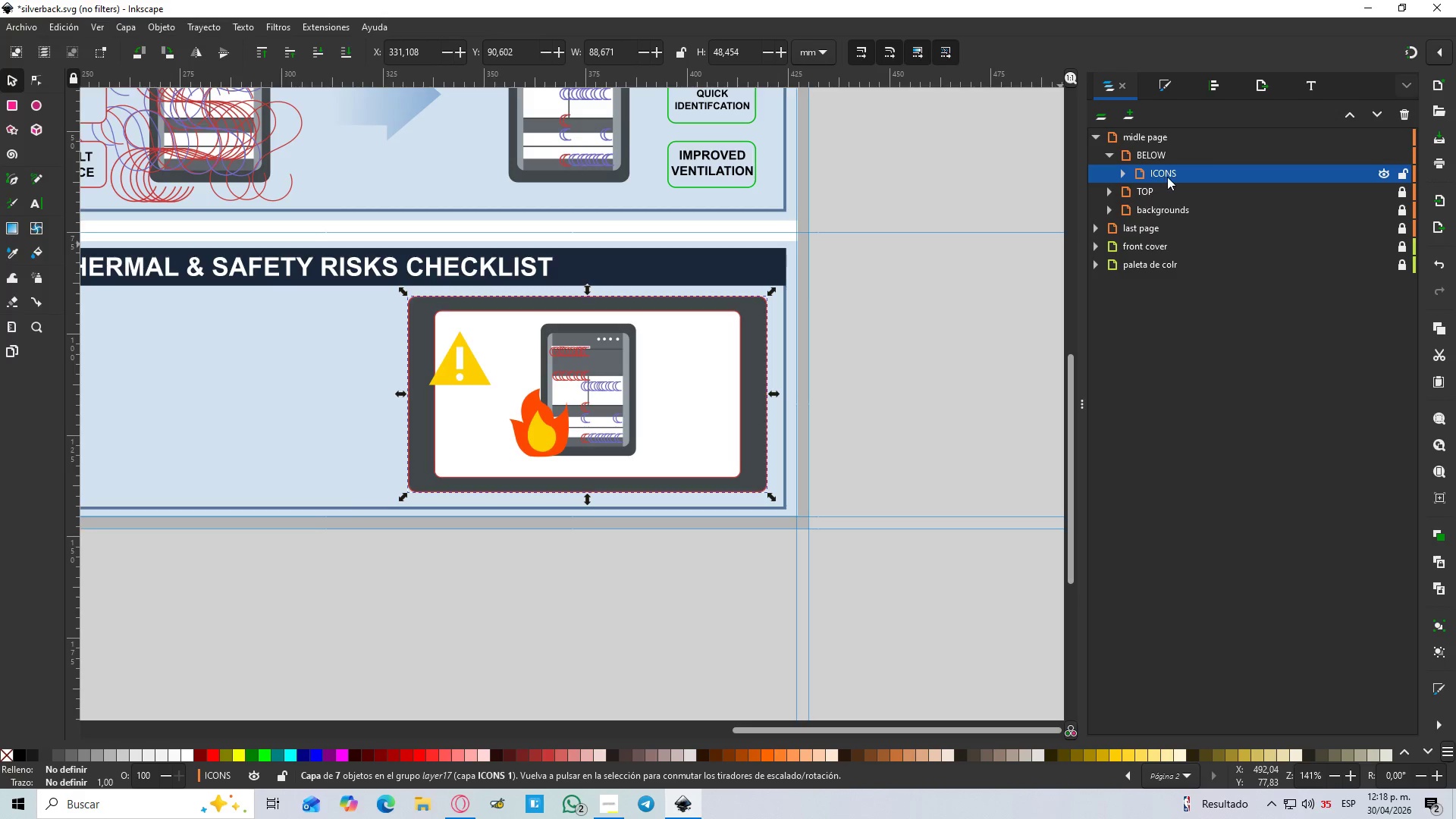 
wait(7.03)
 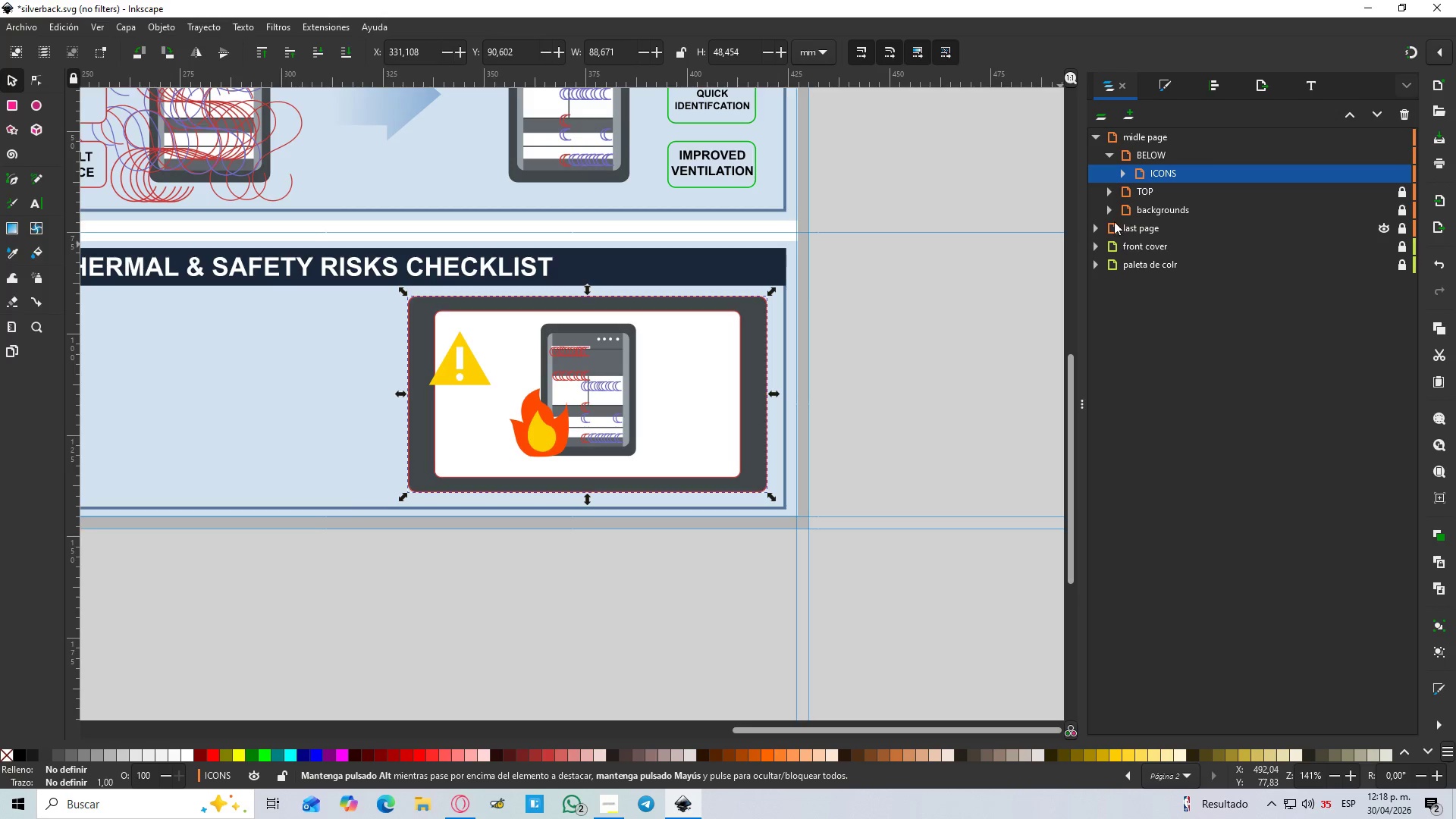 
left_click([1122, 171])
 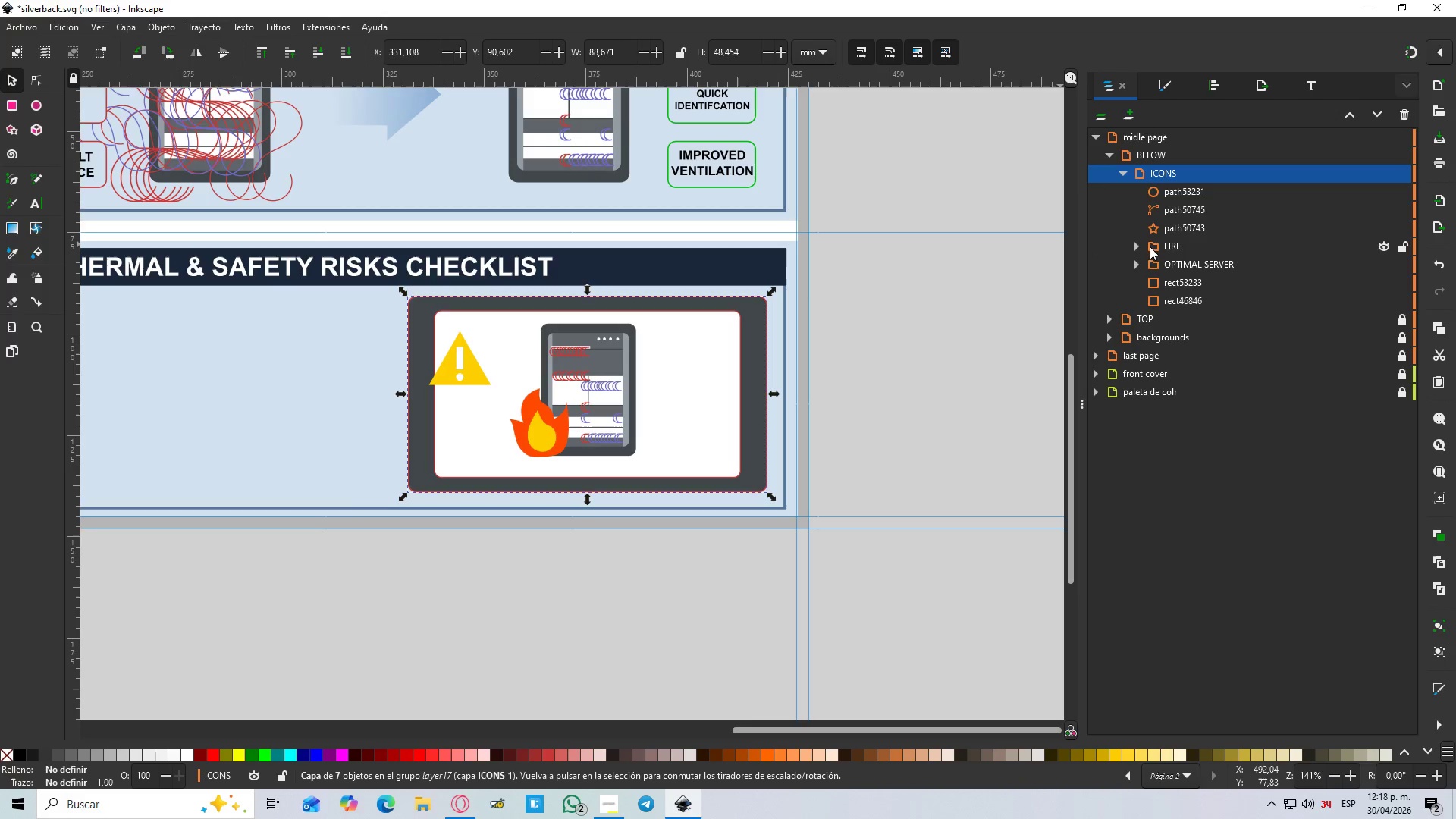 
left_click([1196, 190])
 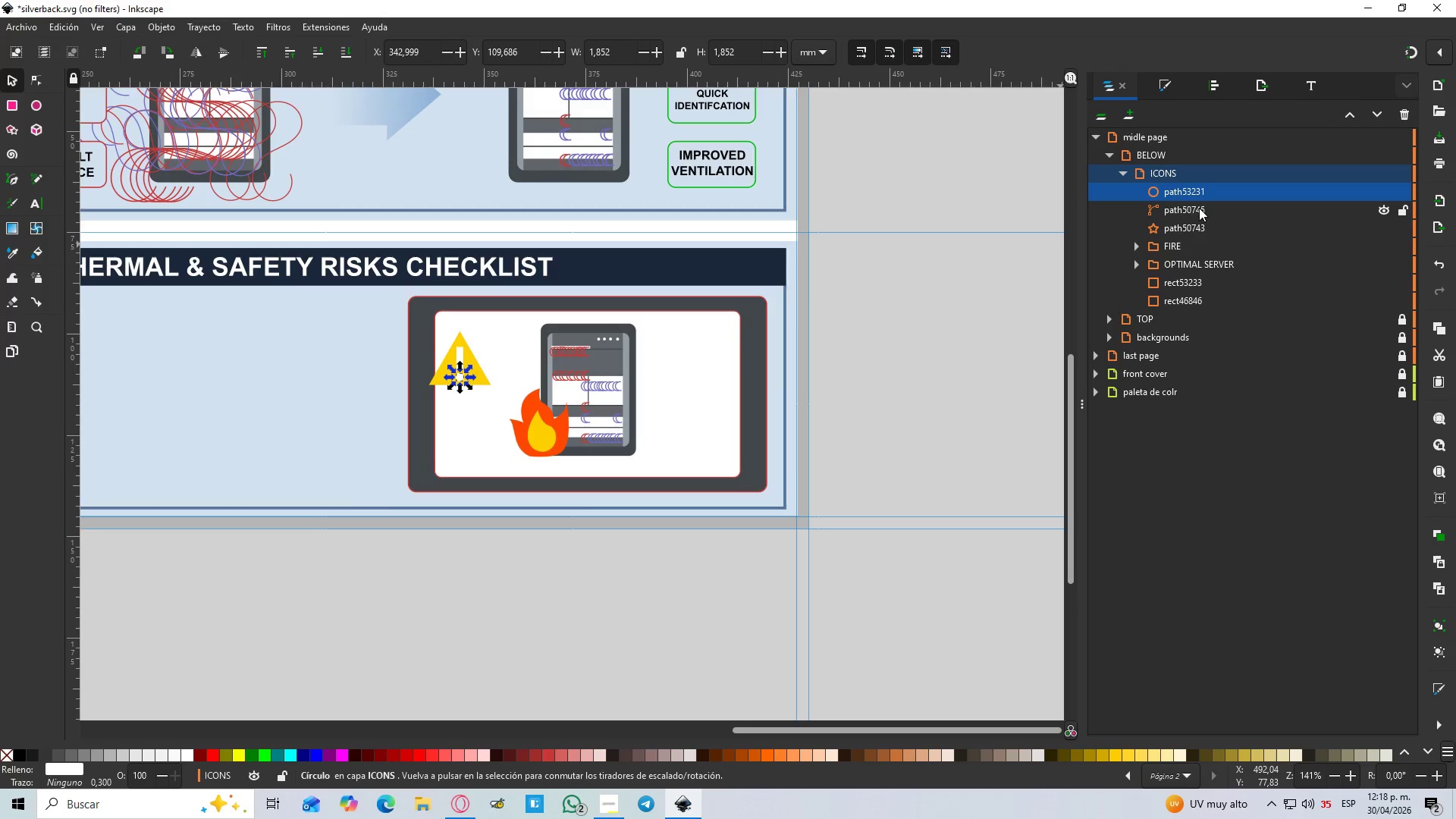 
hold_key(key=ShiftLeft, duration=0.94)
left_click([1197, 208])
 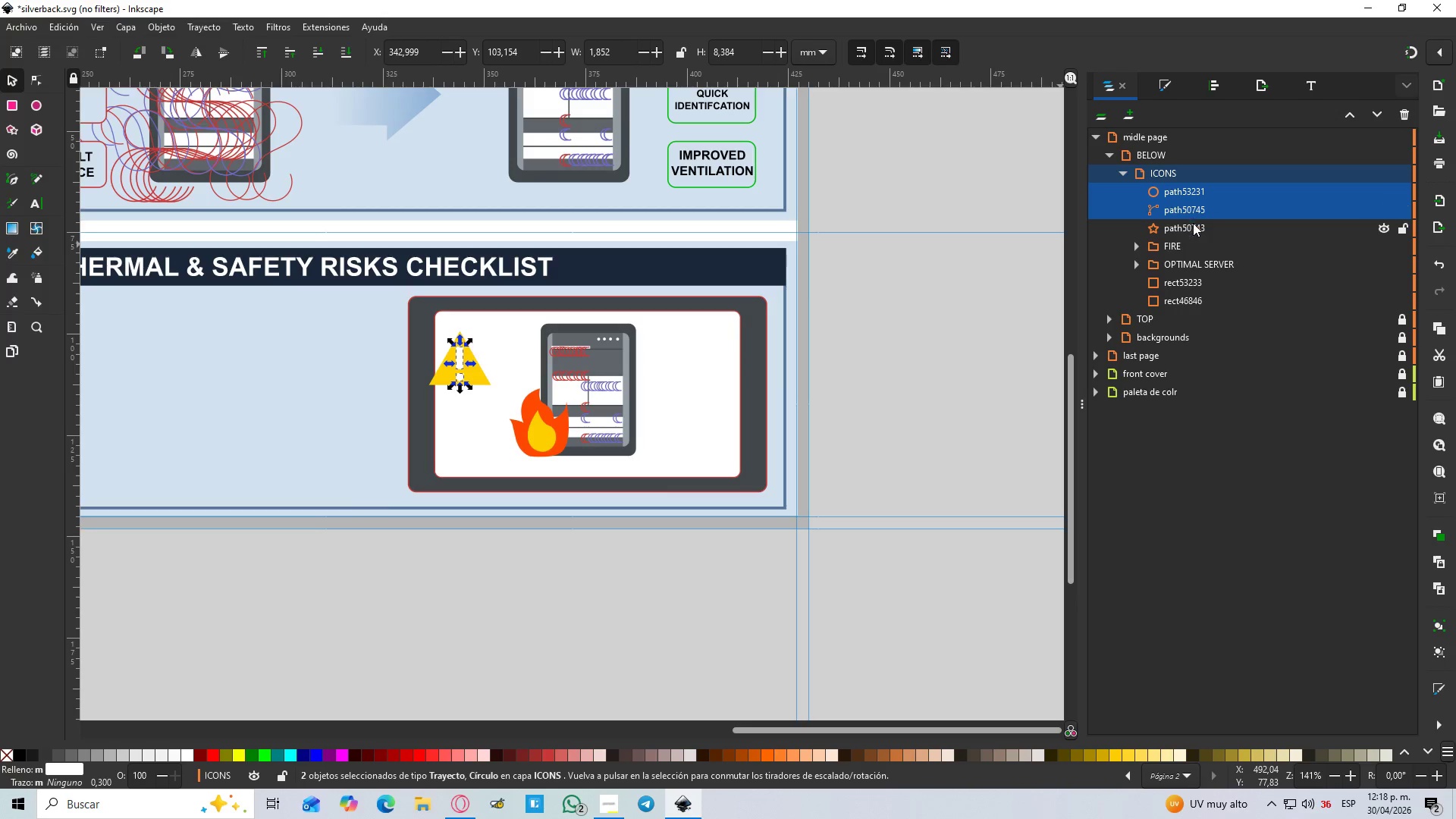 
left_click([1193, 223])
 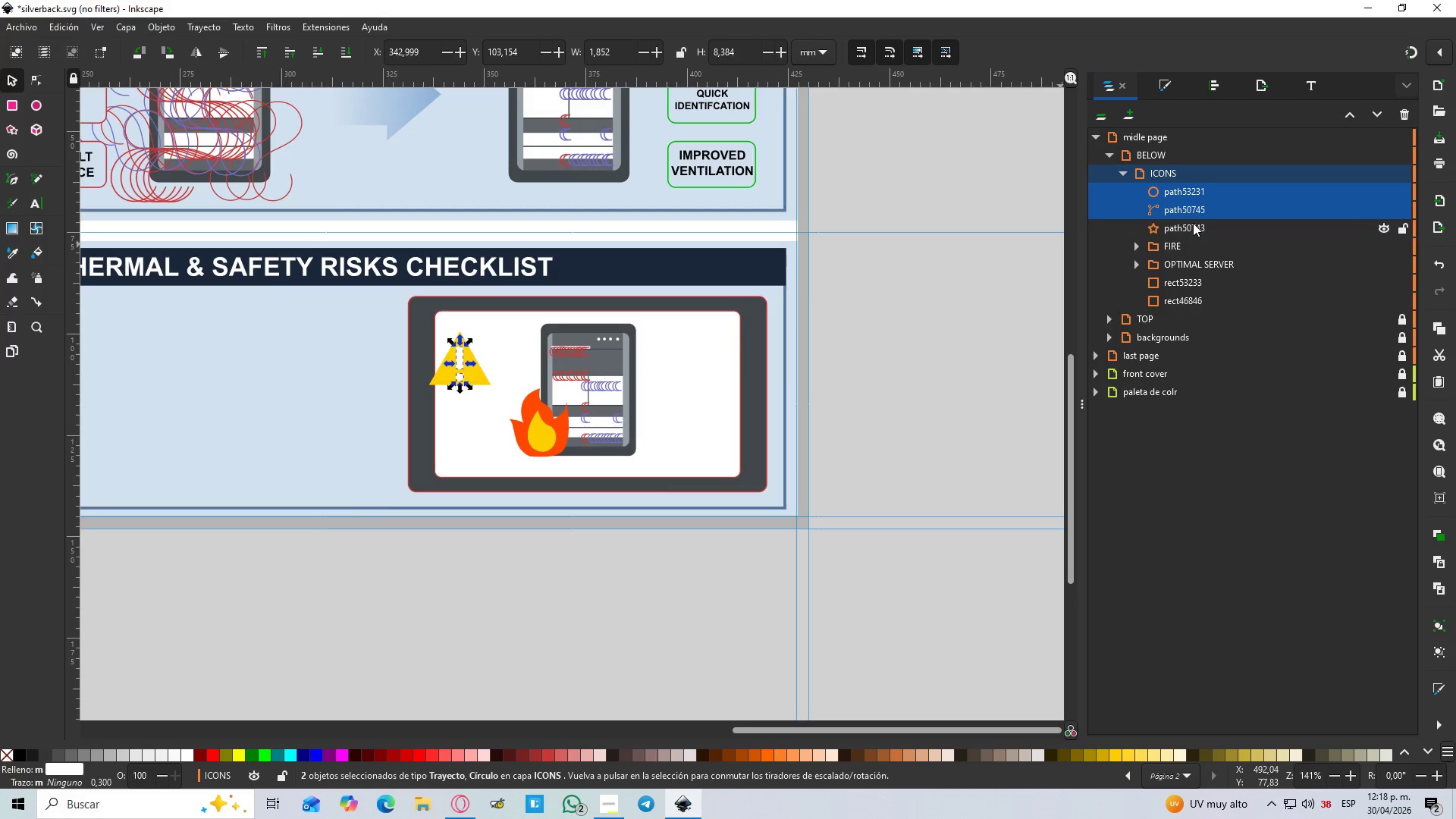 
hold_key(key=ShiftLeft, duration=14.16)
 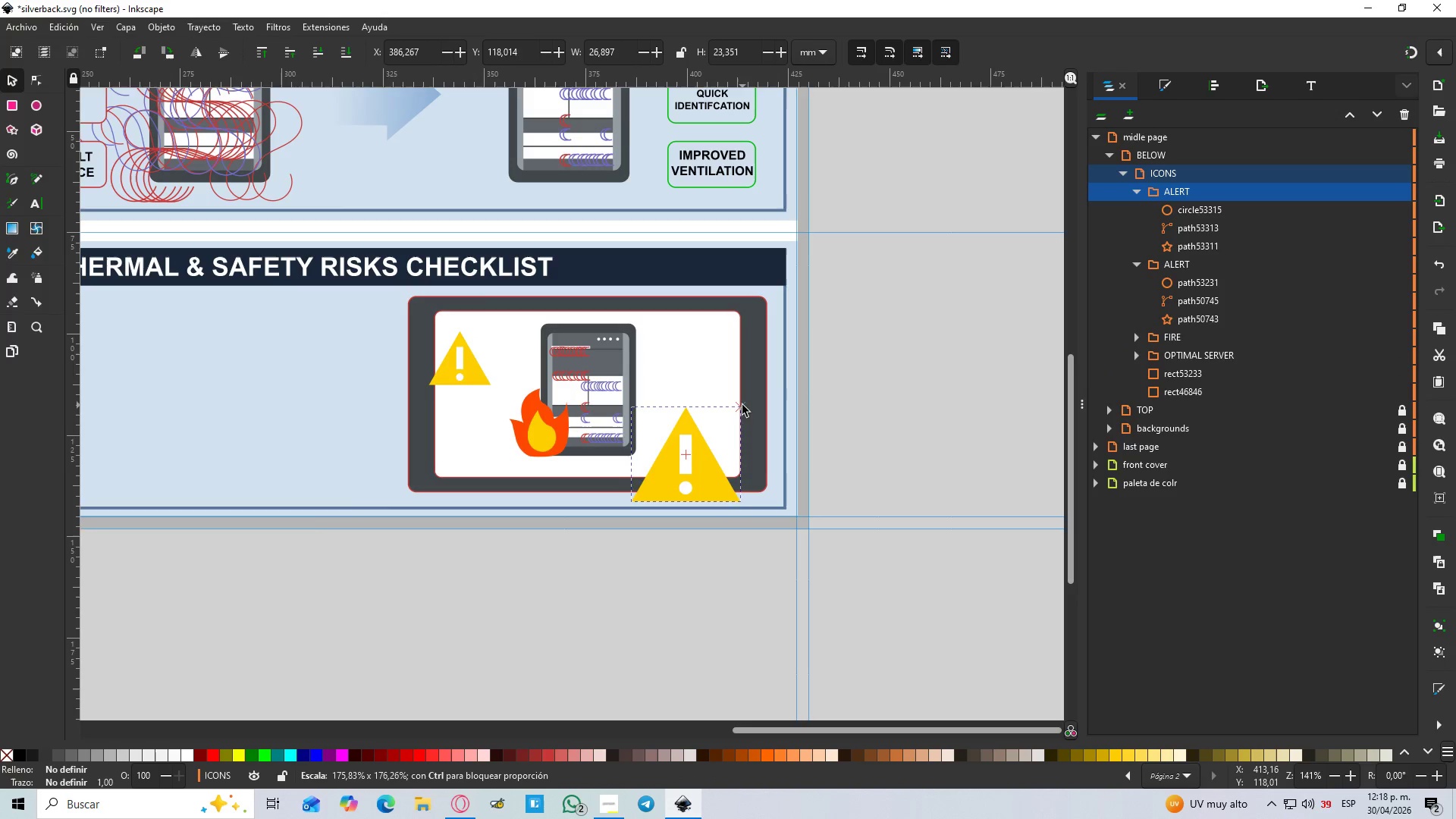 
key(Control+G)
 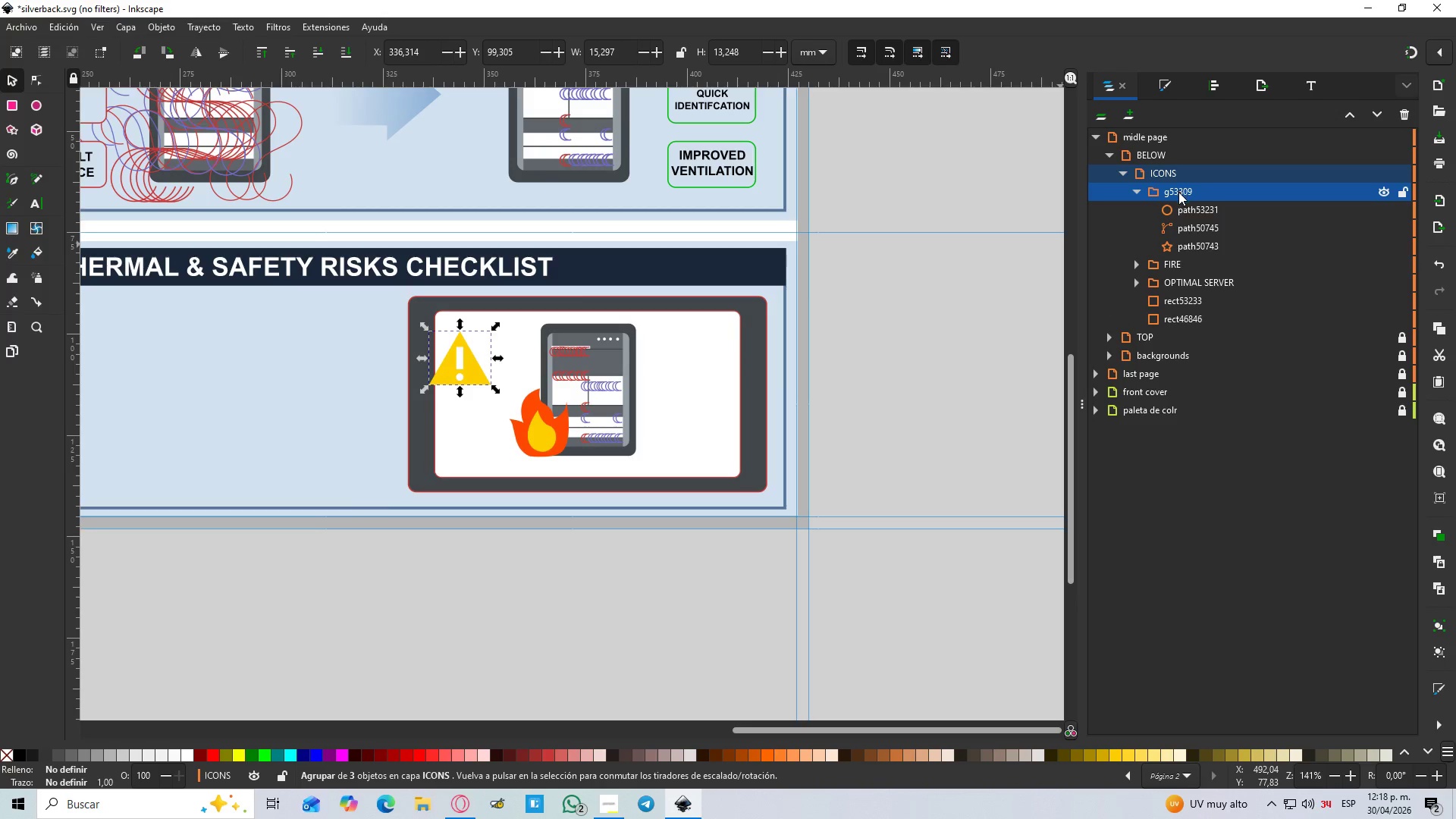 
double_click([1178, 192])
 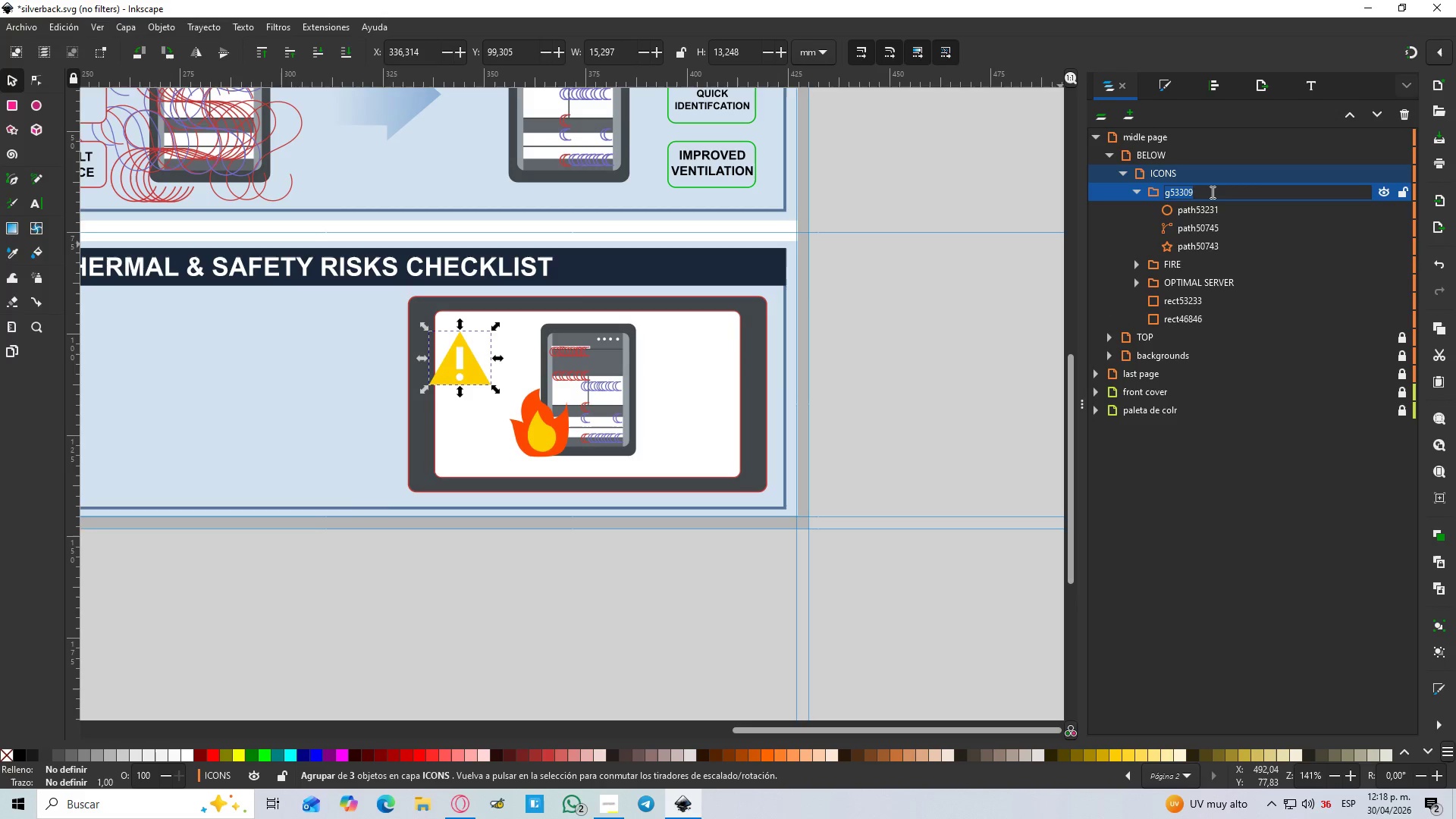 
type(alert)
 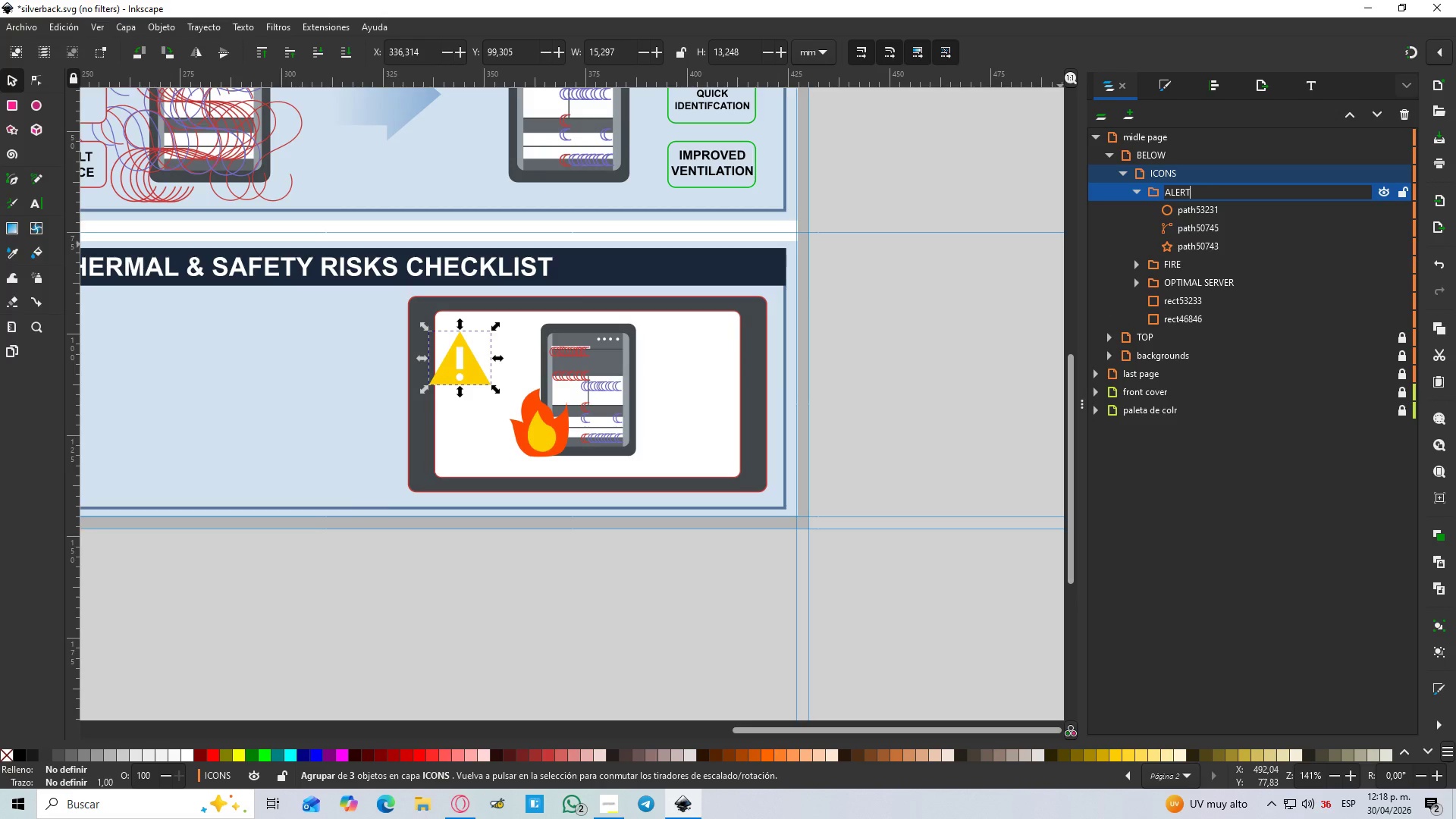 
key(Enter)
 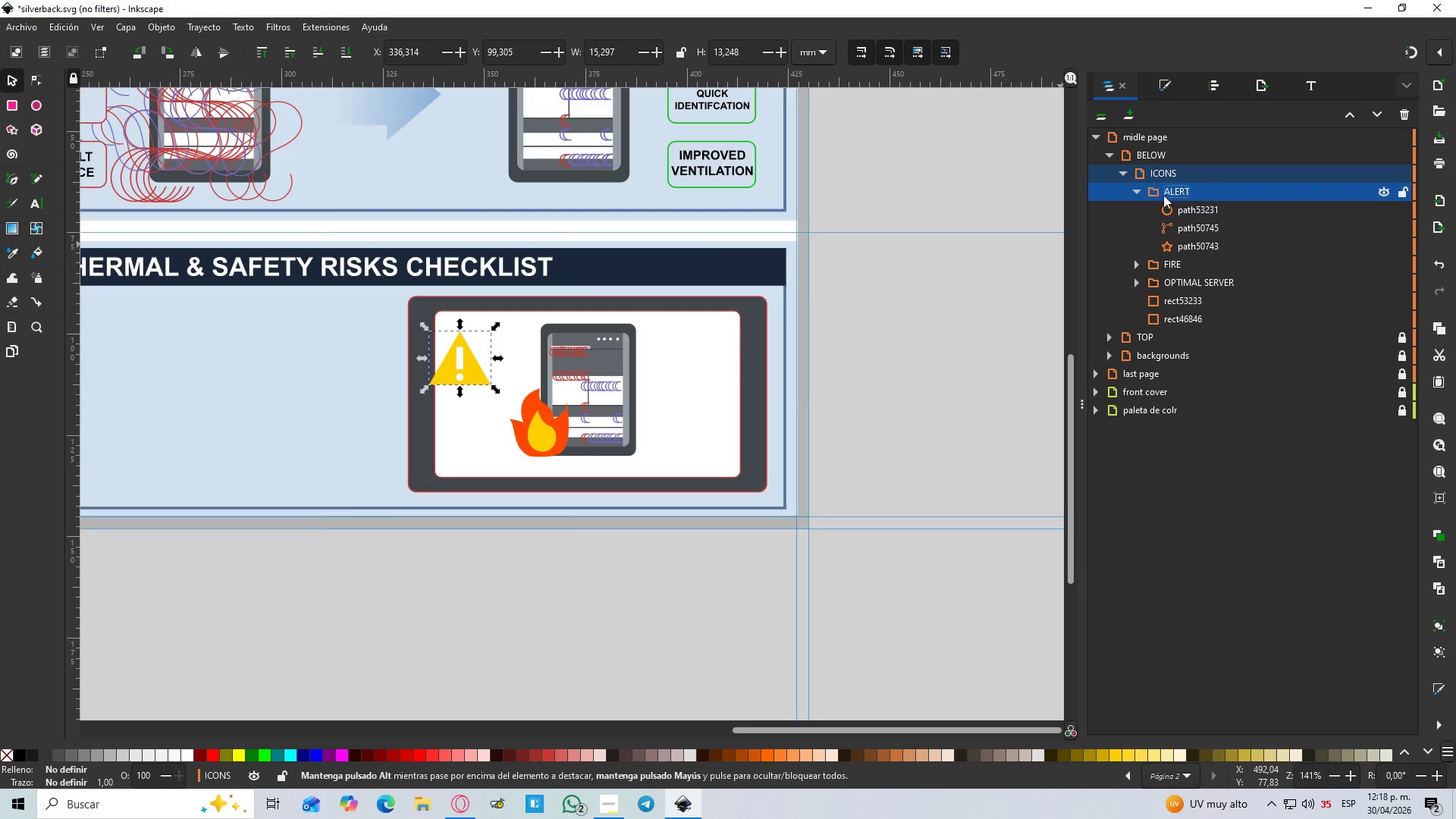 
key(Control+D)
 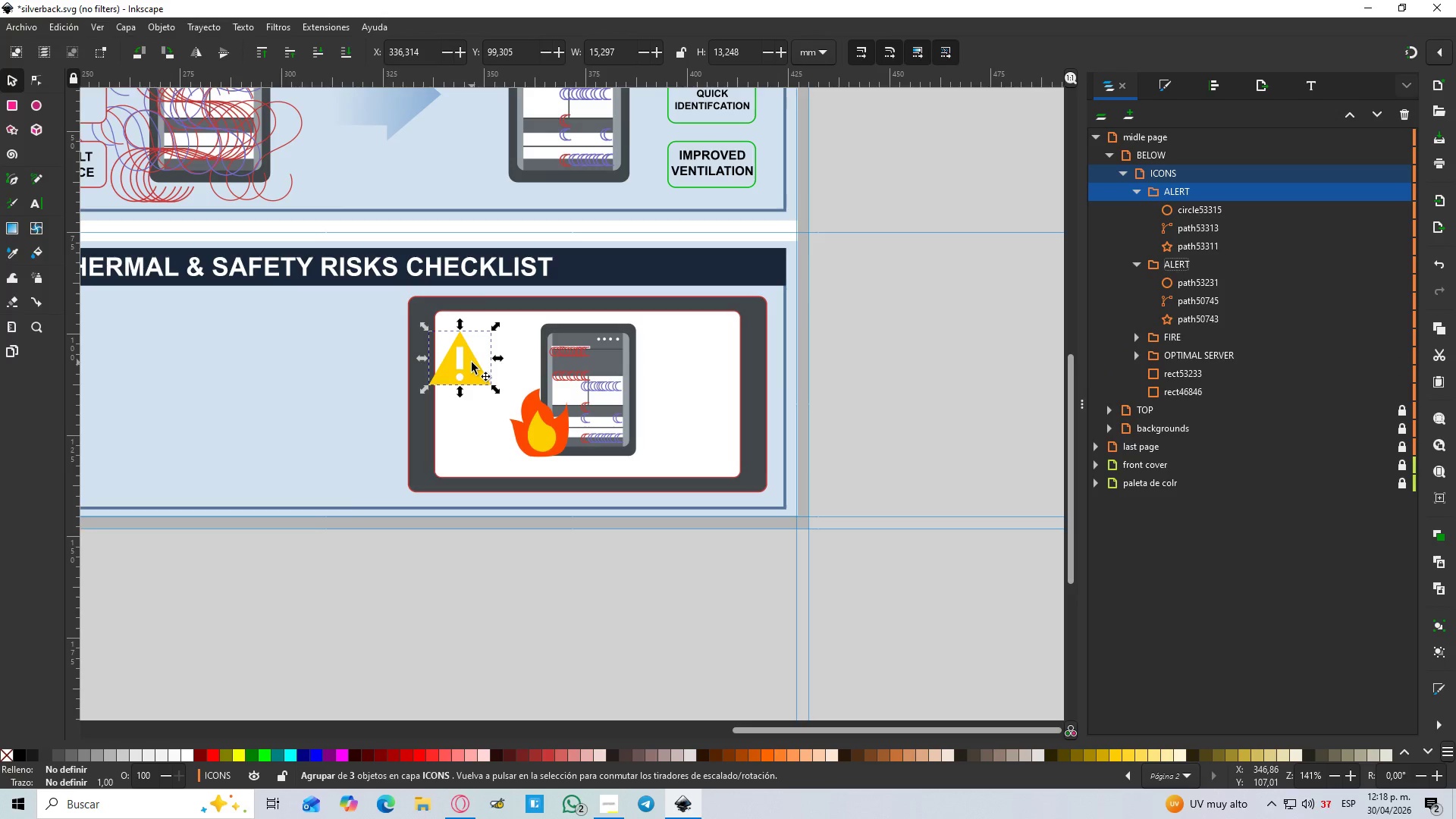 
left_click_drag(start_coordinate=[470, 362], to_coordinate=[695, 462])
 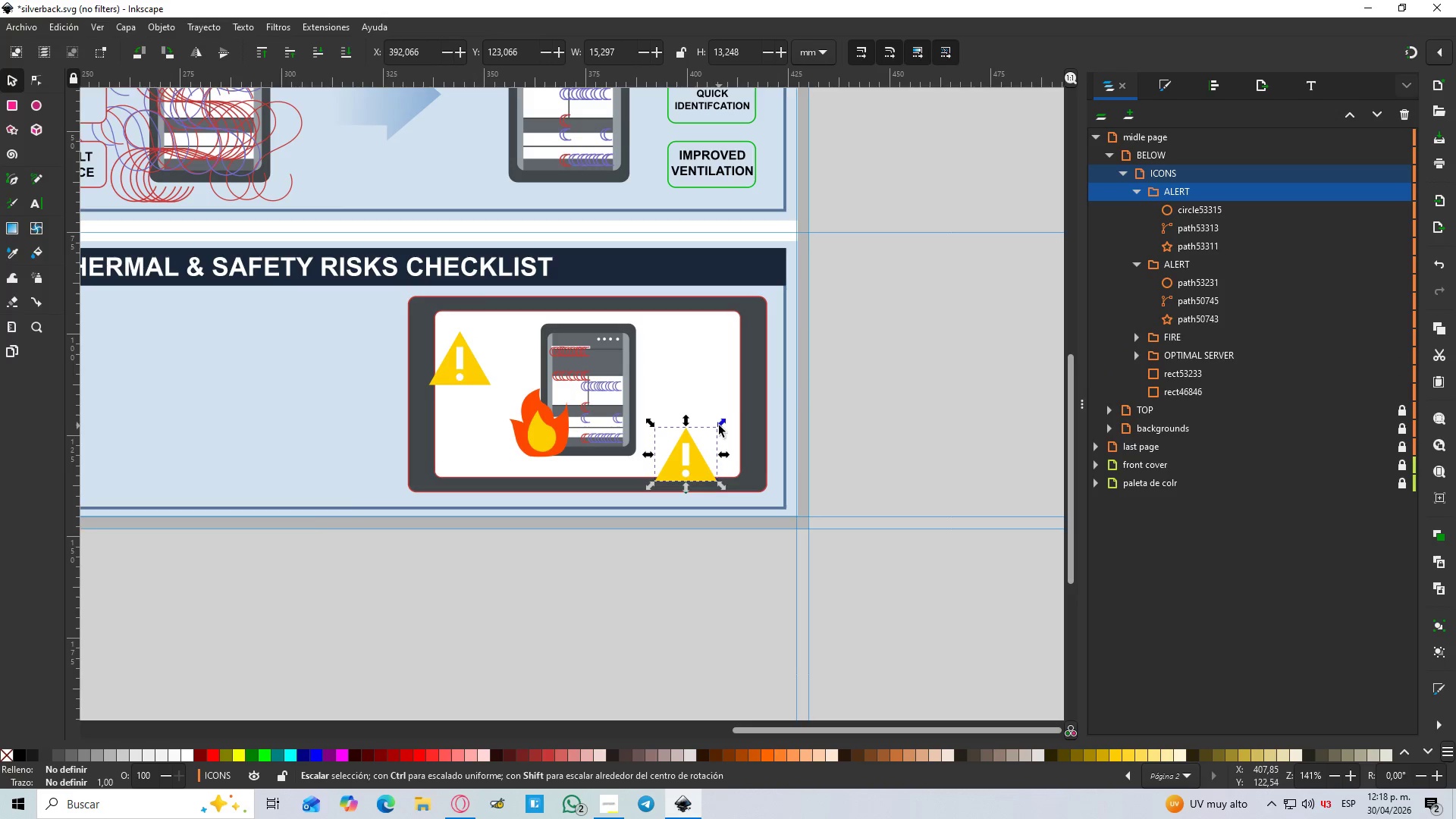 
left_click_drag(start_coordinate=[719, 425], to_coordinate=[743, 403])
 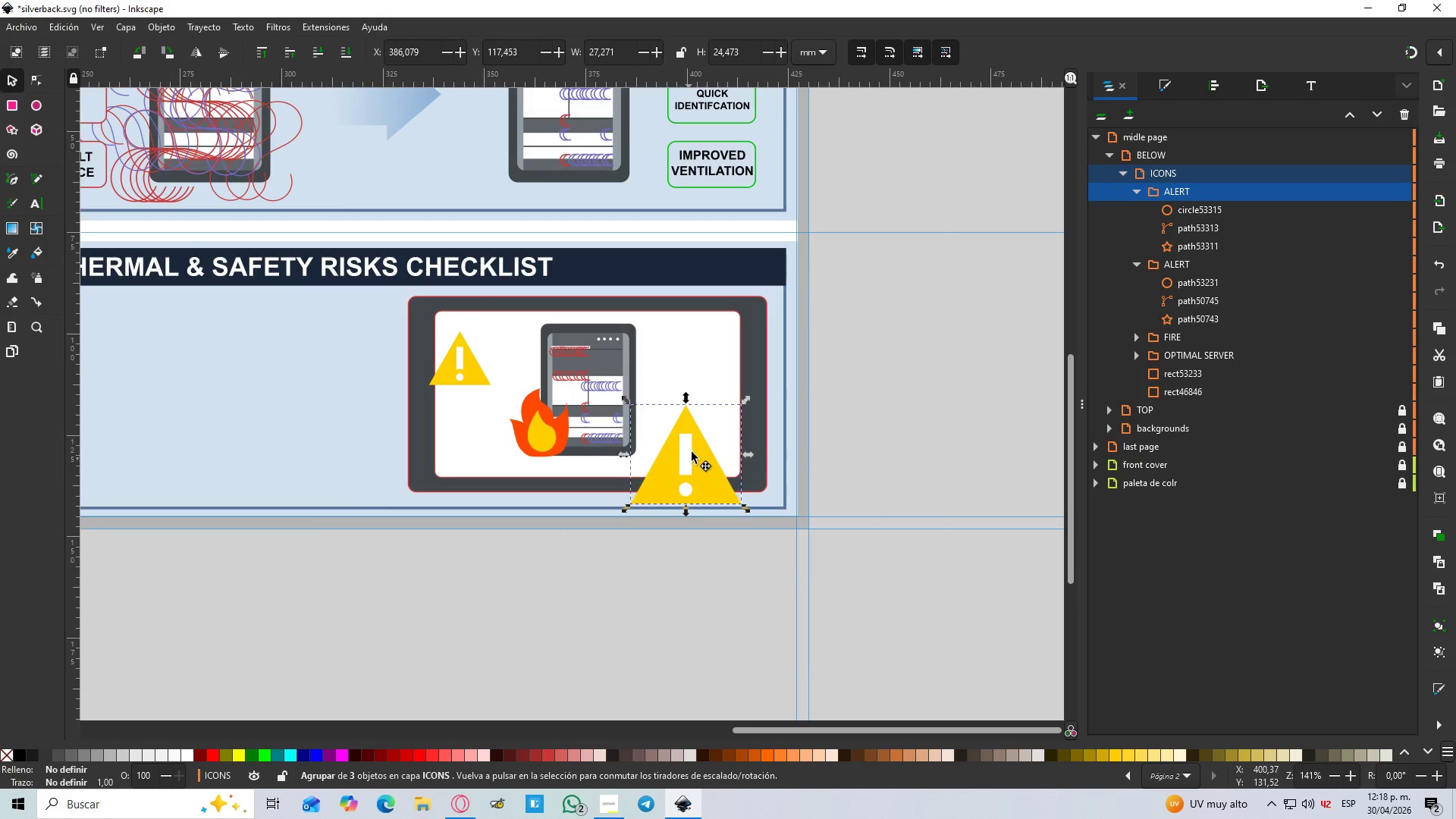 
hold_key(key=ShiftLeft, duration=0.78)
 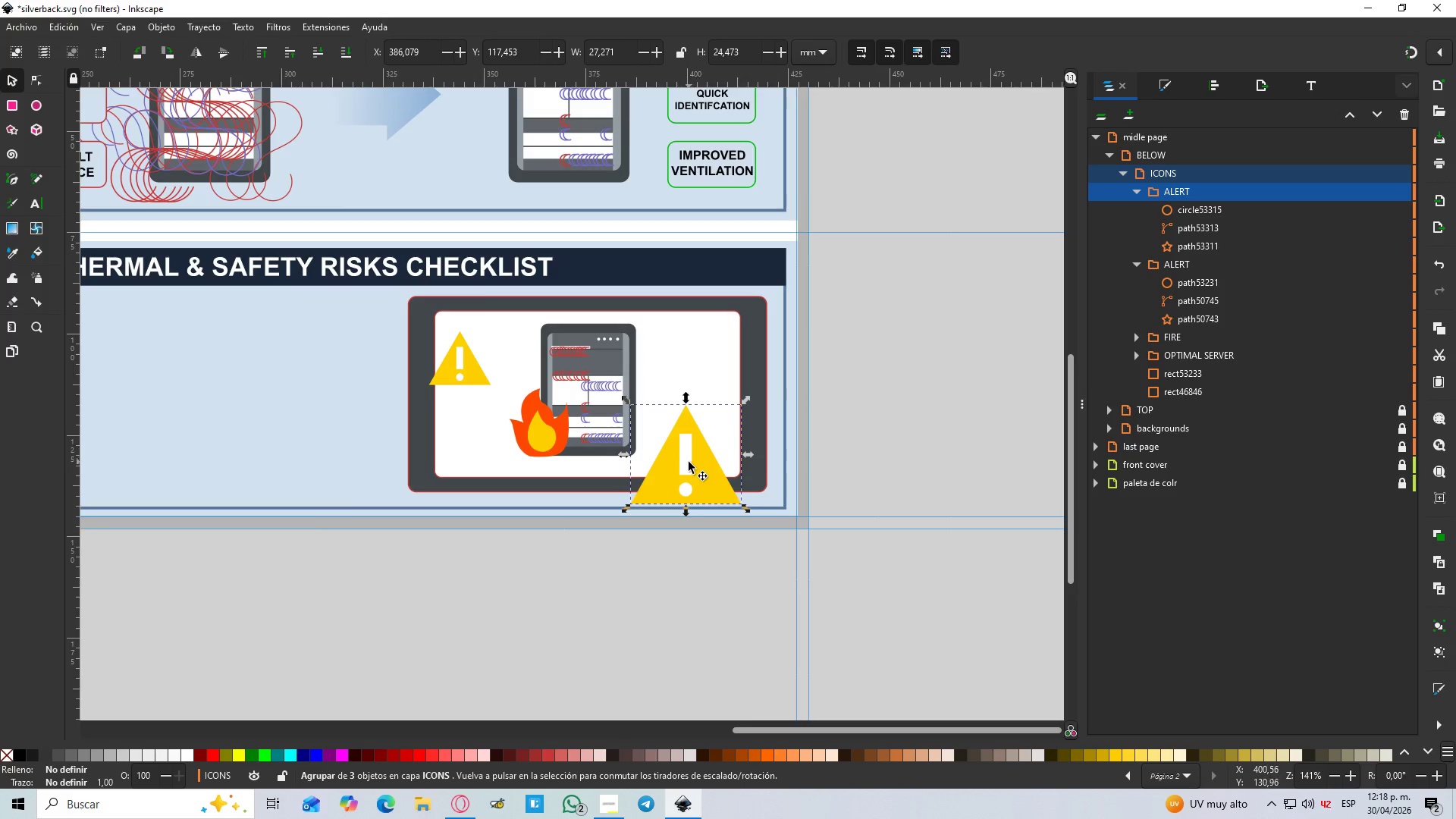 
left_click_drag(start_coordinate=[689, 462], to_coordinate=[704, 436])
 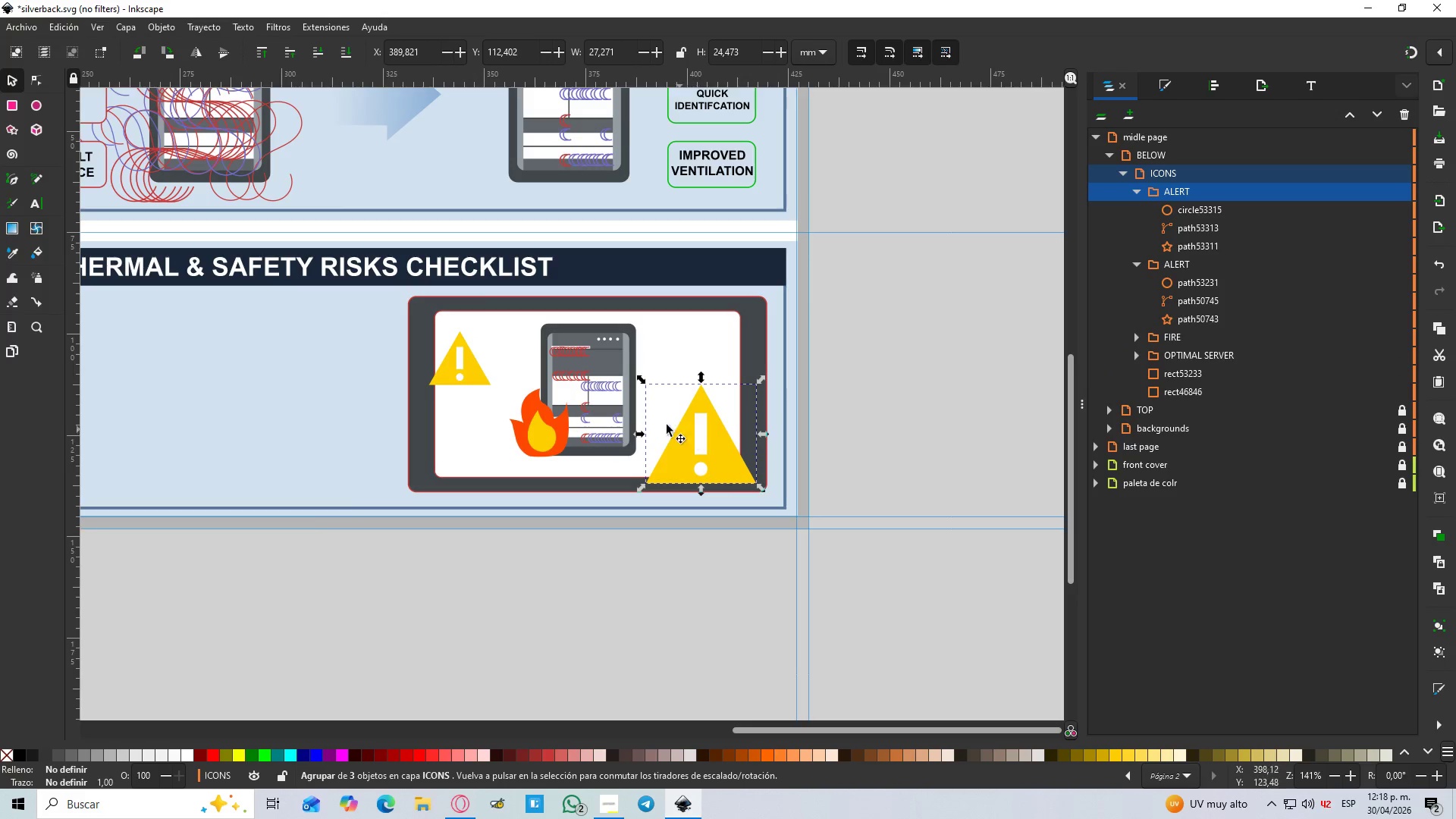 
hold_key(key=ControlLeft, duration=0.53)
 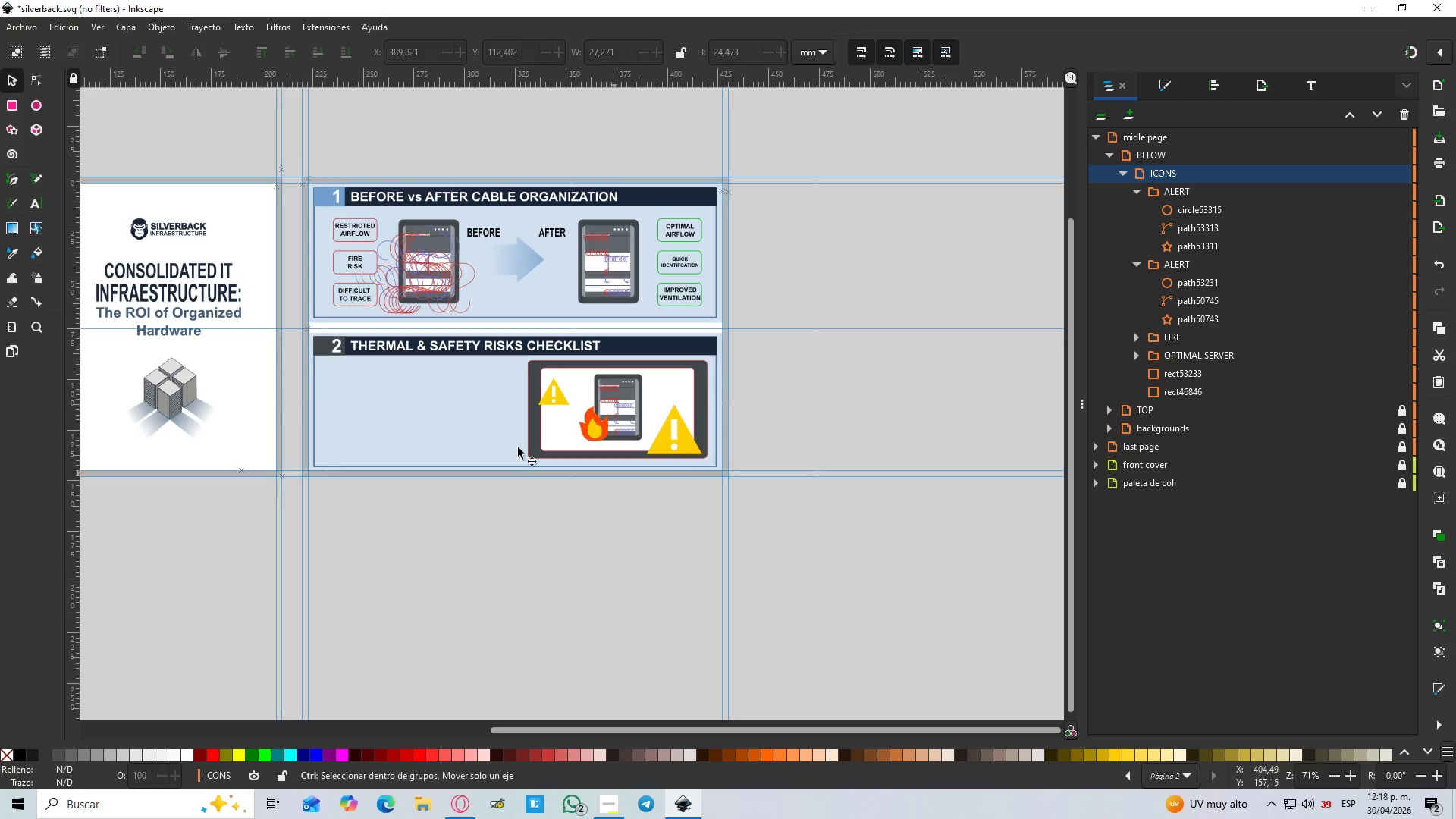 
left_click([817, 576])
 